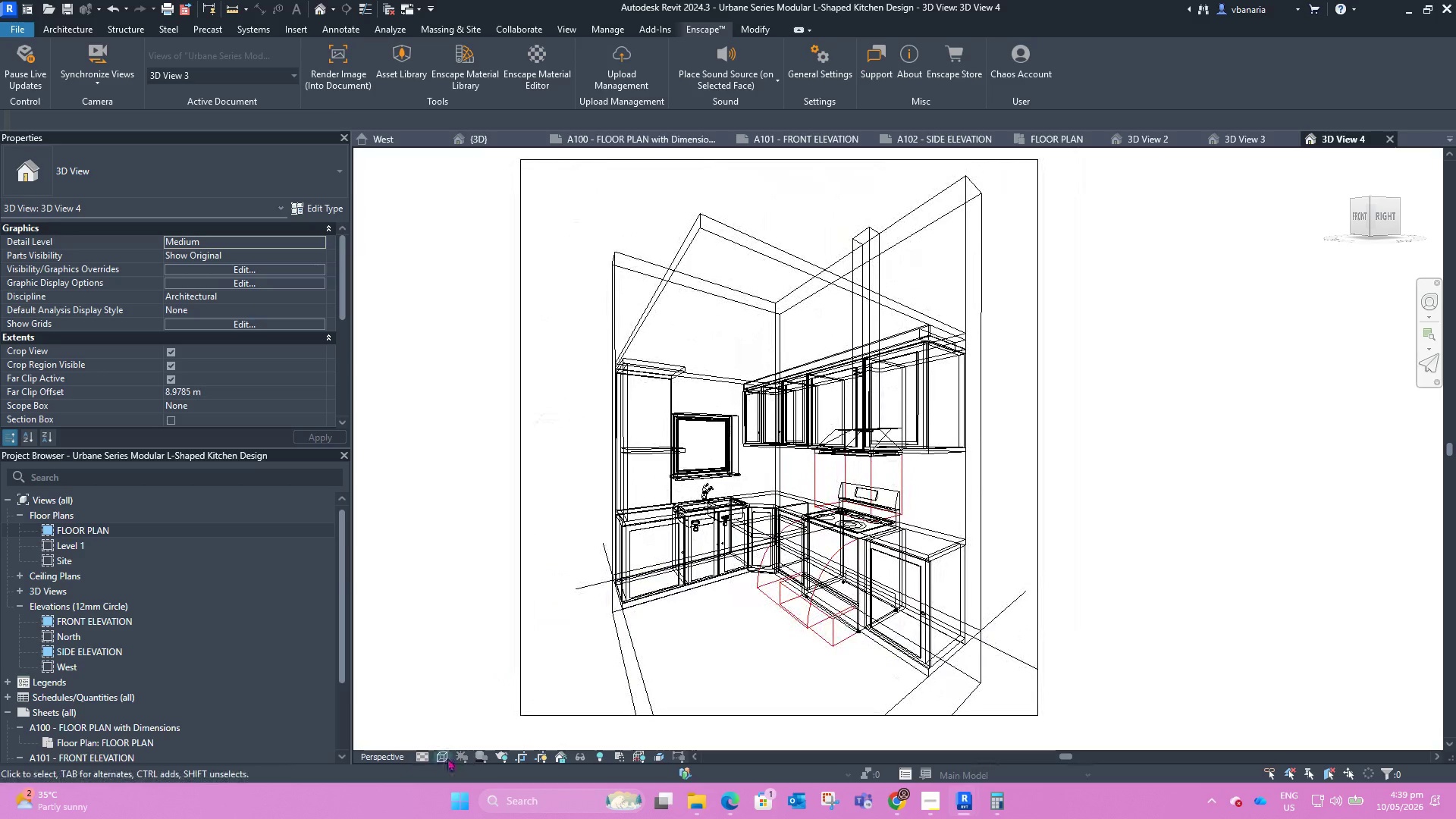 
left_click([447, 758])
 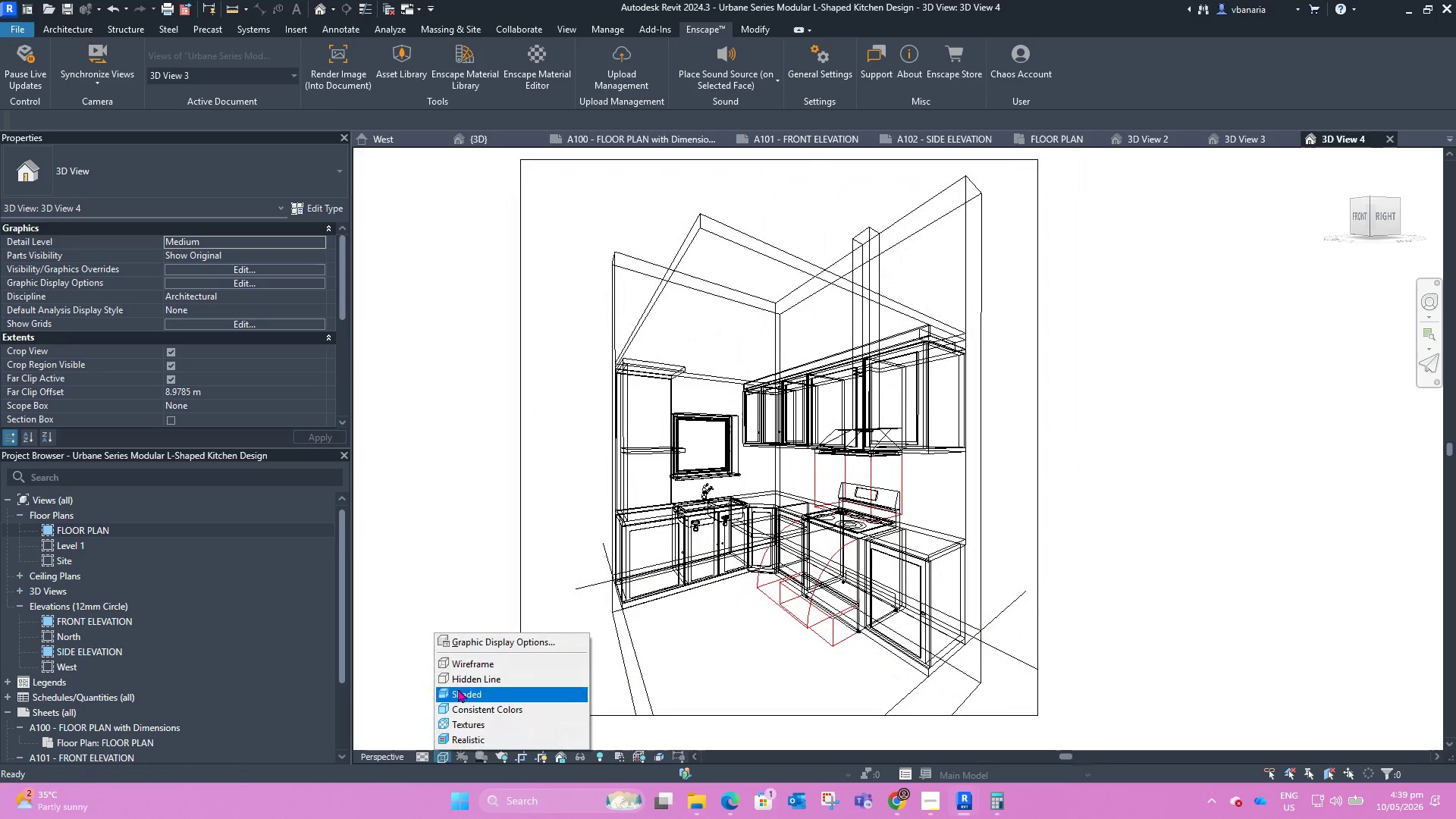 
left_click([460, 676])
 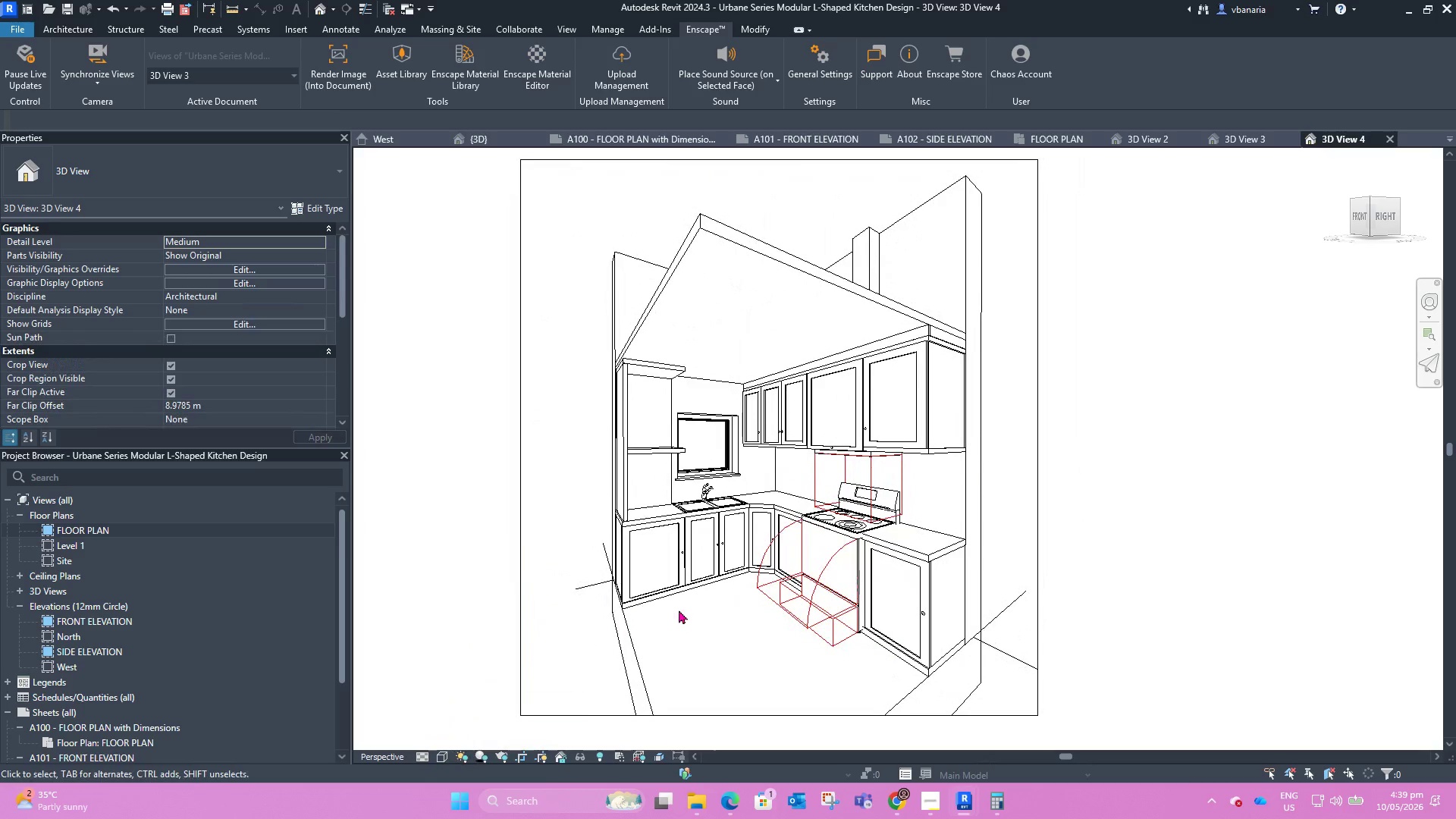 
scroll: coordinate [676, 603], scroll_direction: down, amount: 1.0
 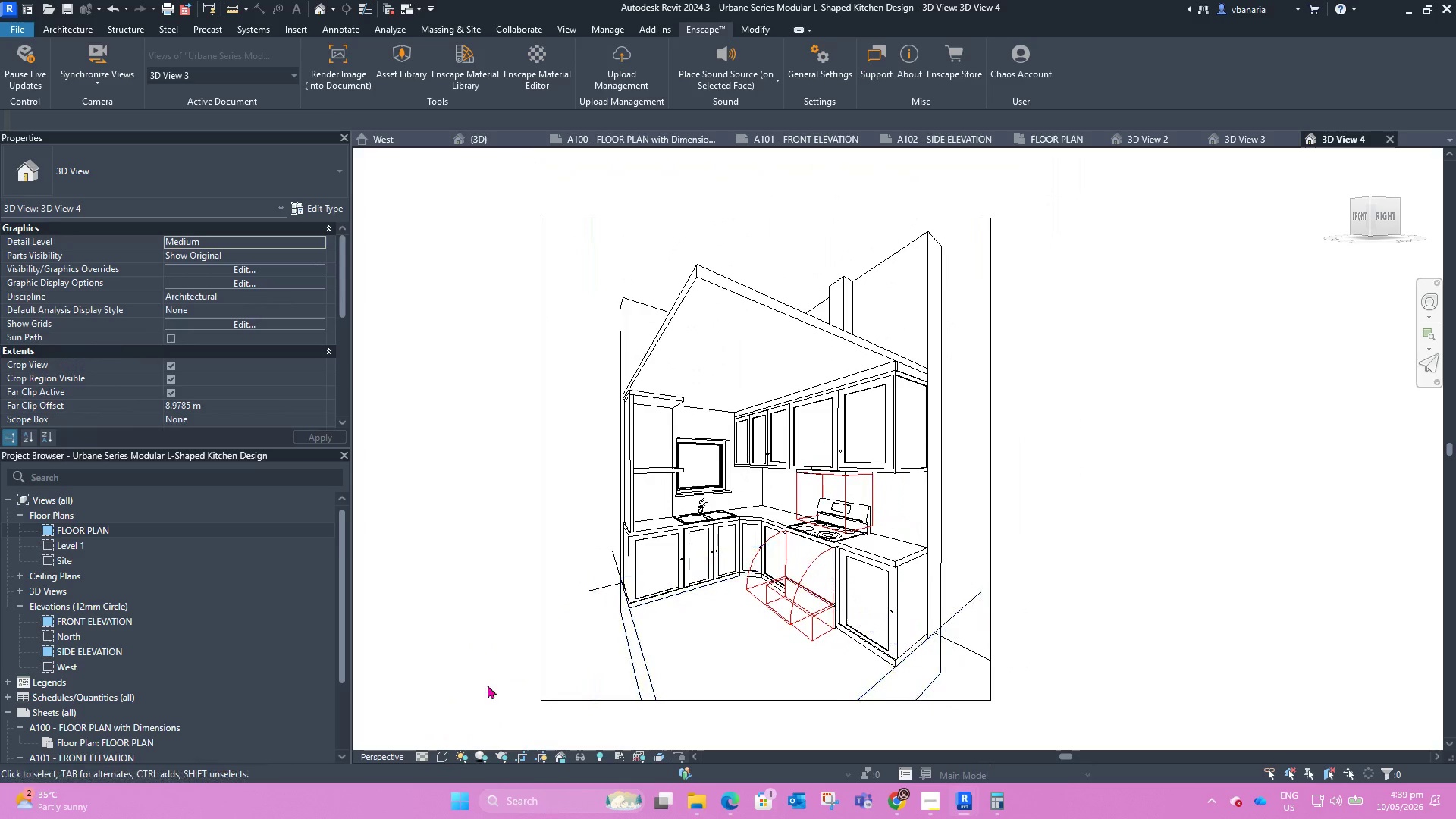 
left_click([444, 757])
 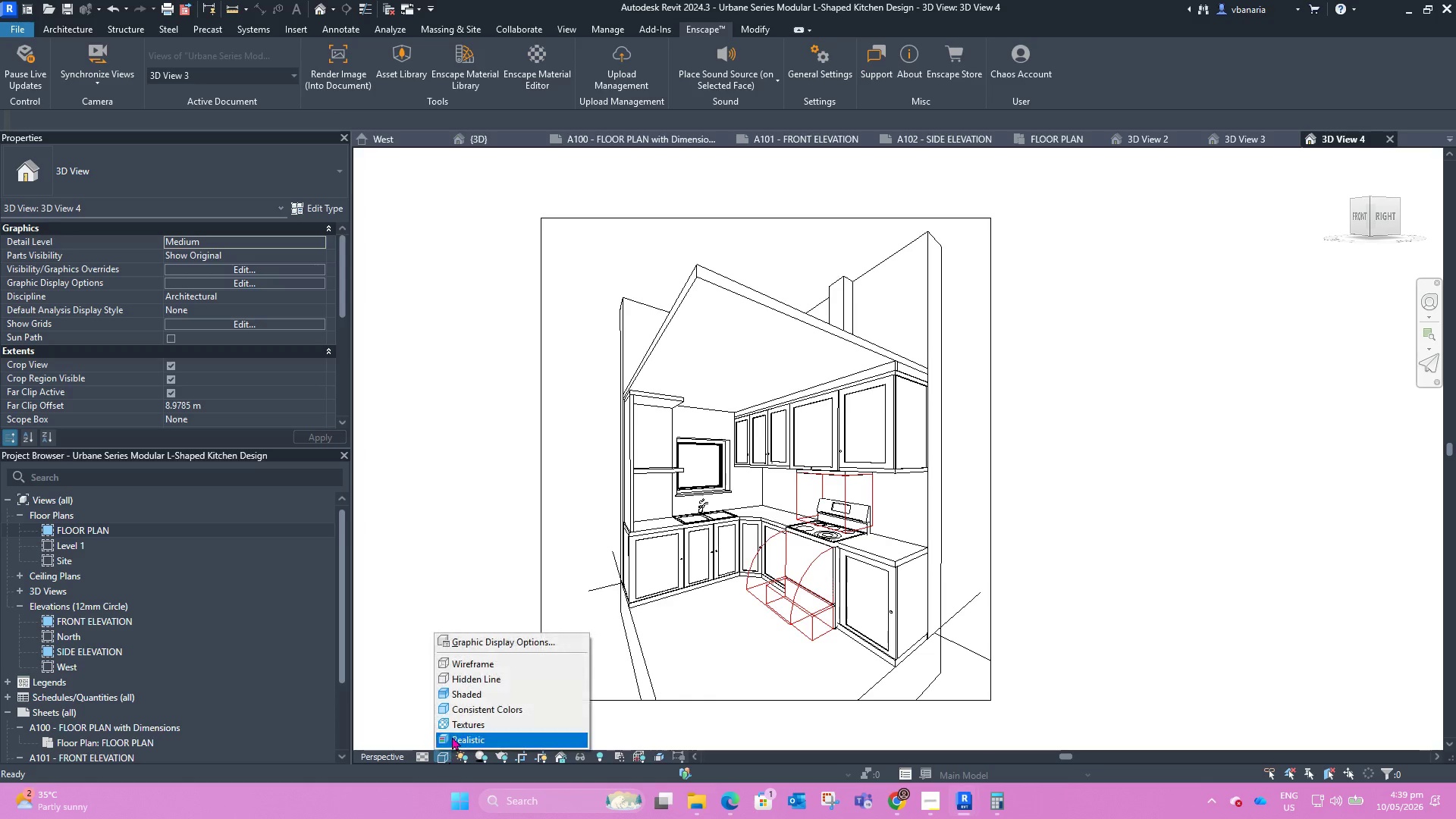 
left_click([452, 736])
 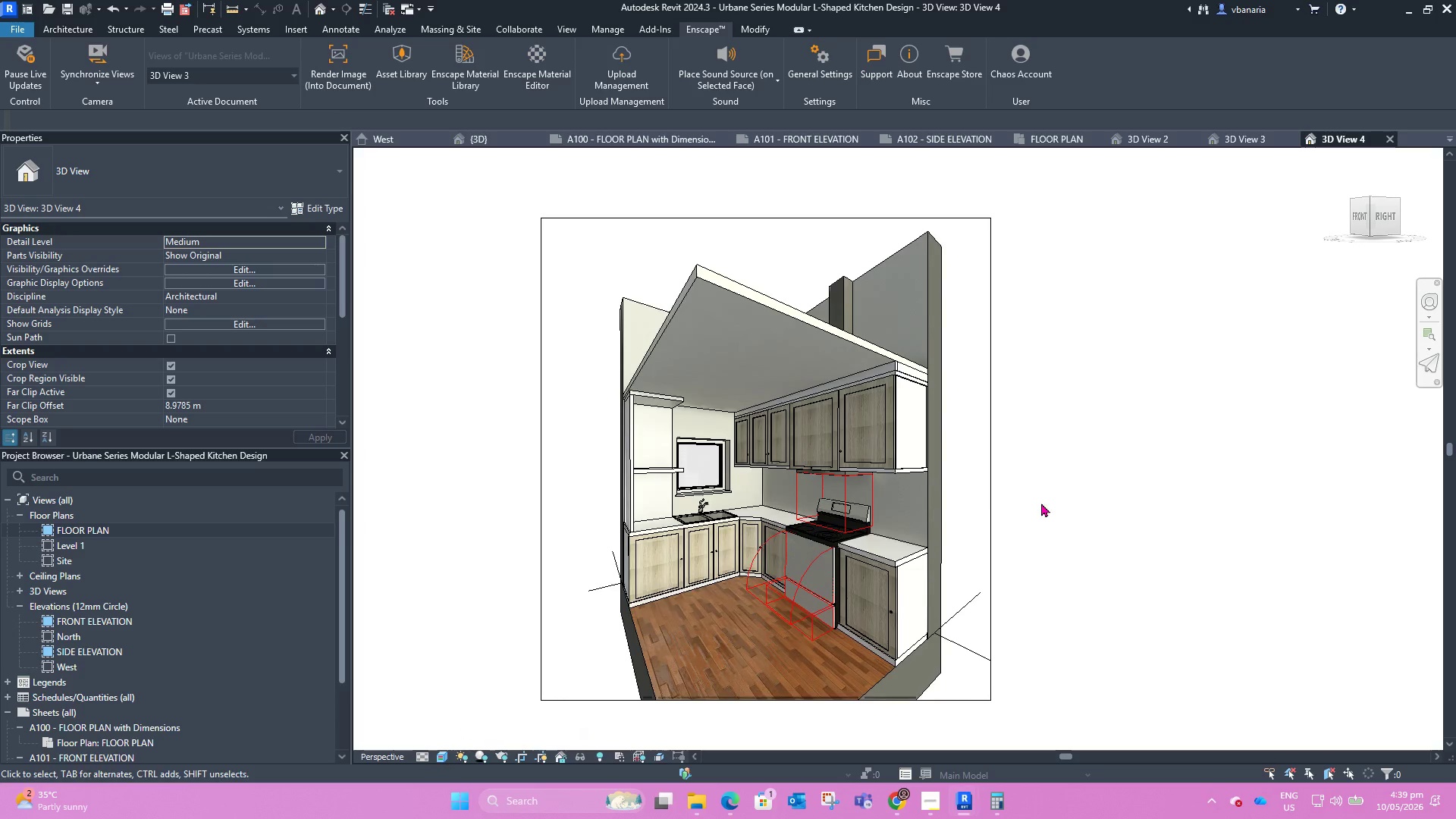 
scroll: coordinate [946, 471], scroll_direction: down, amount: 1.0
 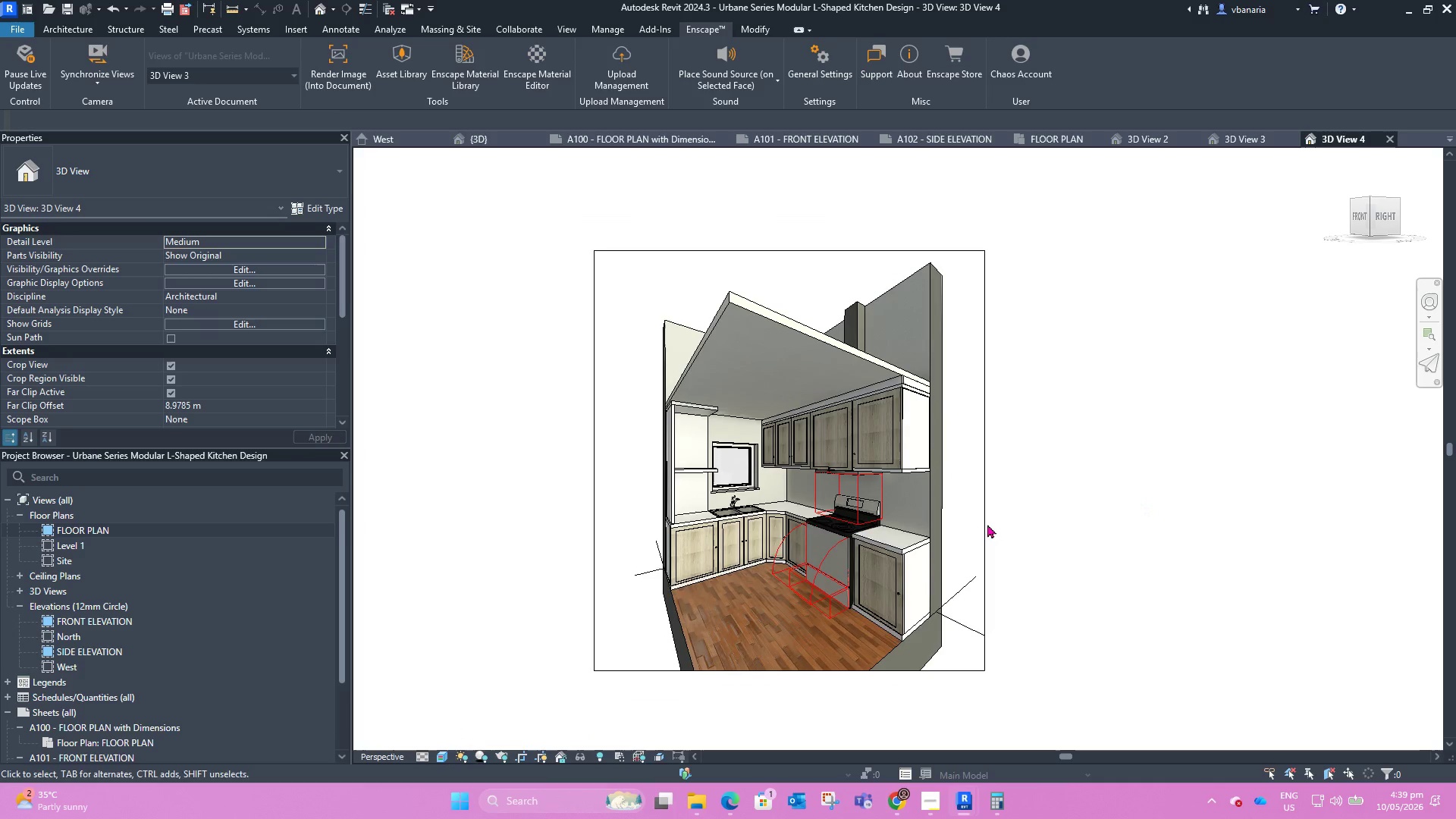 
scroll: coordinate [823, 548], scroll_direction: up, amount: 2.0
 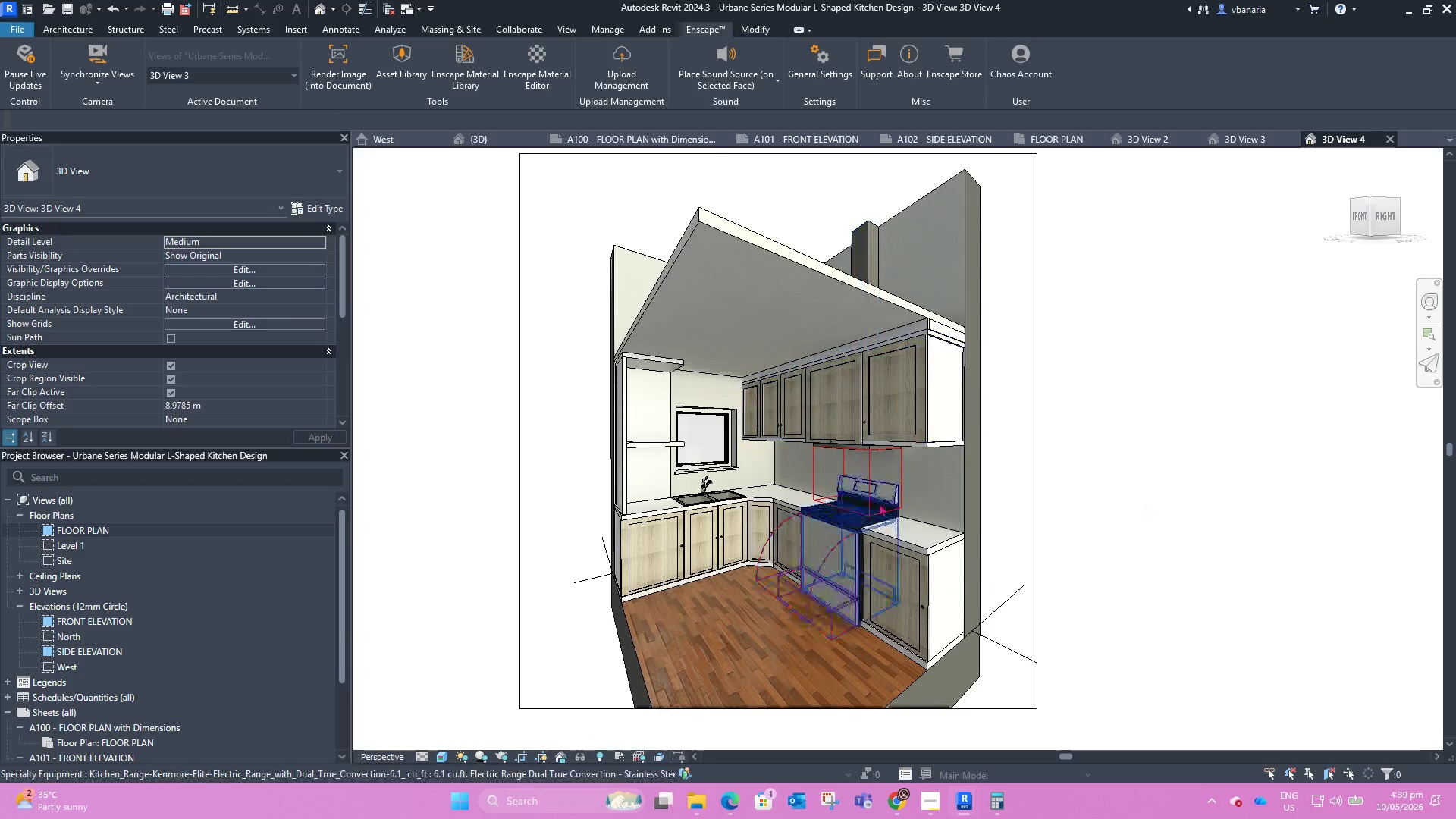 
scroll: coordinate [880, 503], scroll_direction: down, amount: 1.0
 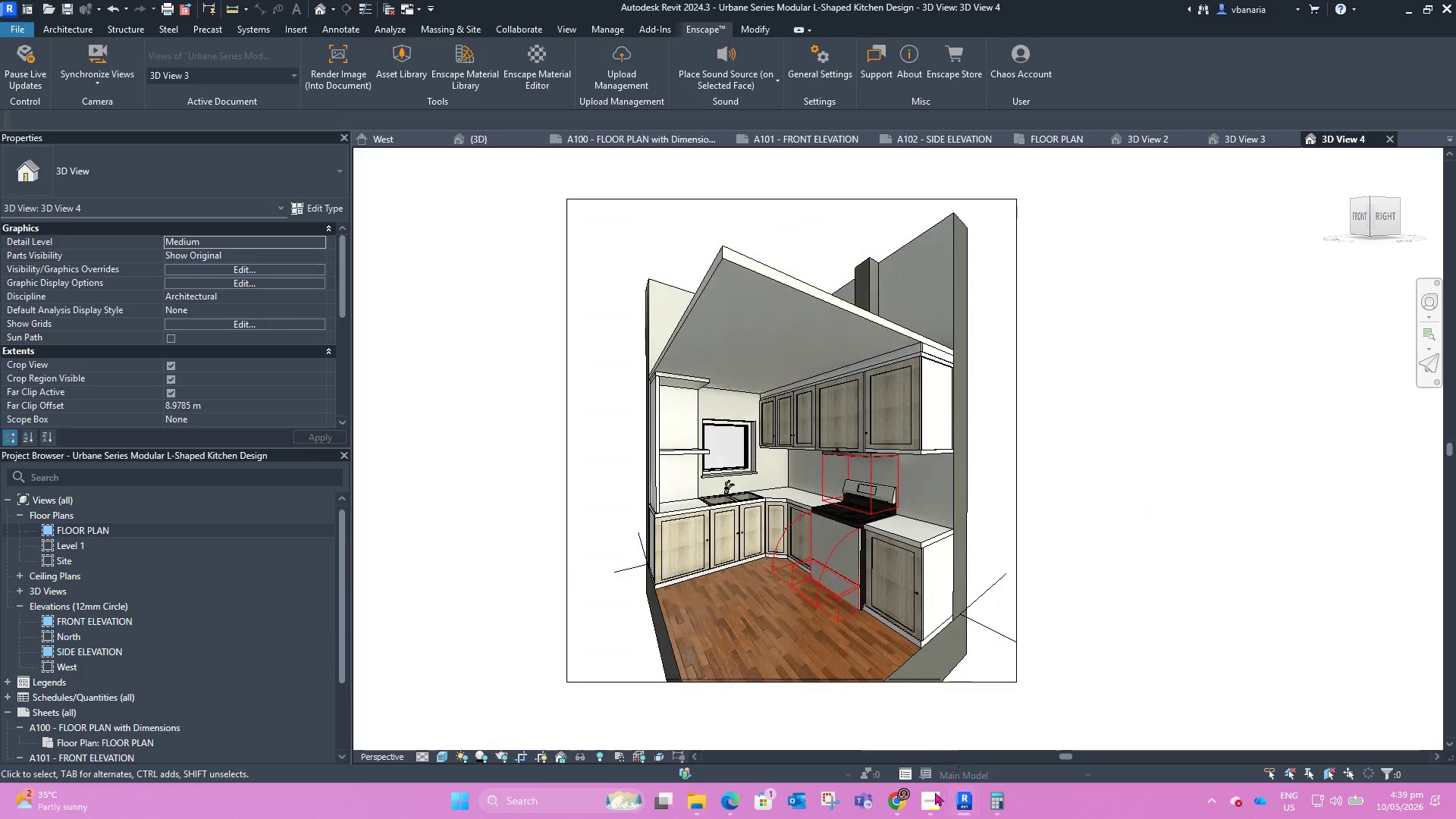 
left_click([928, 803])
 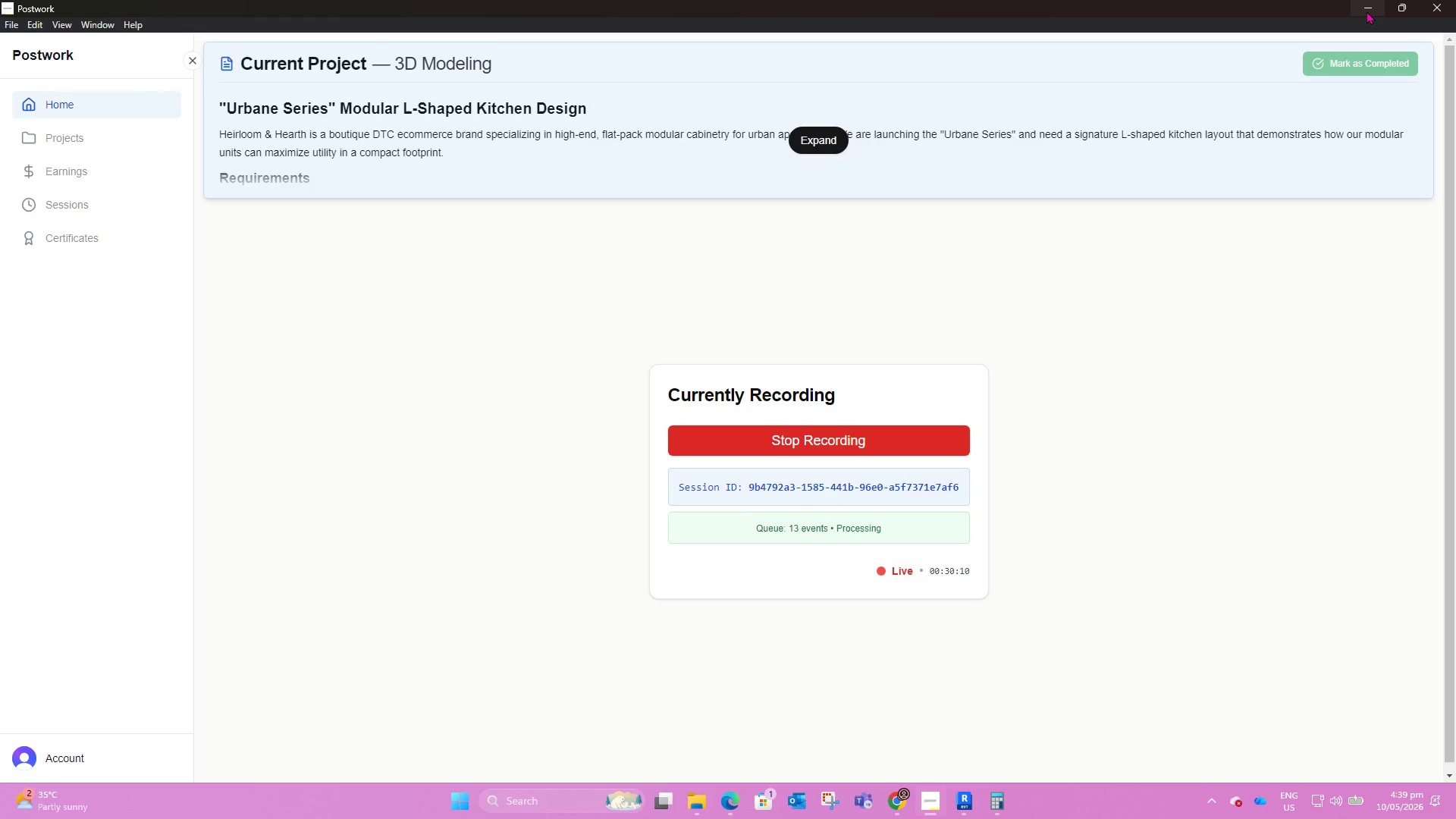 
left_click([1369, 8])
 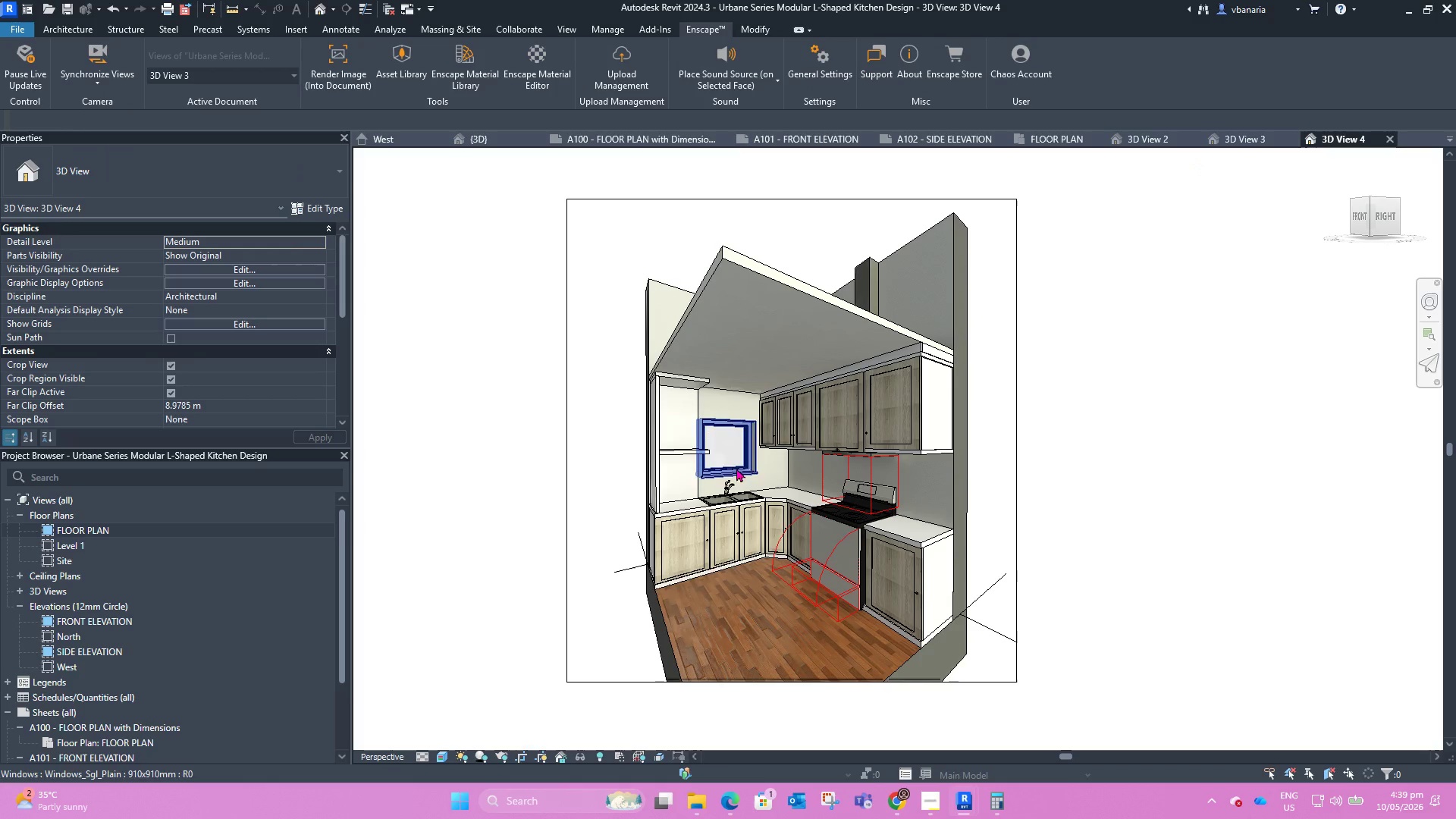 
scroll: coordinate [685, 491], scroll_direction: up, amount: 2.0
 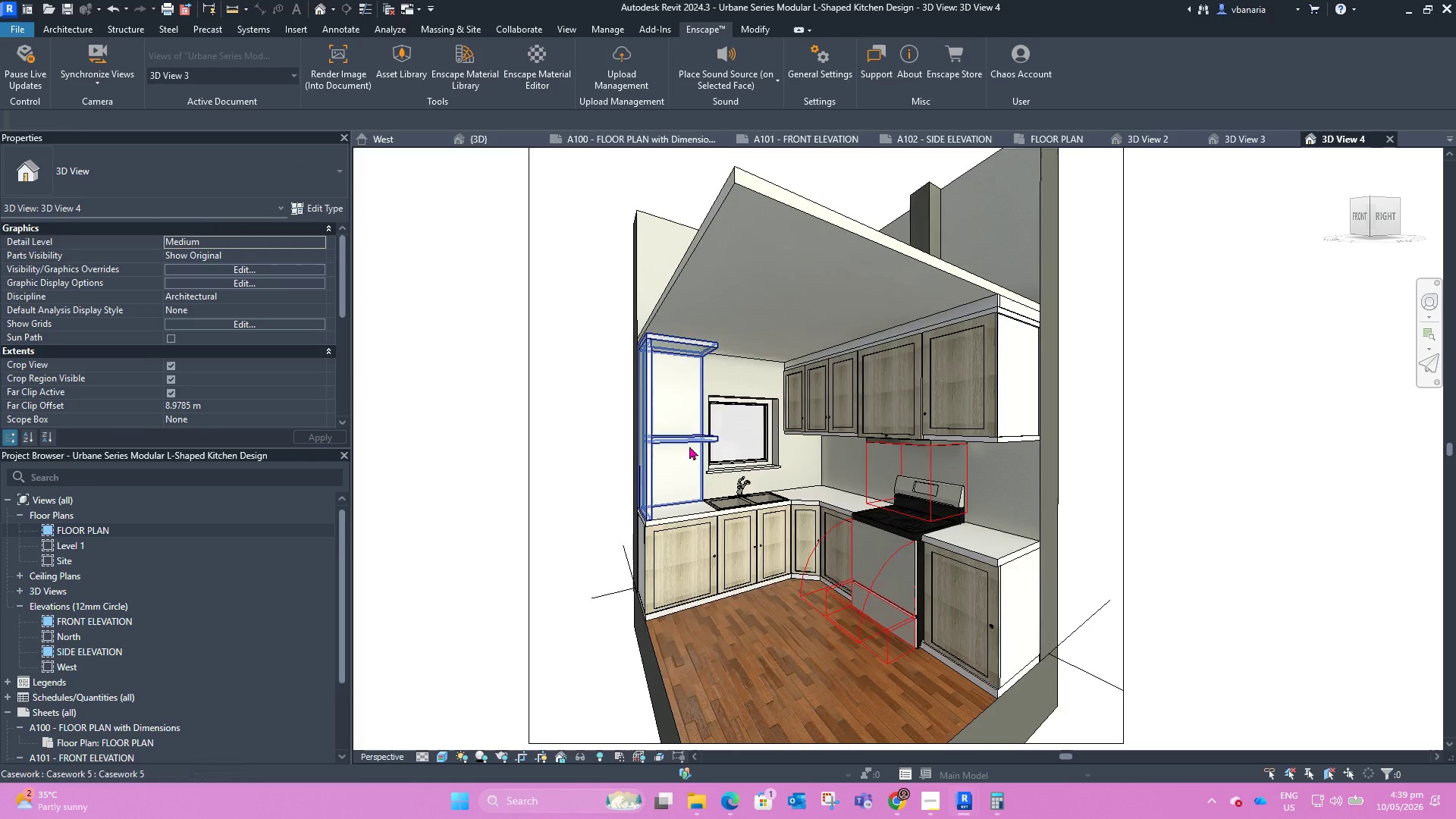 
left_click([689, 444])
 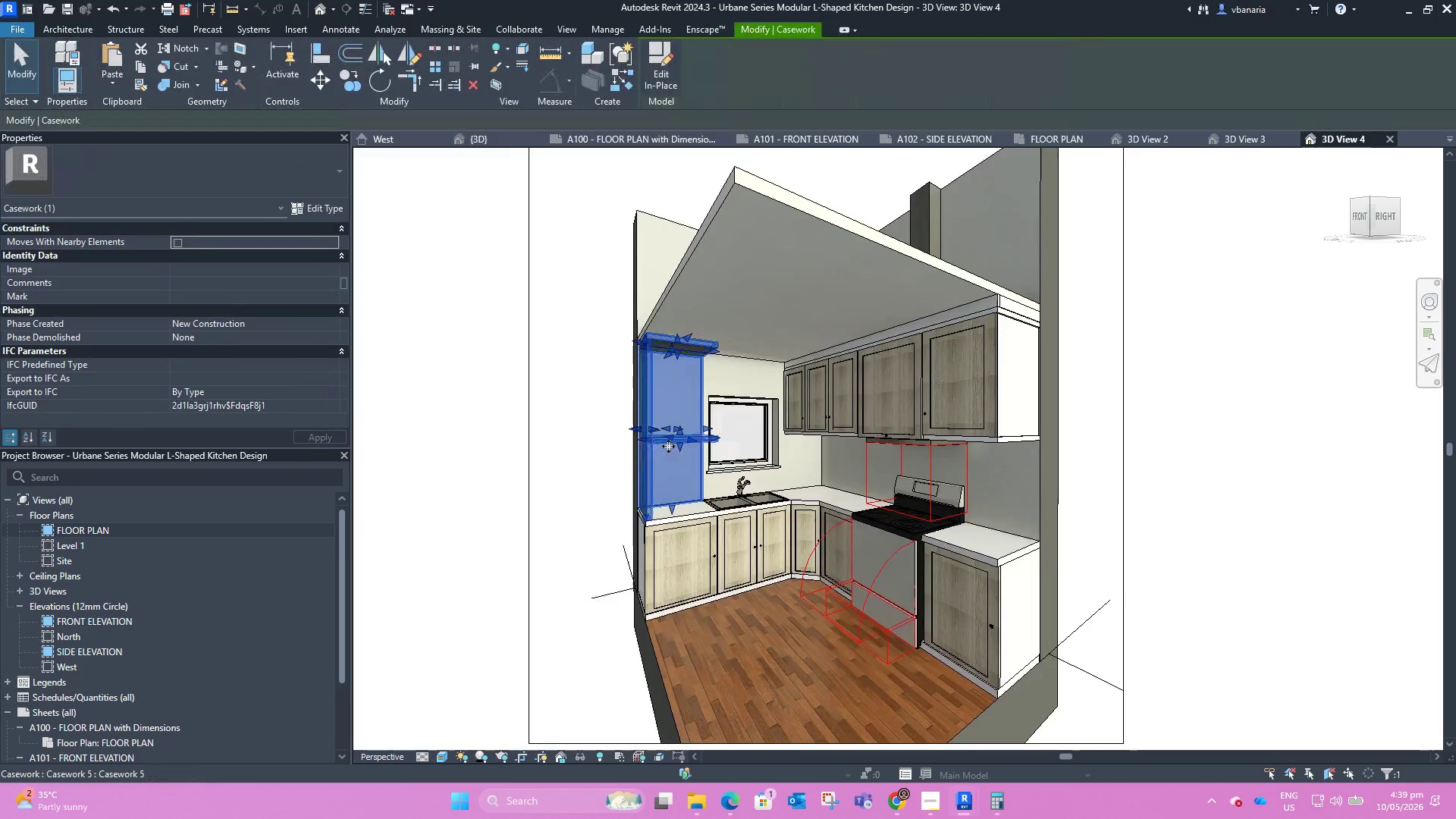 
scroll: coordinate [668, 445], scroll_direction: up, amount: 6.0
 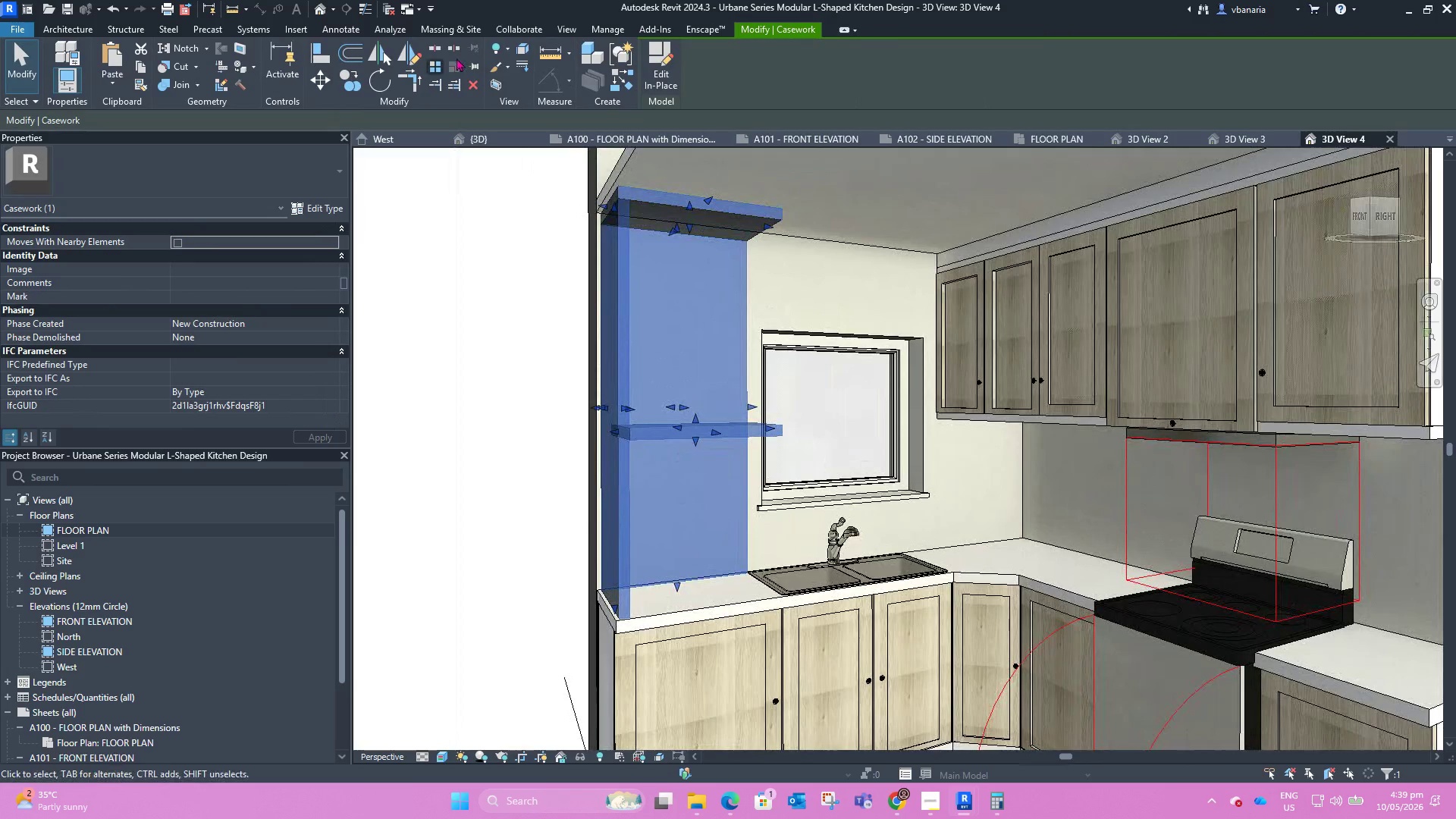 
left_click([469, 62])
 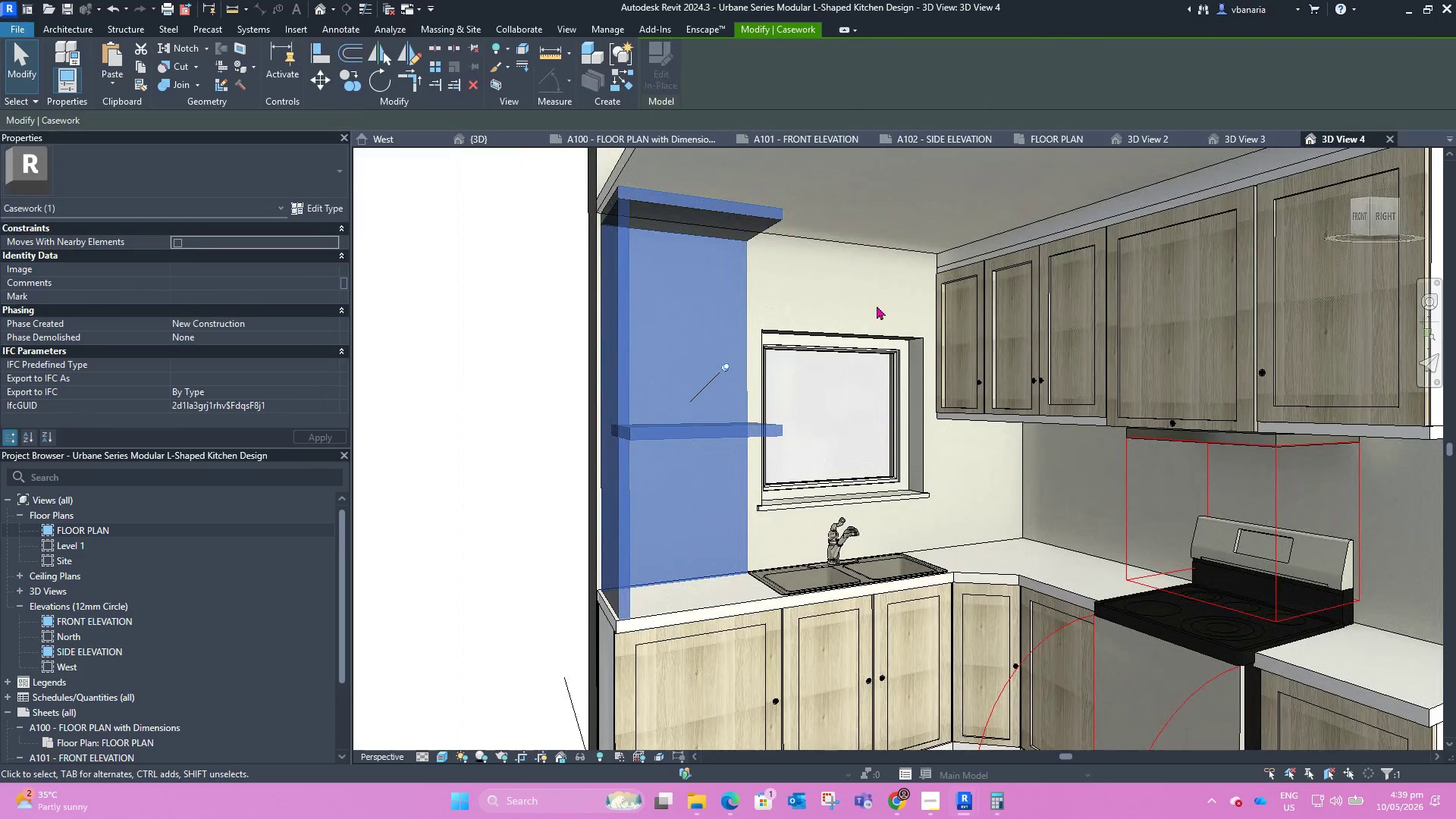 
left_click([877, 306])
 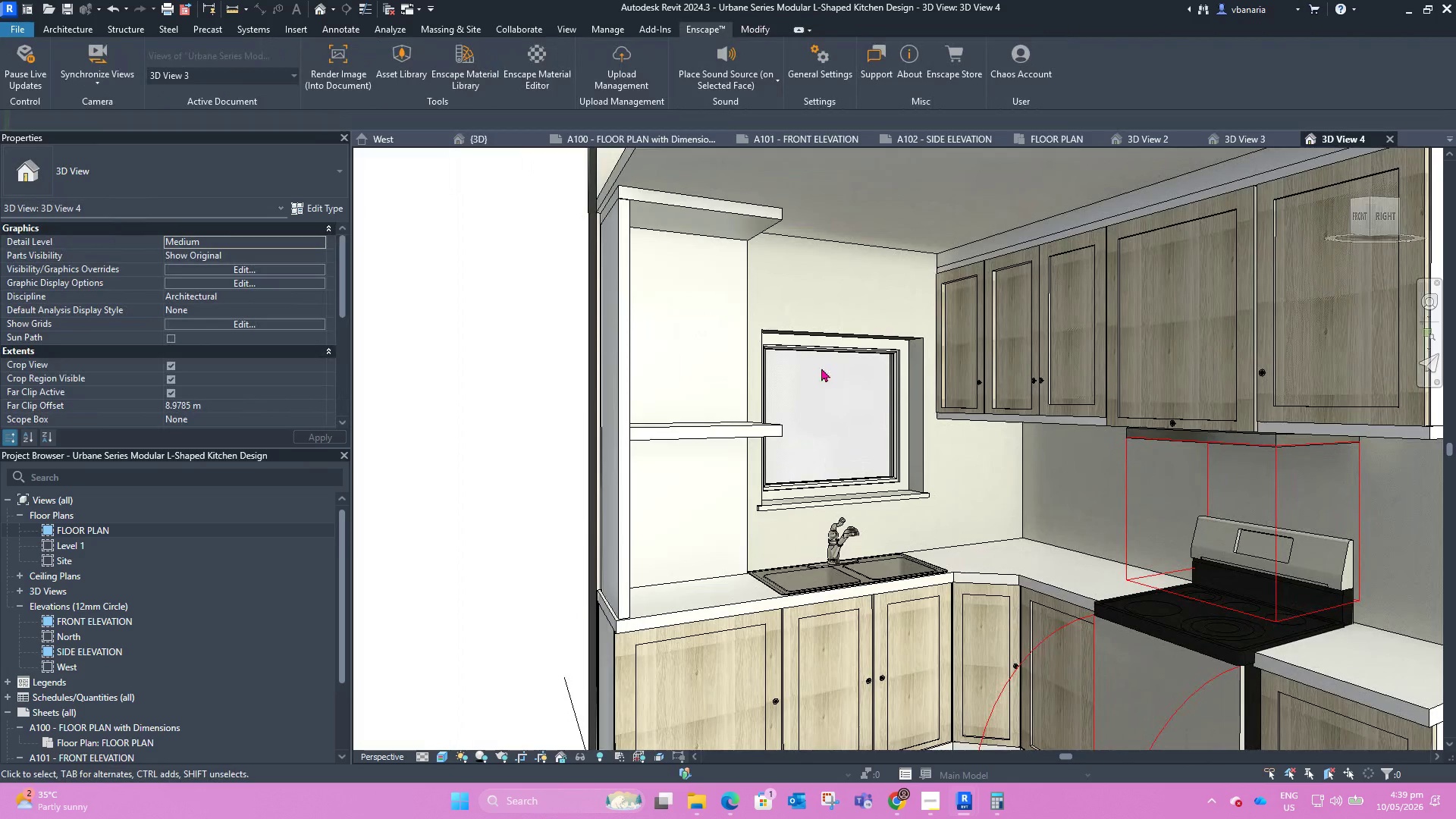 
scroll: coordinate [799, 374], scroll_direction: down, amount: 4.0
 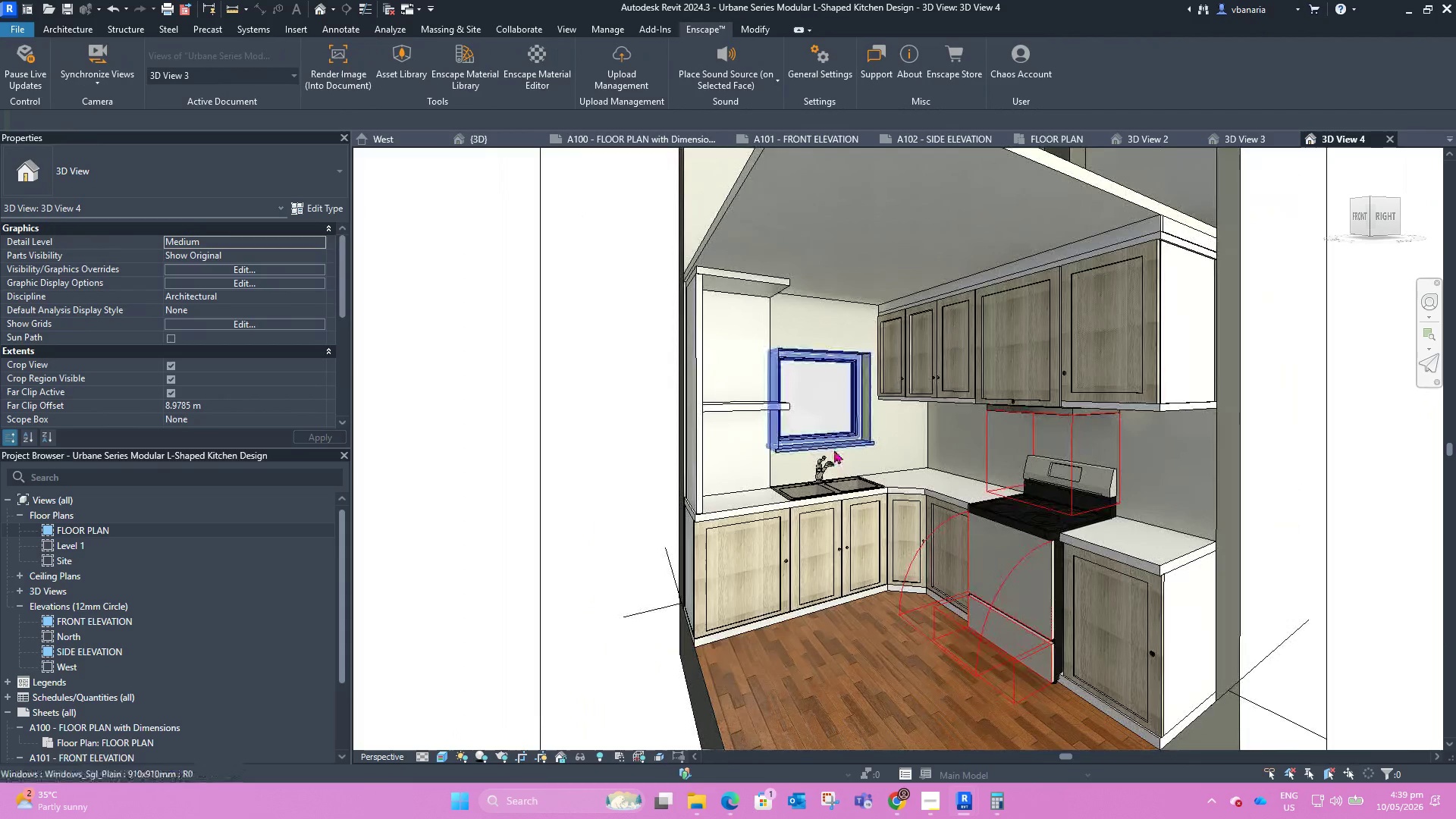 
left_click([834, 449])
 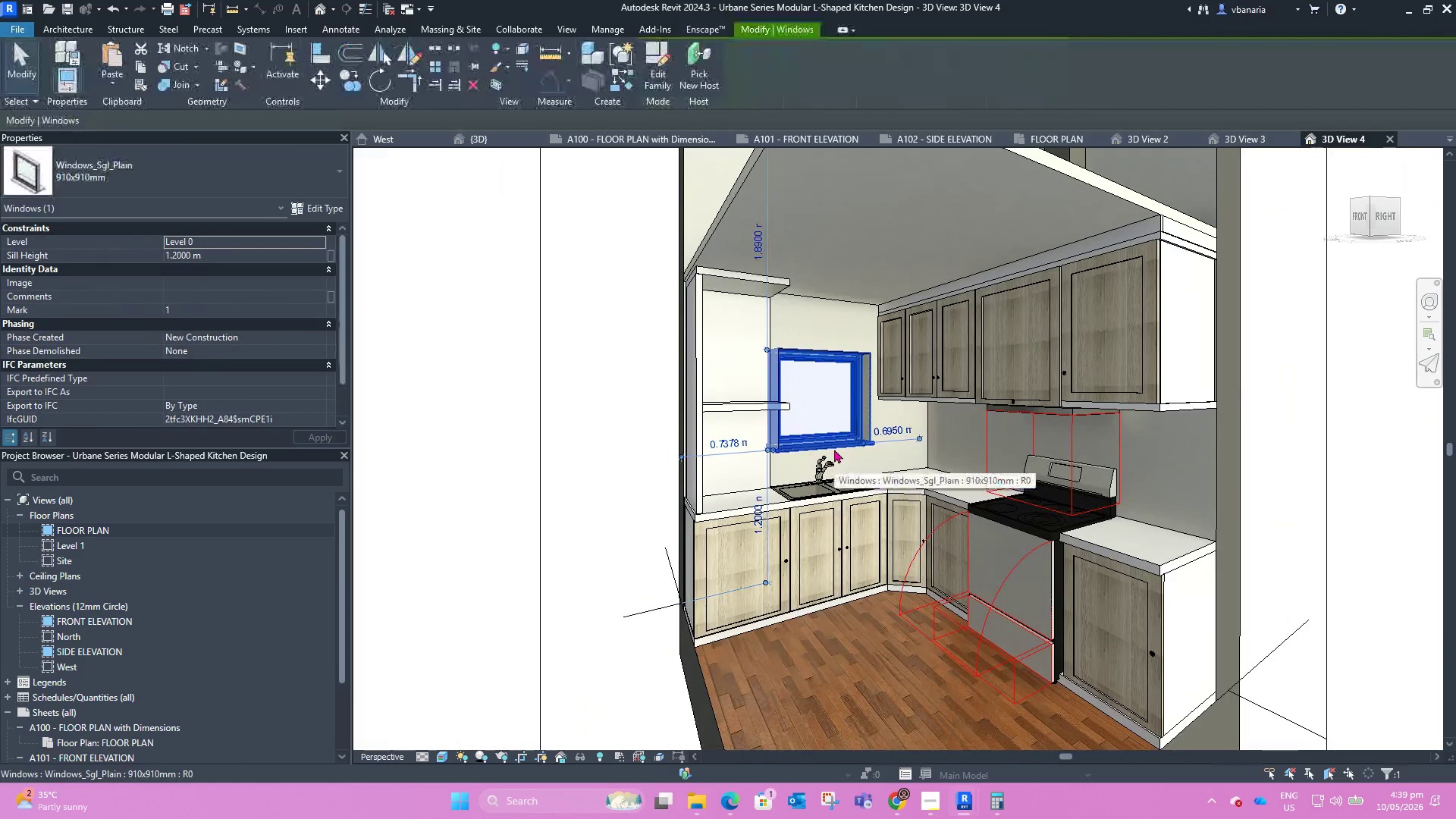 
scroll: coordinate [843, 446], scroll_direction: up, amount: 8.0
 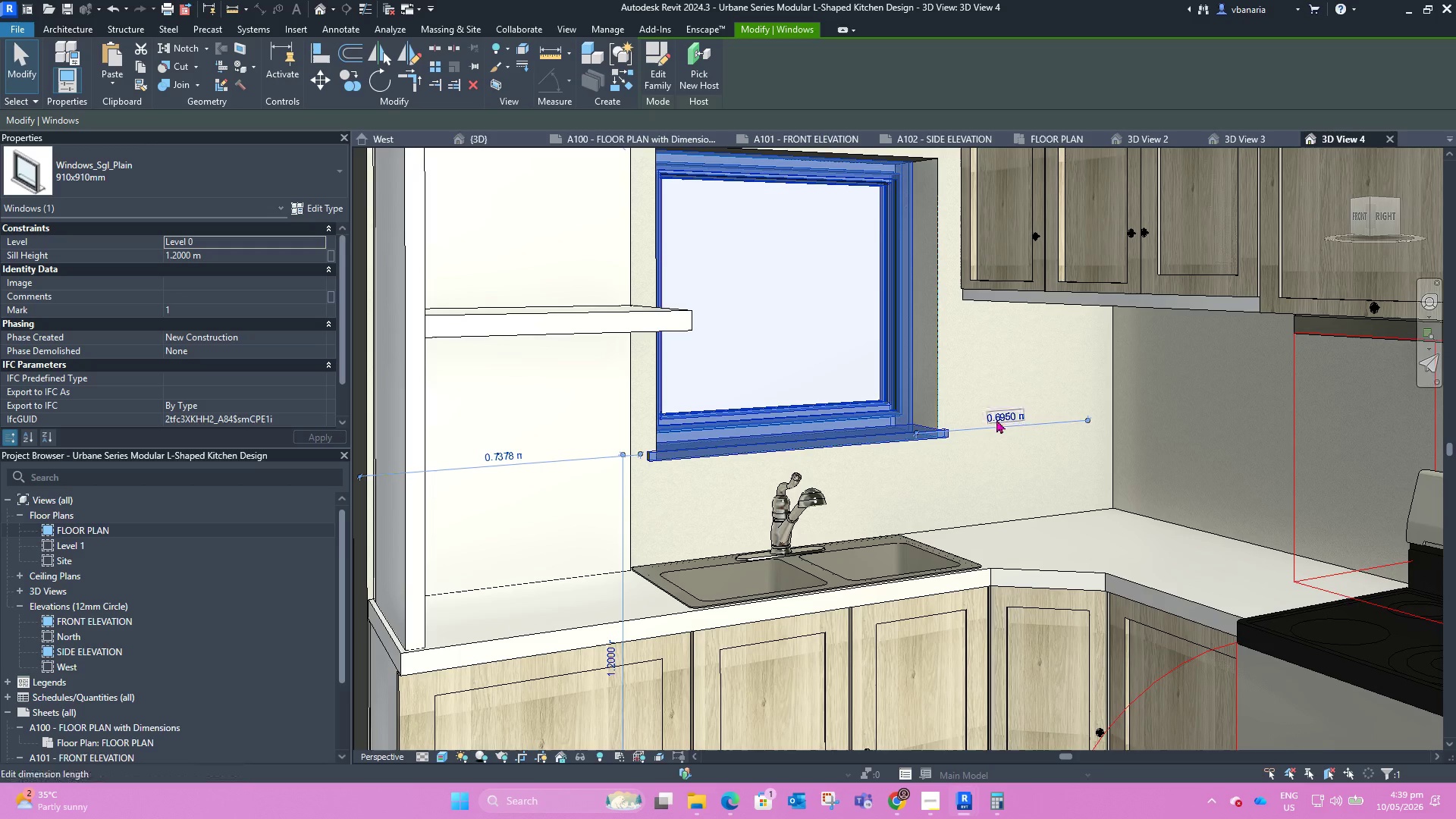 
left_click([996, 416])
 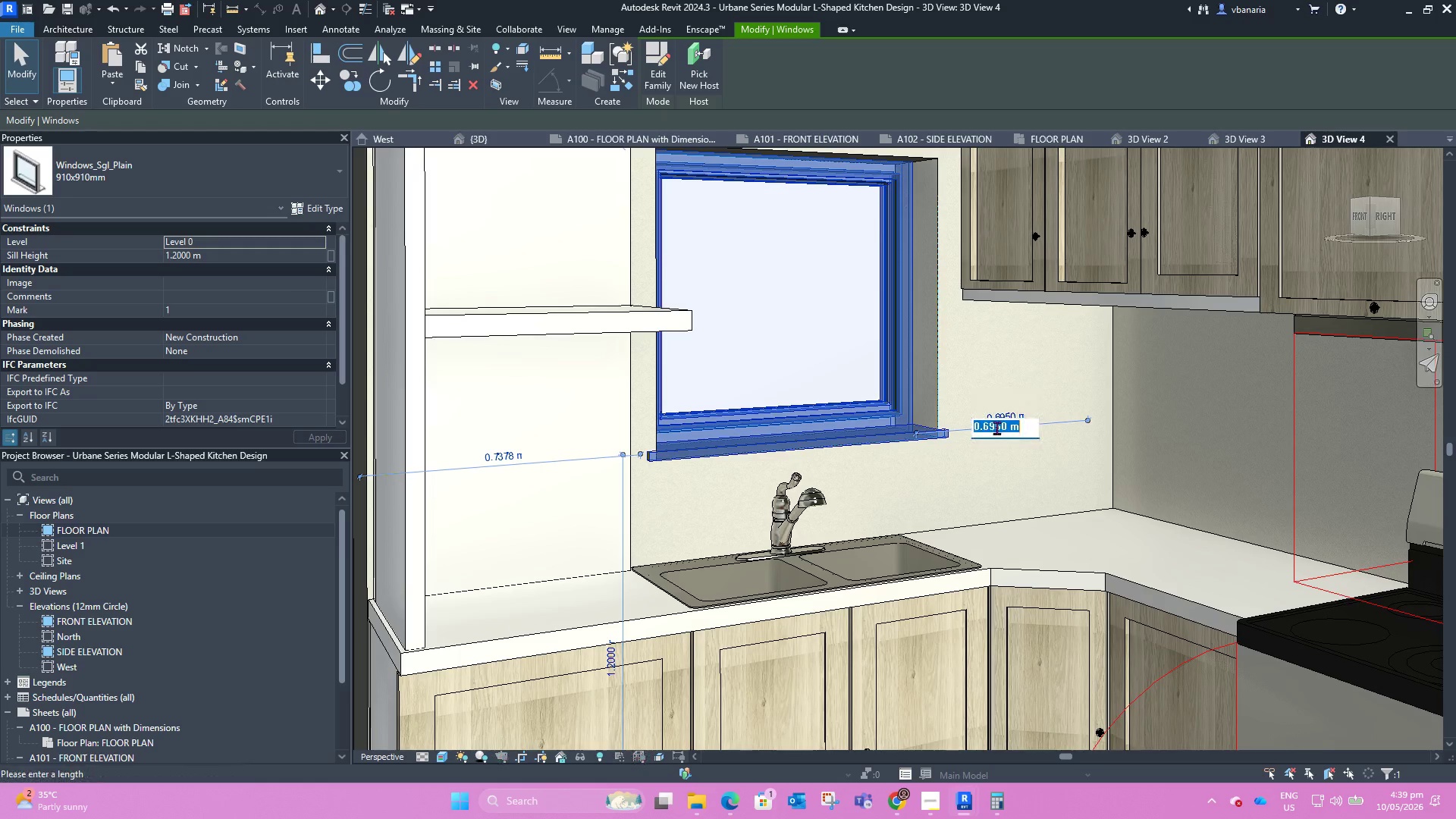 
left_click([996, 428])
 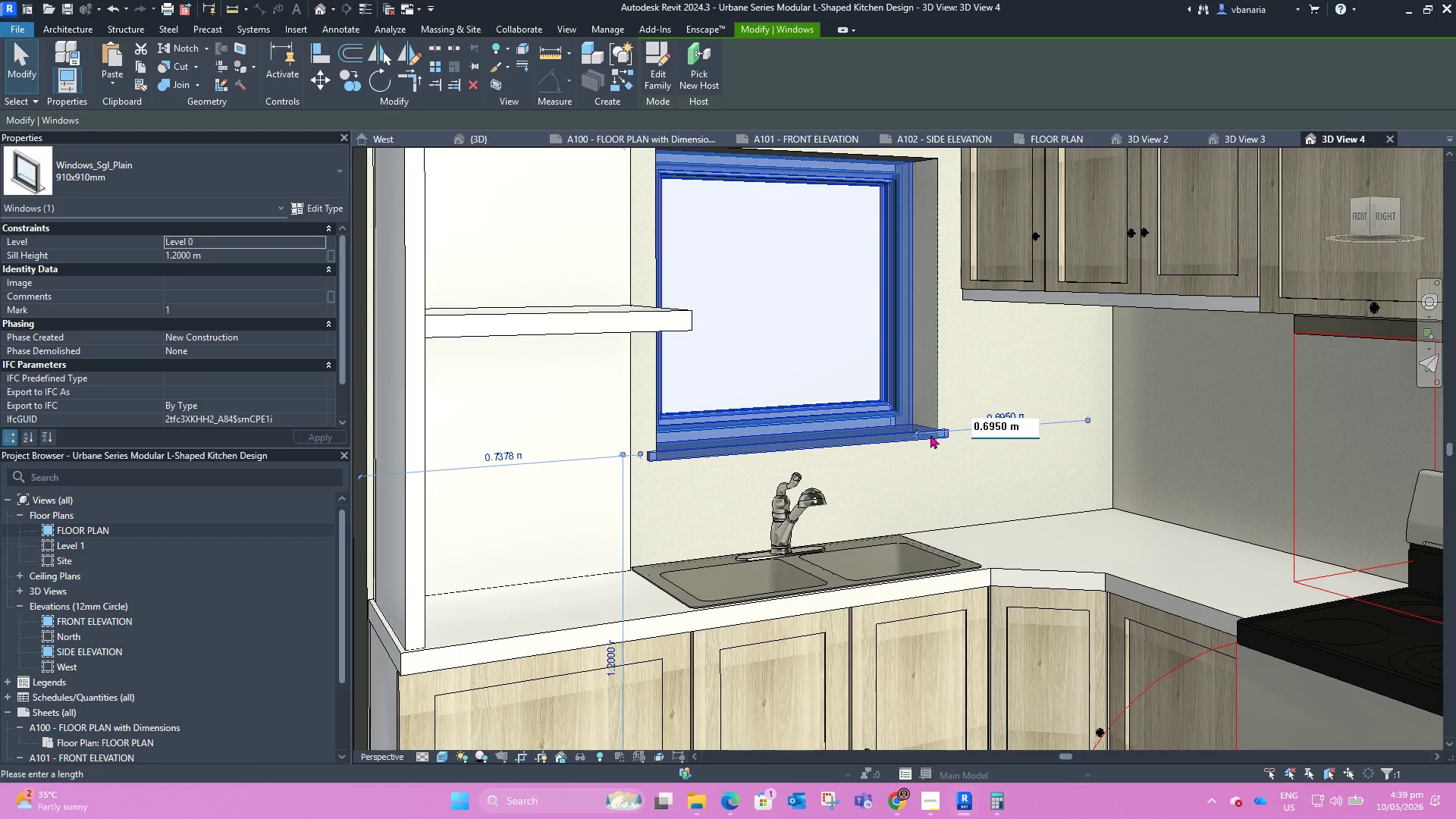 
left_click([1013, 381])
 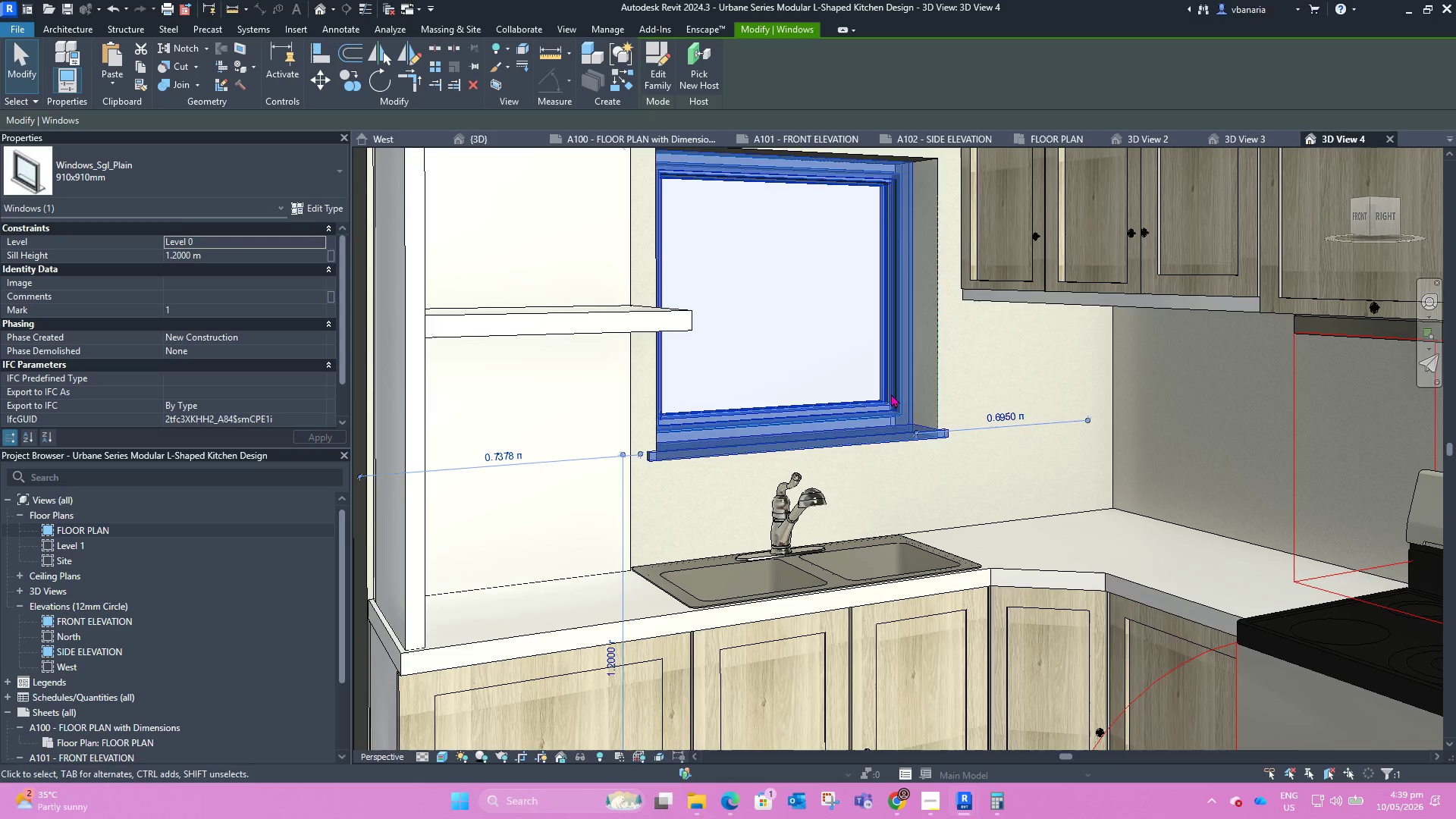 
left_click([979, 422])
 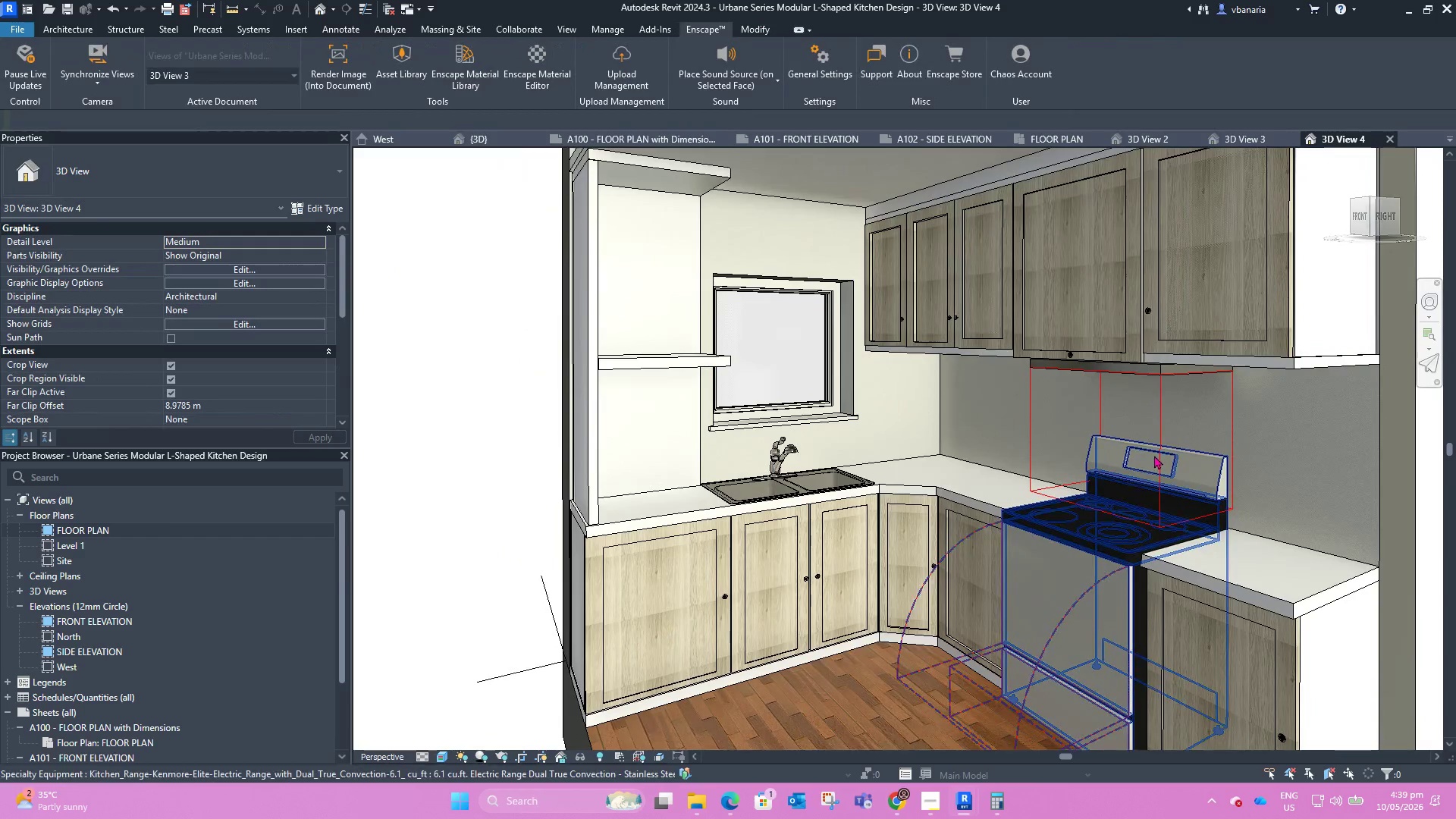 
scroll: coordinate [761, 403], scroll_direction: down, amount: 5.0
 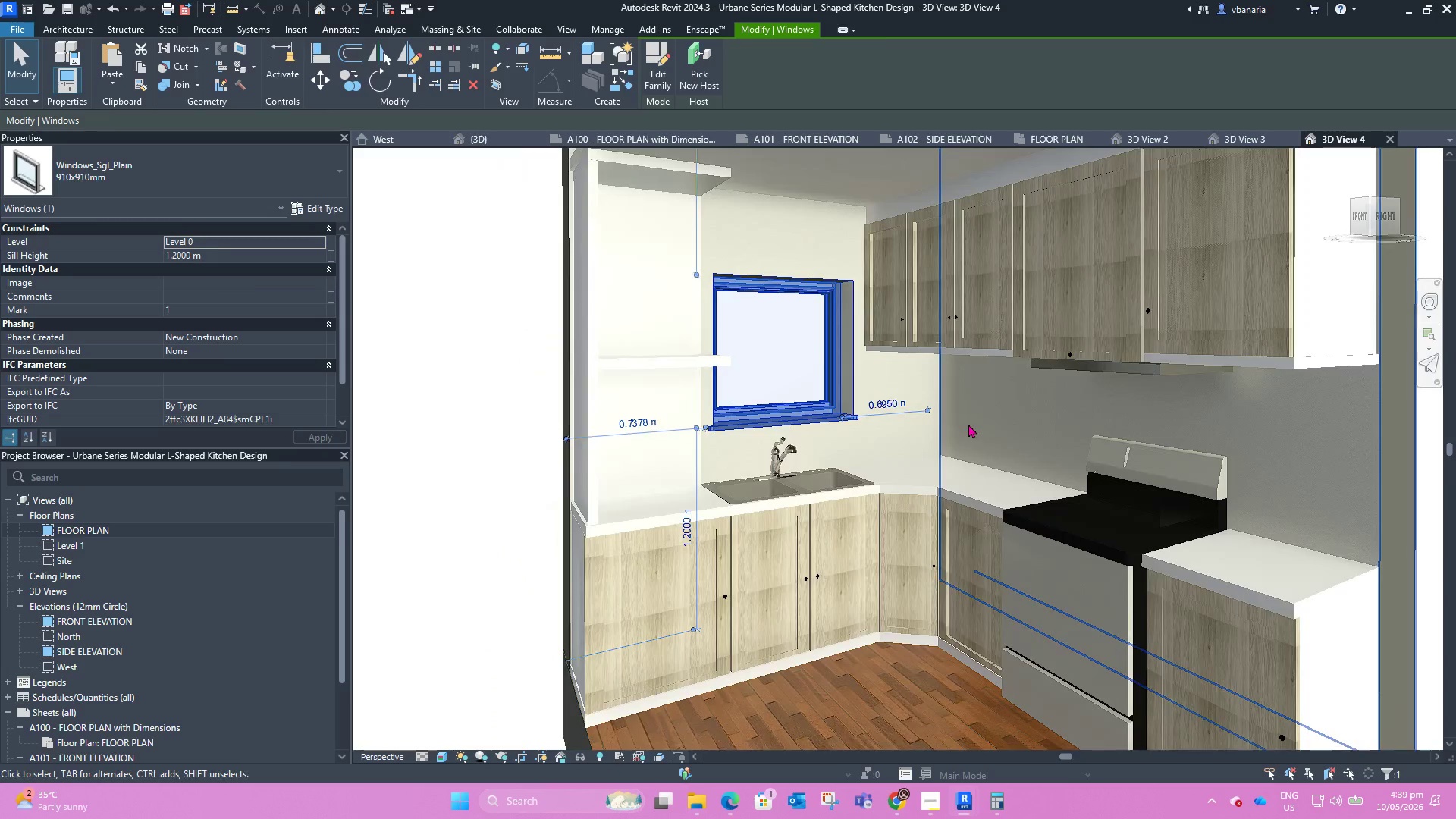 
left_click([1160, 460])
 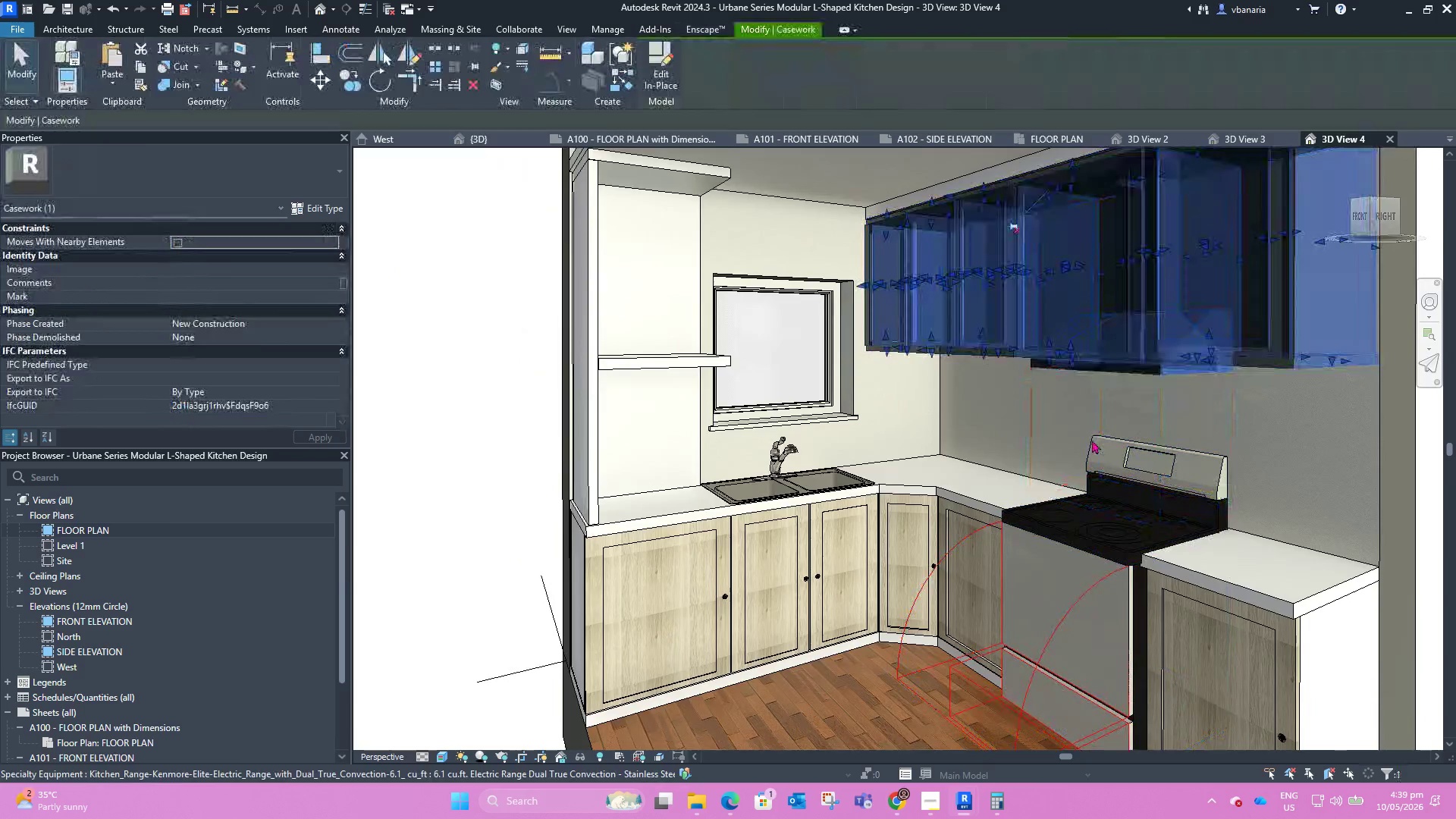 
scroll: coordinate [967, 422], scroll_direction: down, amount: 3.0
 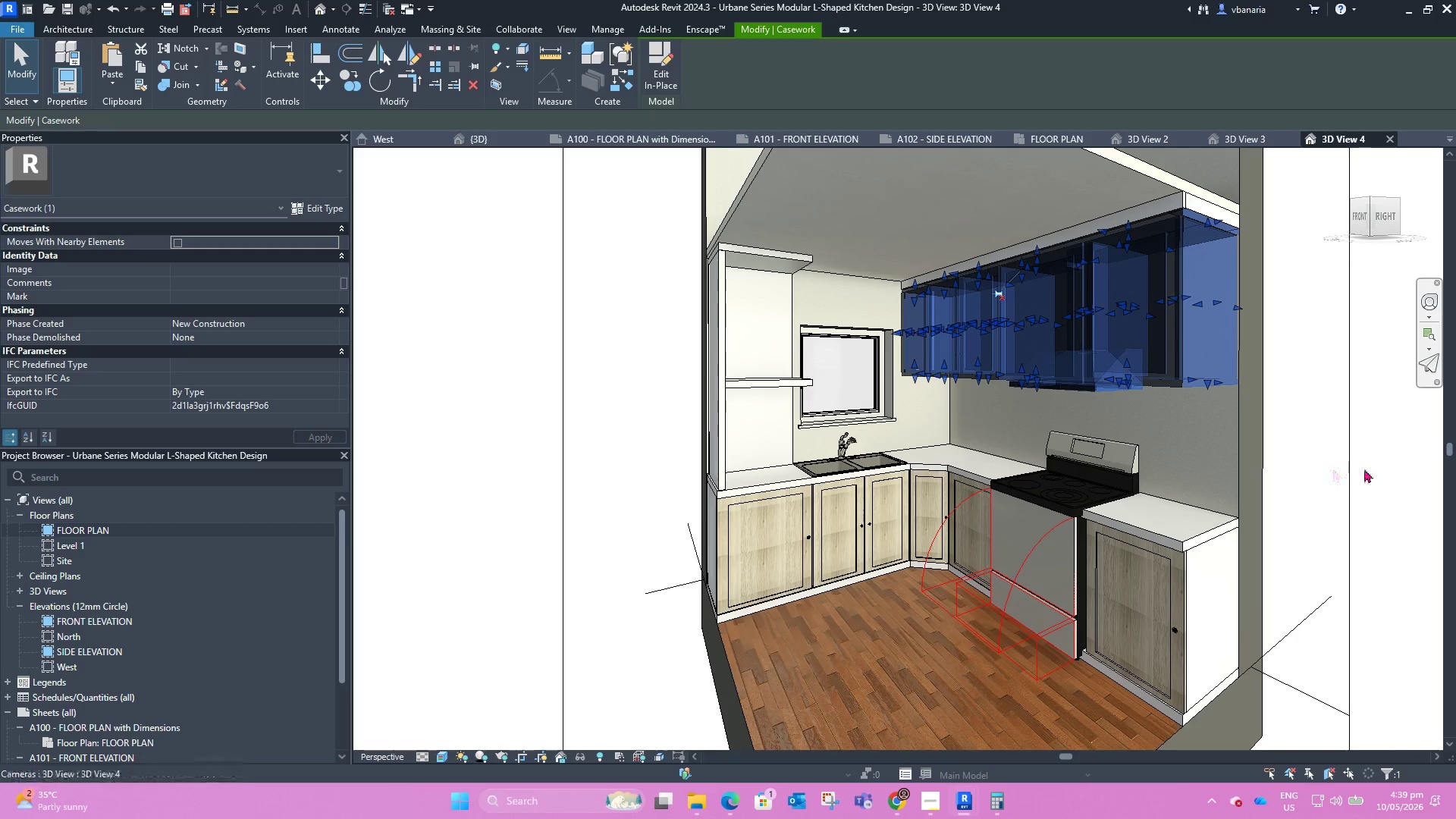 
left_click([1381, 467])
 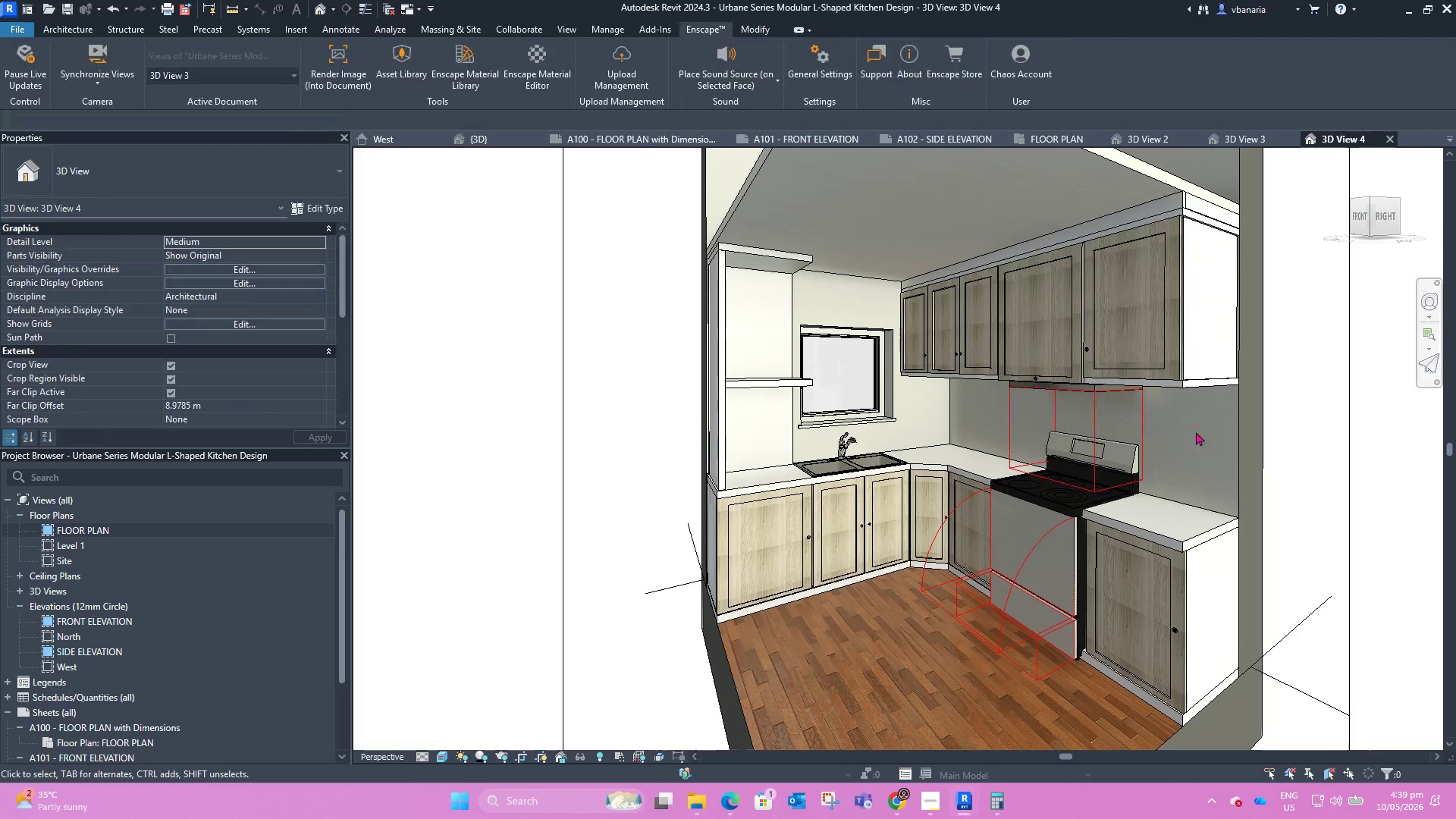 
scroll: coordinate [1211, 481], scroll_direction: up, amount: 4.0
 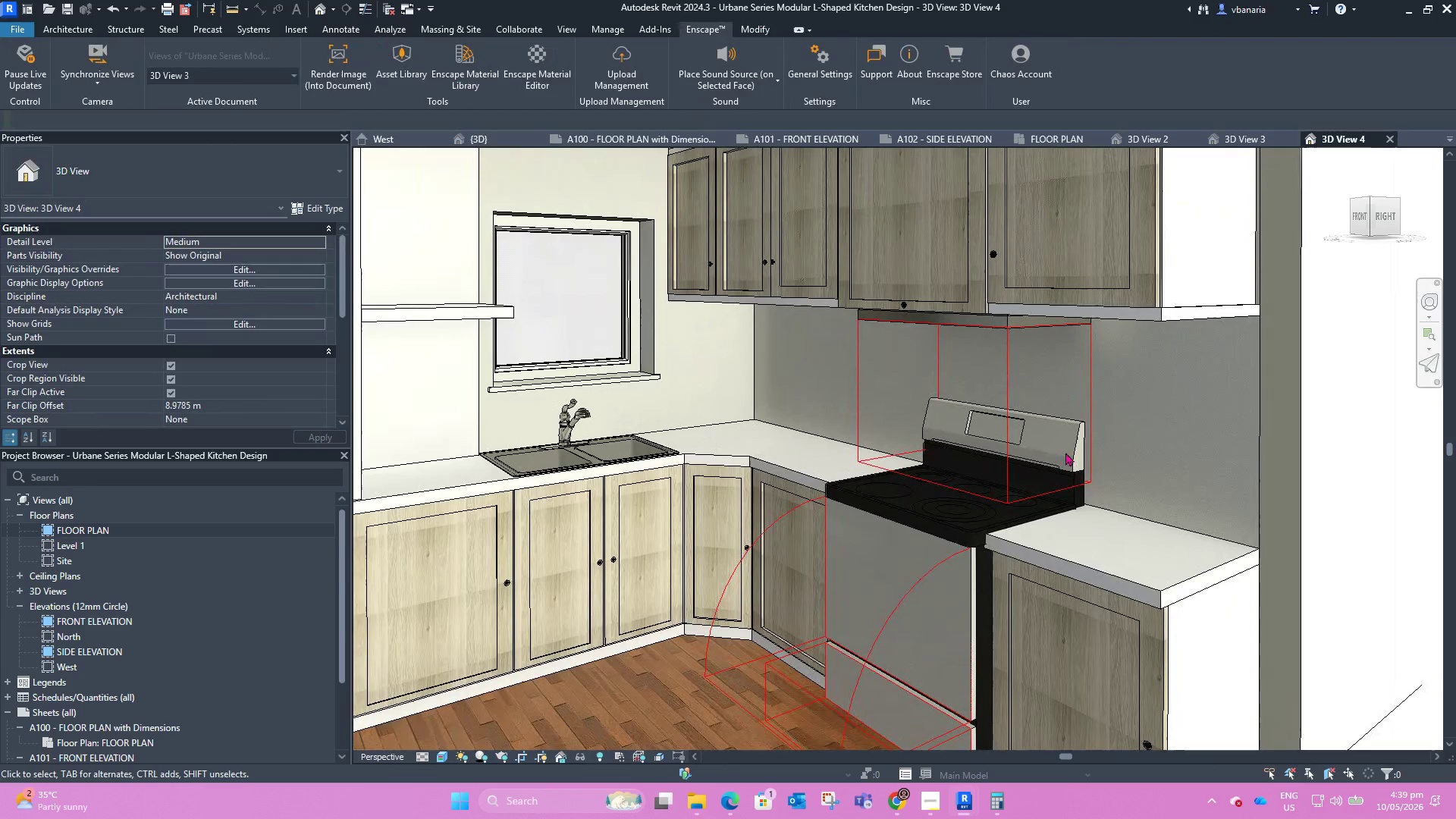 
wait(7.29)
 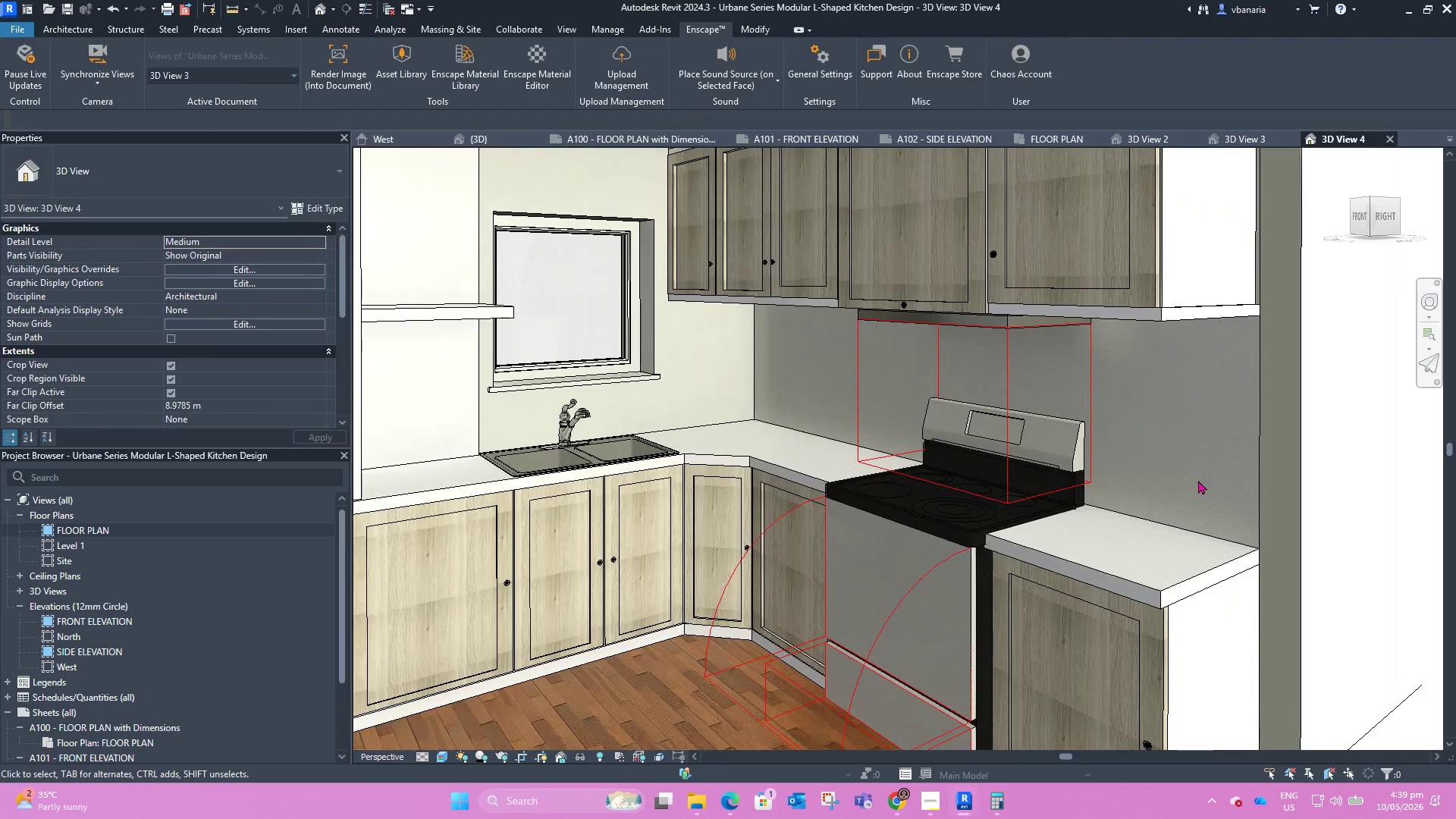 
scroll: coordinate [906, 398], scroll_direction: down, amount: 7.0
 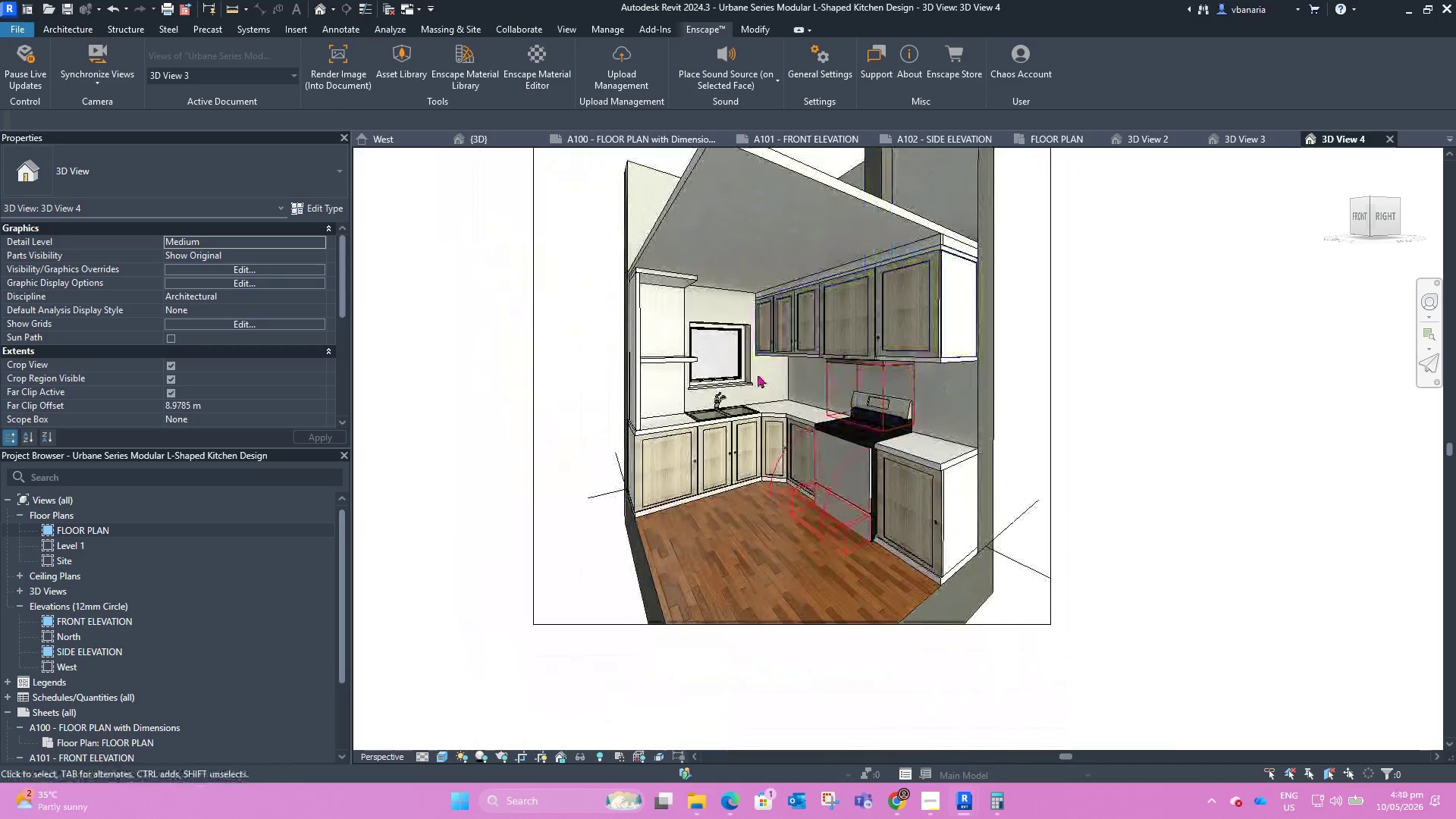 
hold_key(key=ControlLeft, duration=4.94)
scroll: coordinate [951, 651], scroll_direction: down, amount: 1.0
 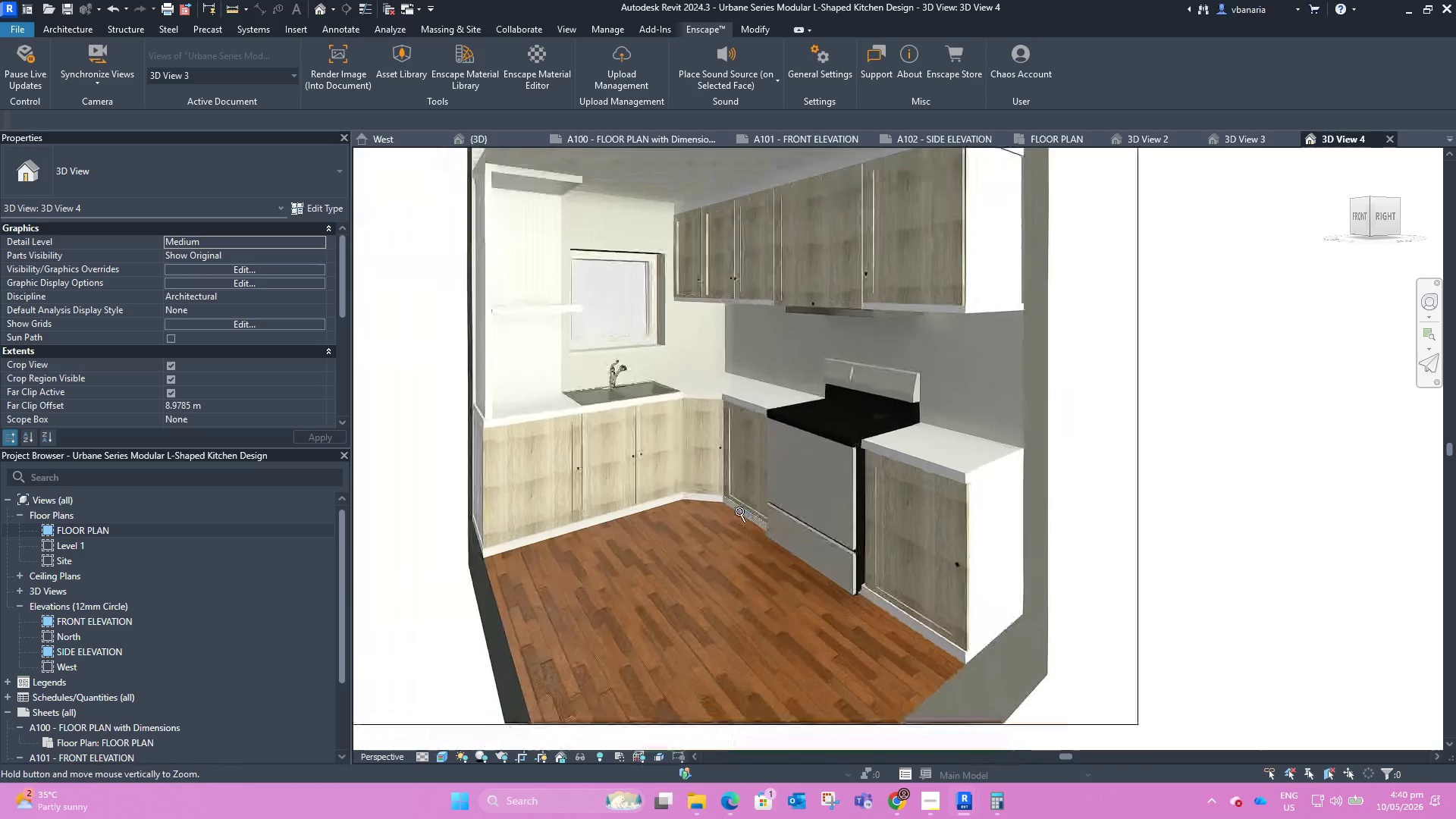 
scroll: coordinate [583, 312], scroll_direction: up, amount: 5.0
 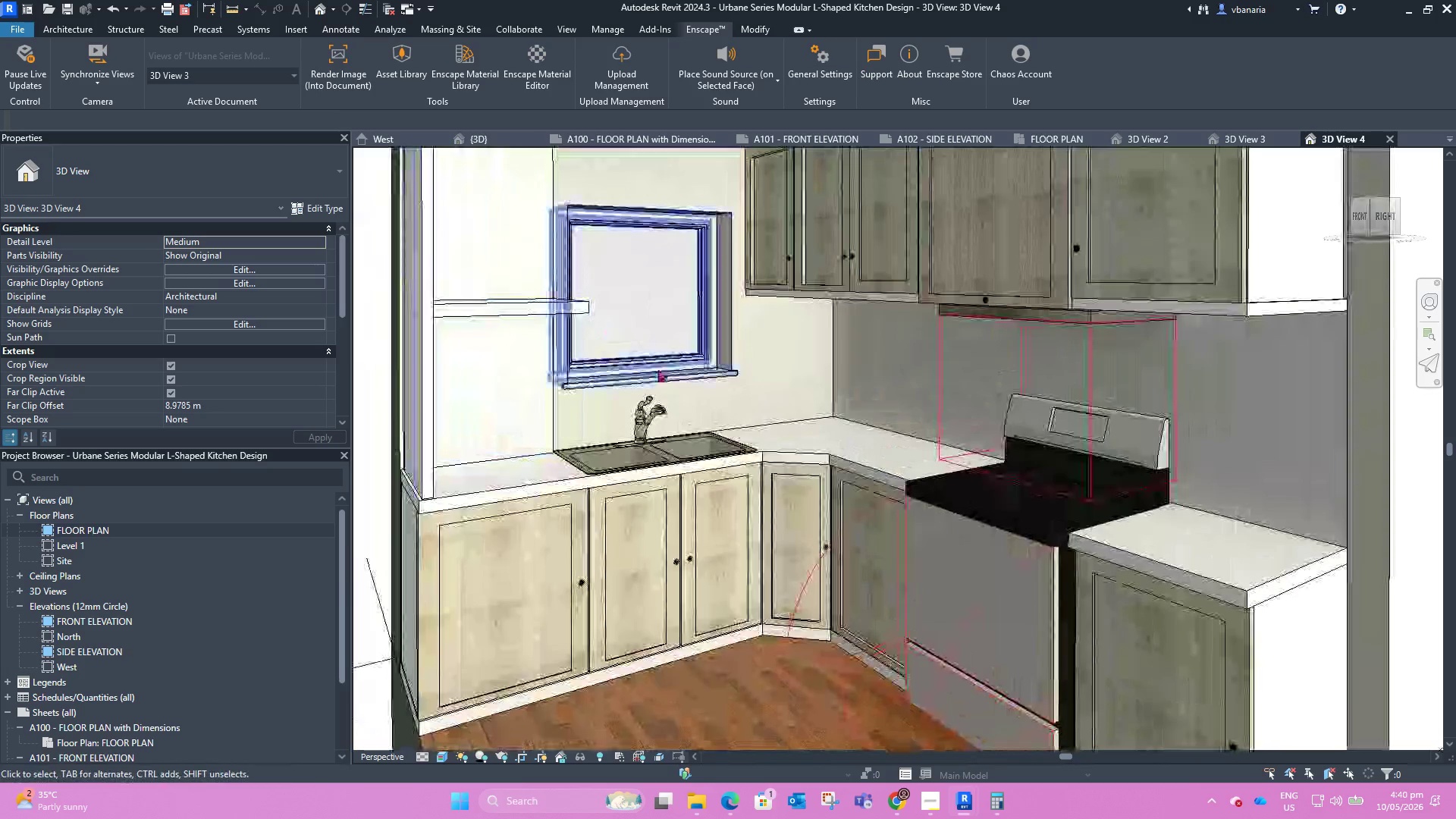 
scroll: coordinate [658, 402], scroll_direction: down, amount: 3.0
 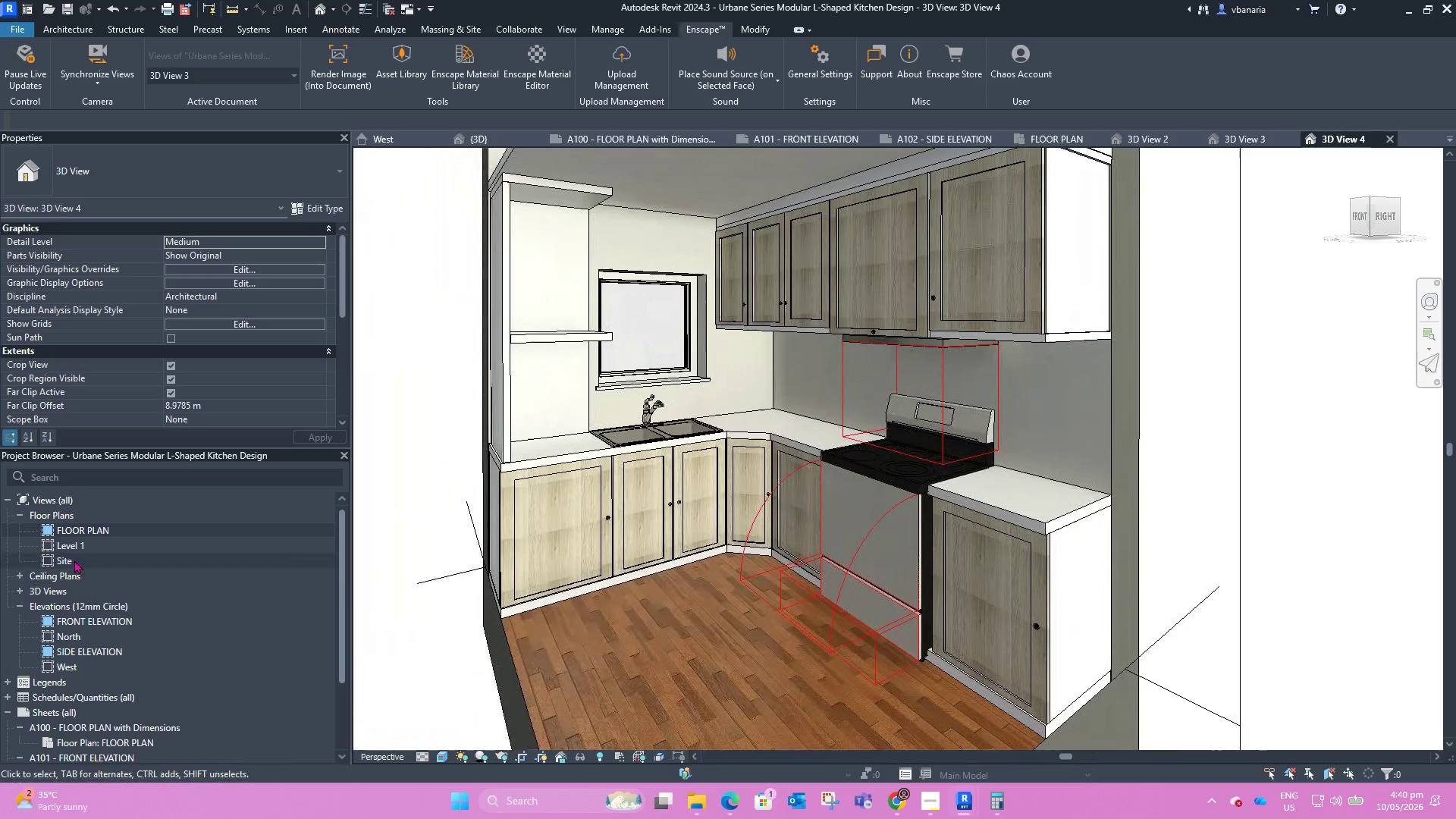 
double_click([74, 549])
 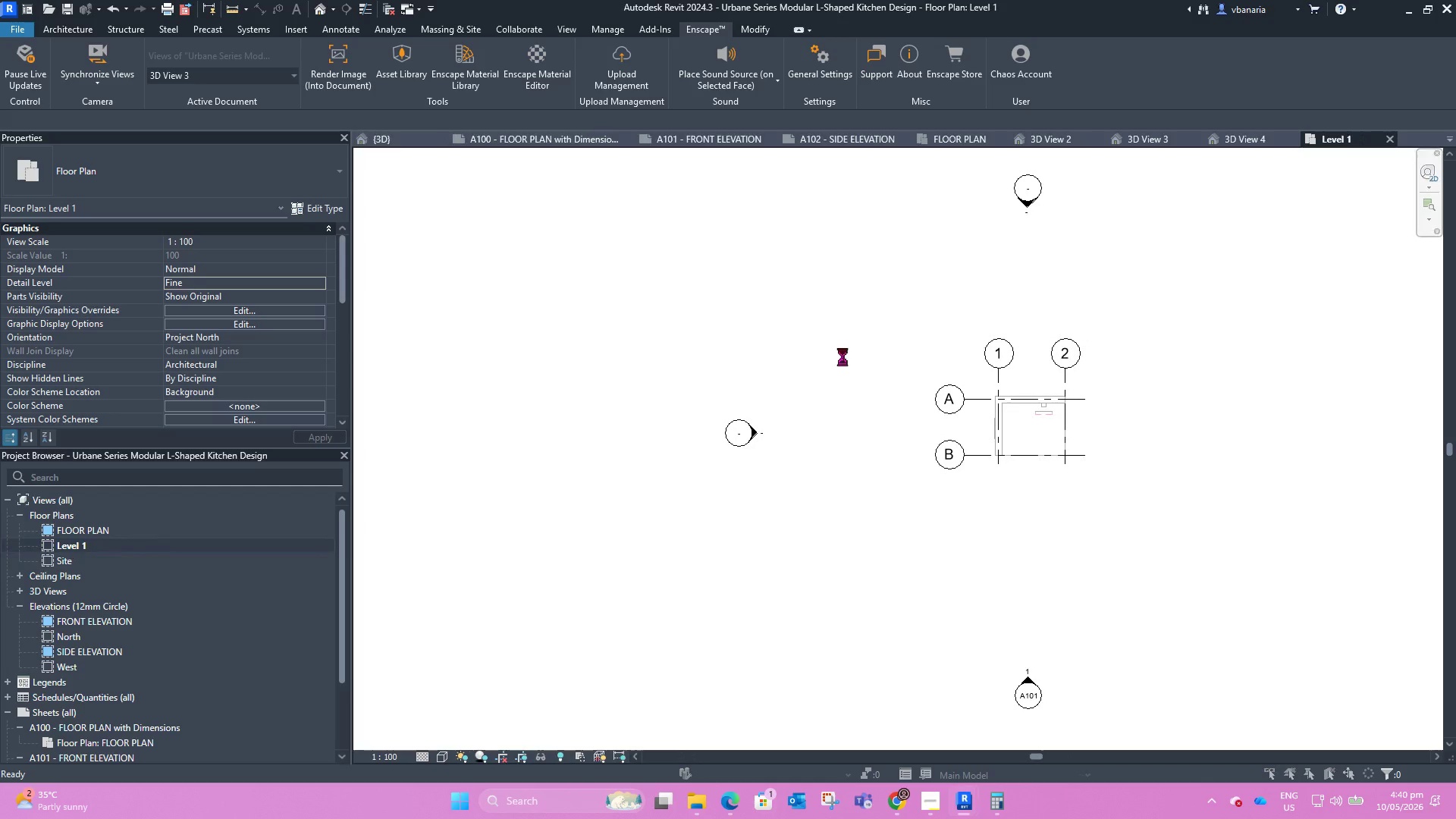 
scroll: coordinate [742, 416], scroll_direction: down, amount: 2.0
 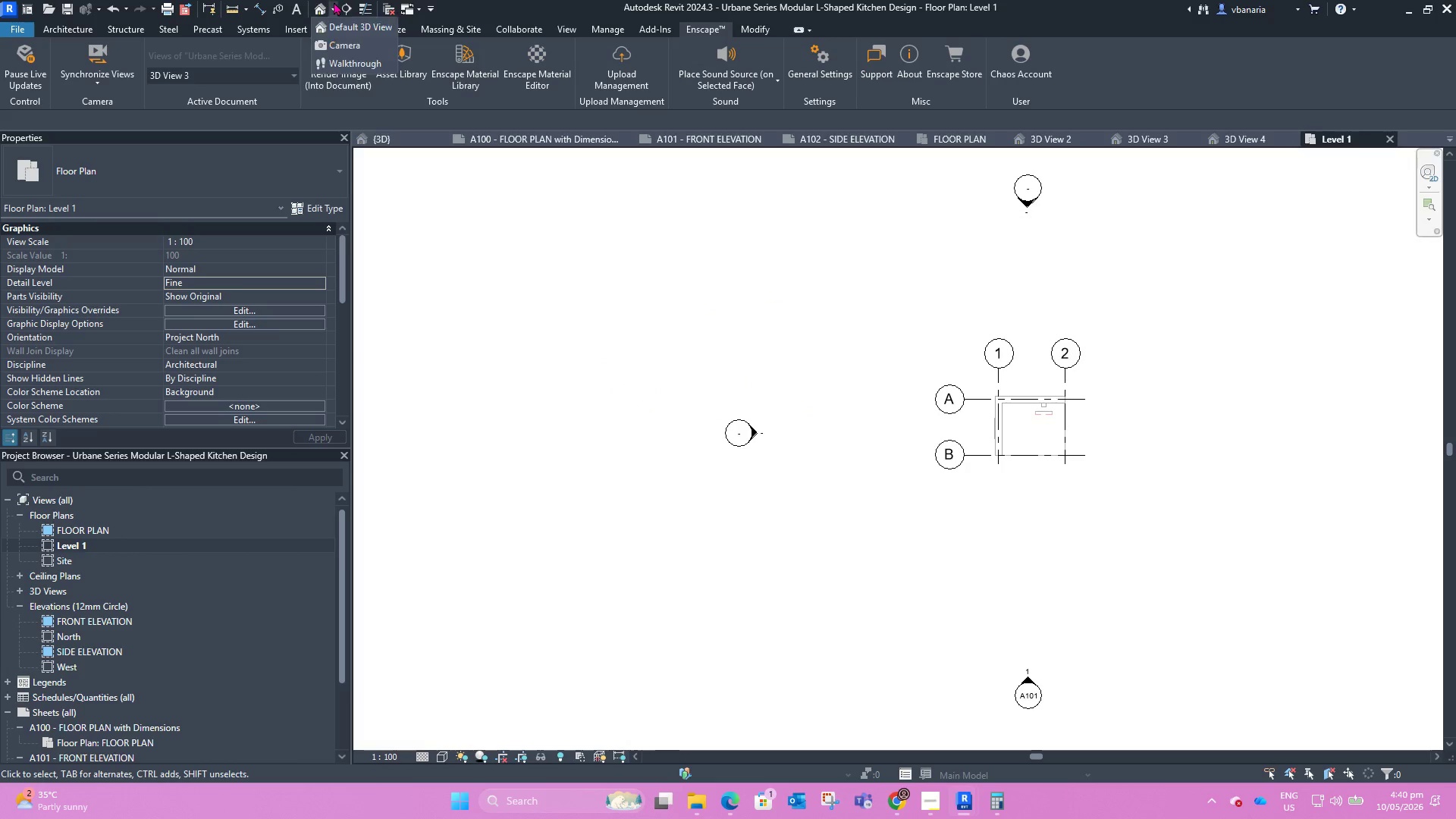 
left_click([337, 42])
 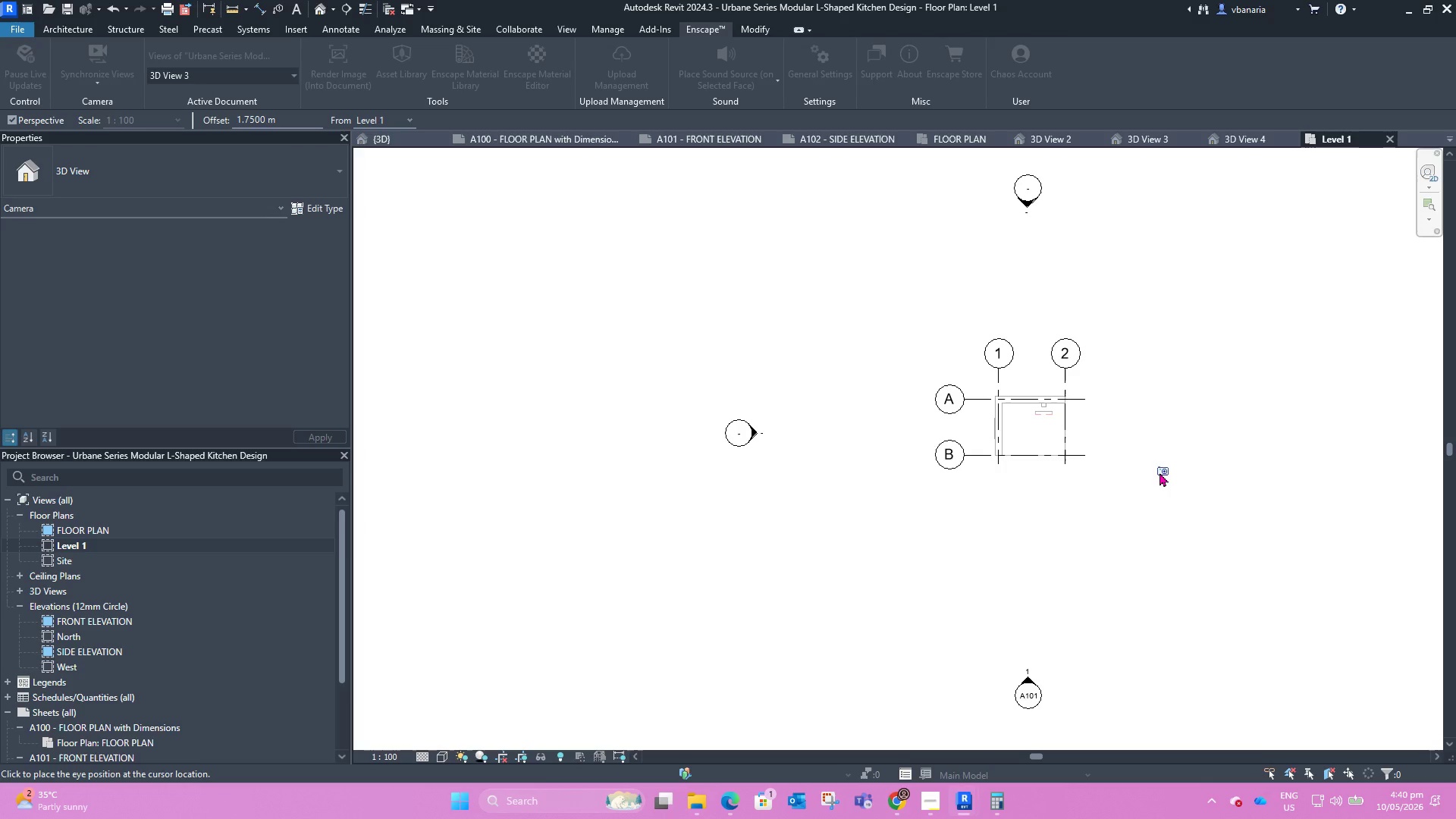 
left_click_drag(start_coordinate=[1148, 478], to_coordinate=[1142, 473])
 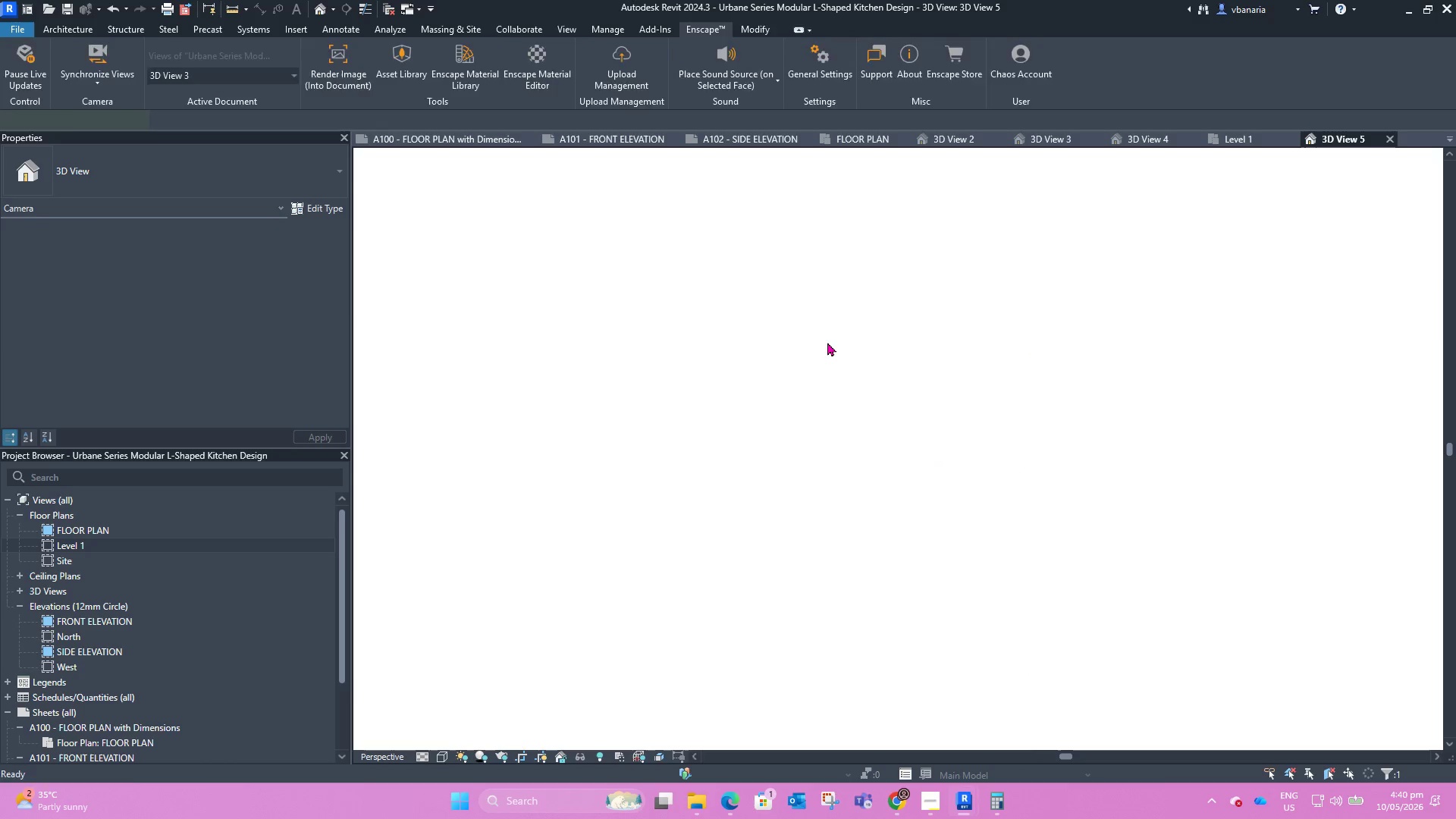 
left_click_drag(start_coordinate=[809, 426], to_coordinate=[840, 595])
 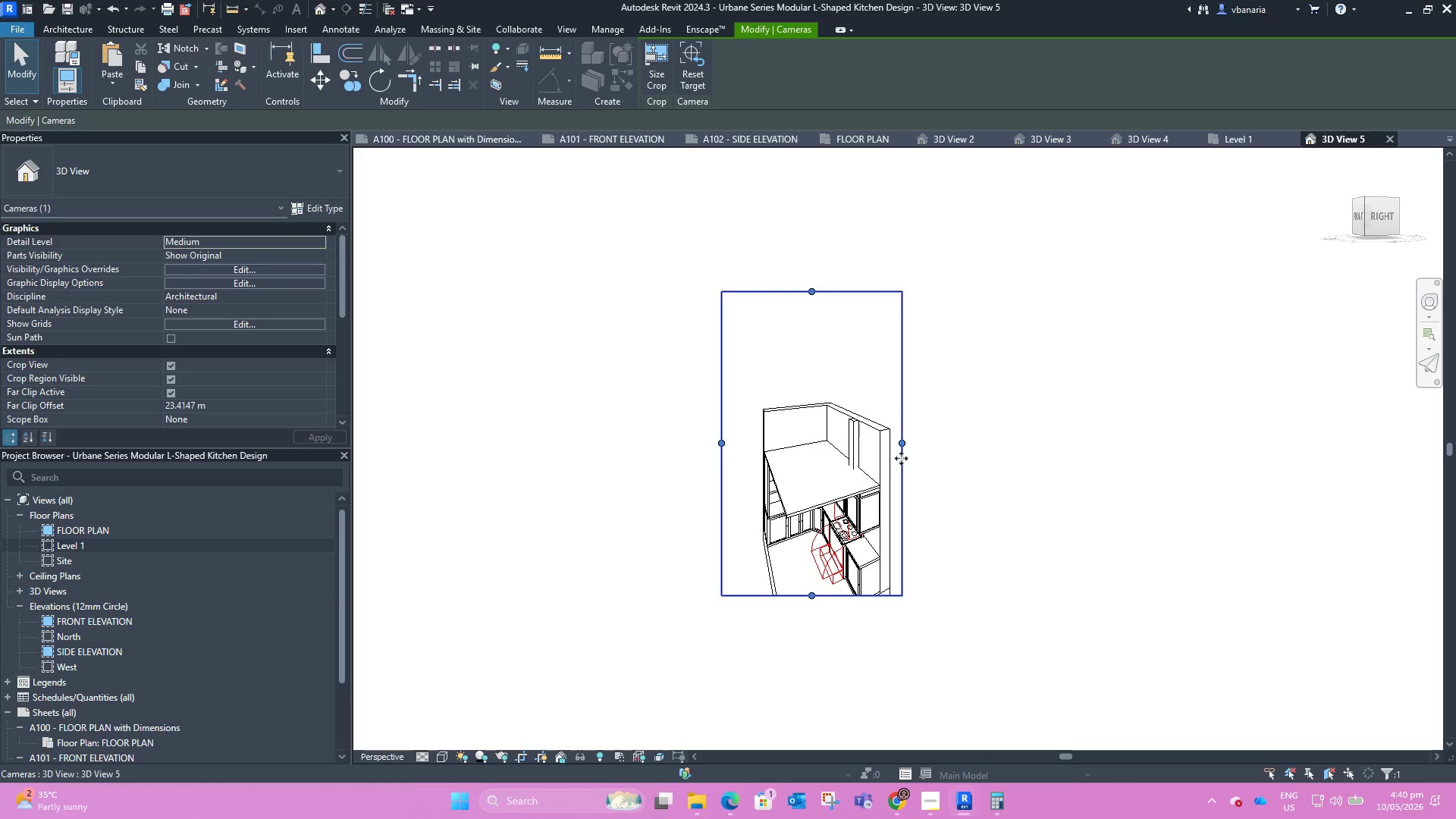 
scroll: coordinate [809, 317], scroll_direction: down, amount: 10.0
 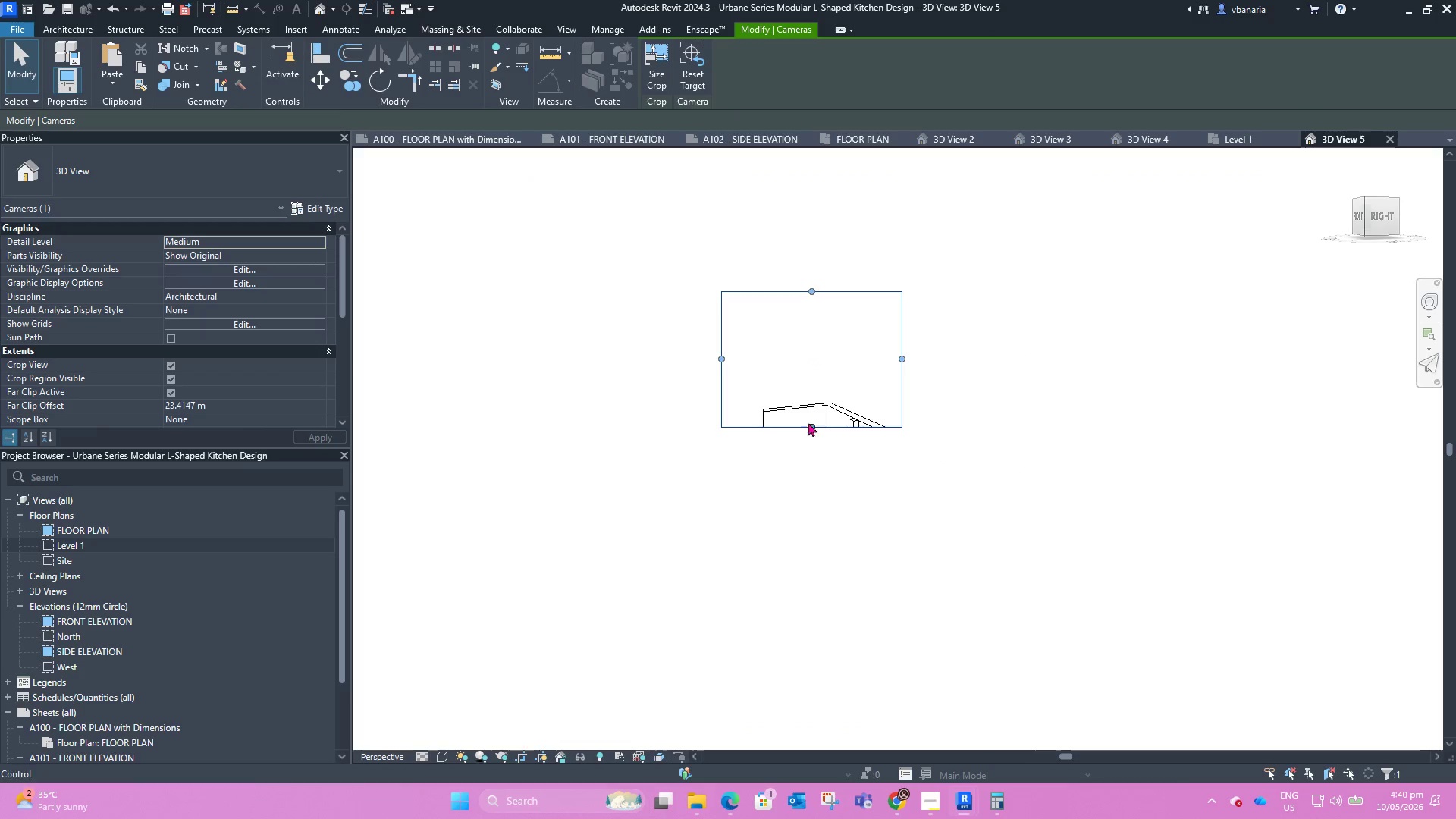 
left_click_drag(start_coordinate=[902, 440], to_coordinate=[996, 459])
 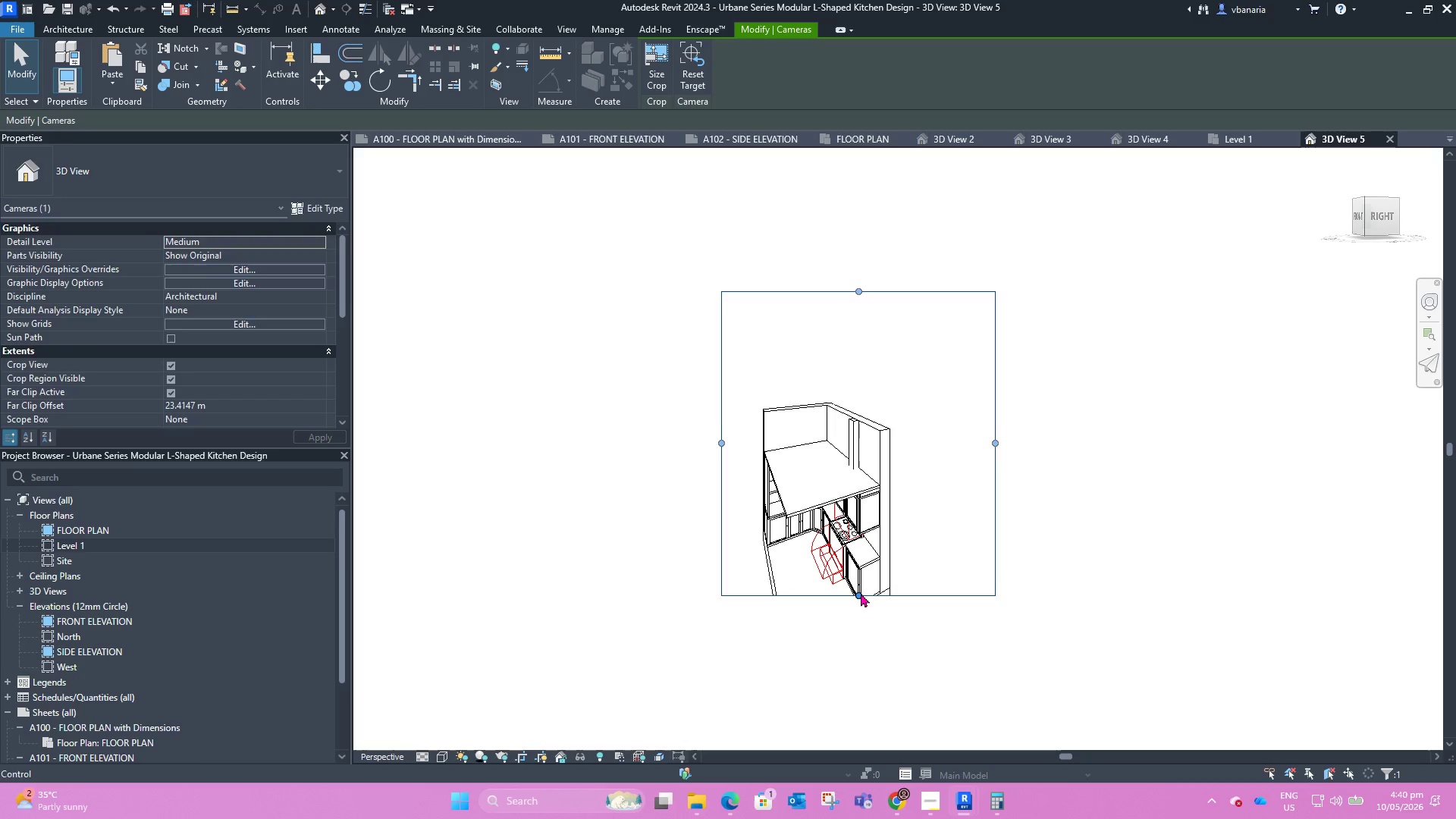 
left_click_drag(start_coordinate=[861, 592], to_coordinate=[857, 647])
 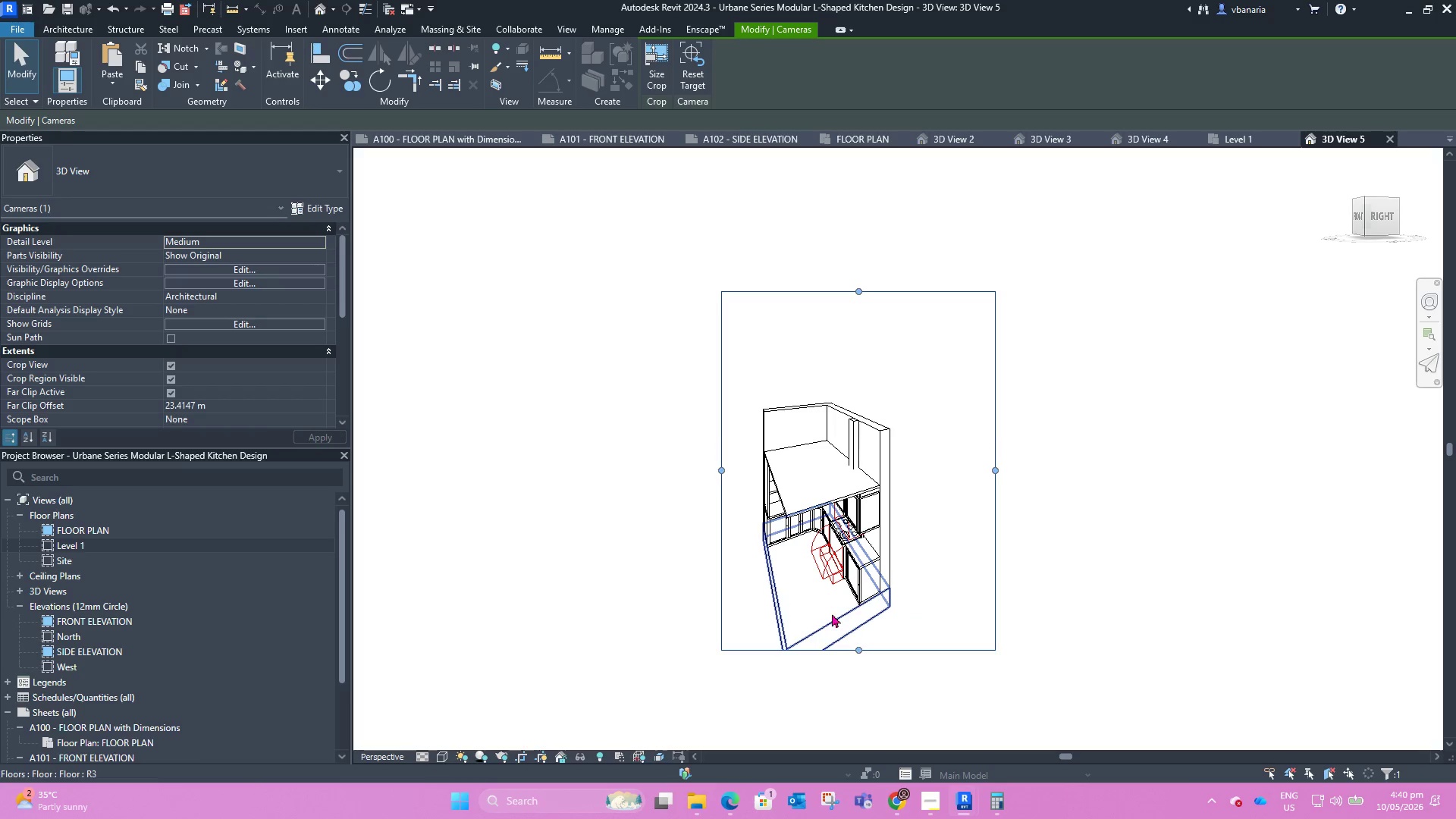 
scroll: coordinate [825, 623], scroll_direction: up, amount: 3.0
 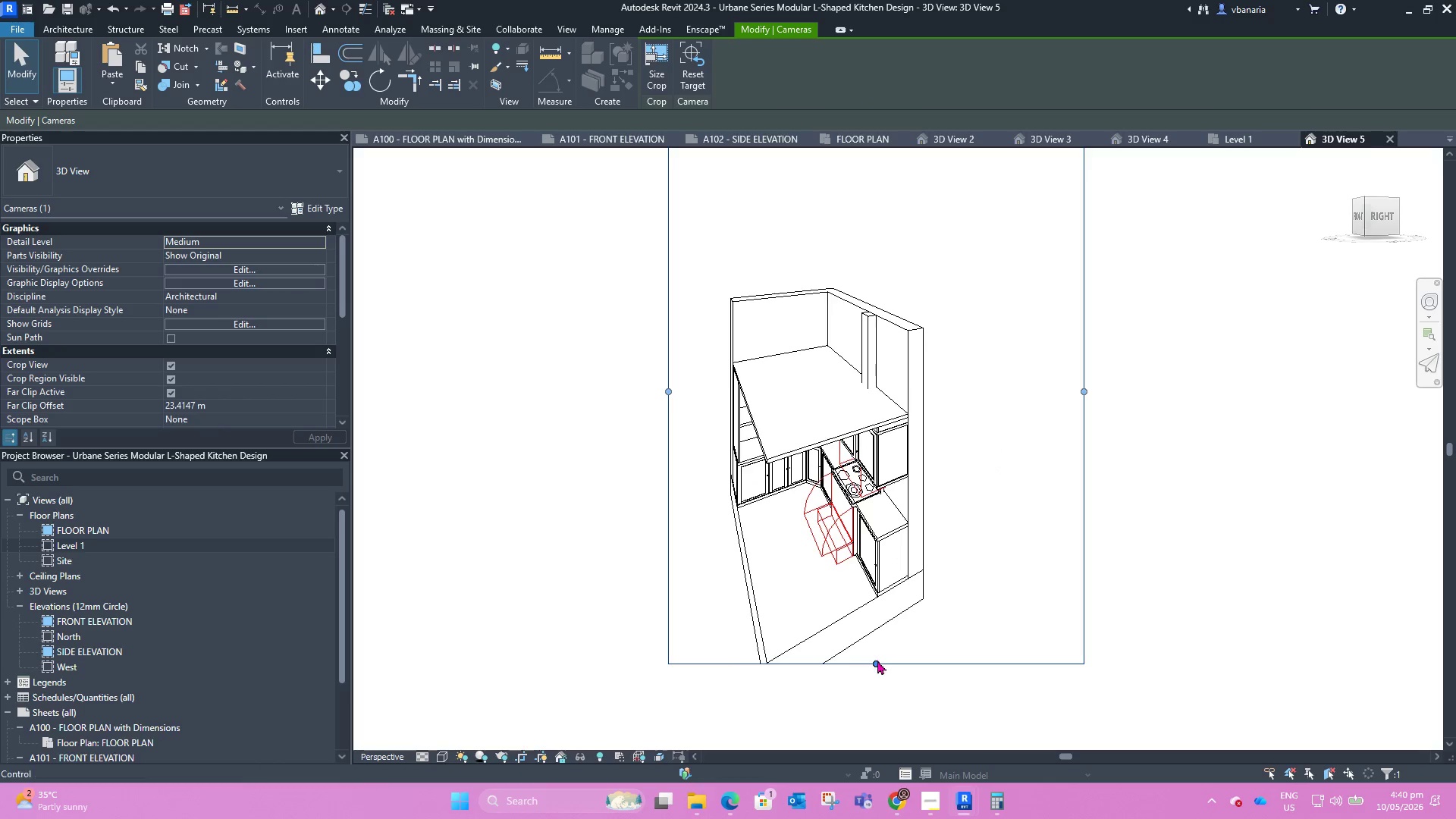 
left_click_drag(start_coordinate=[877, 662], to_coordinate=[877, 656])
 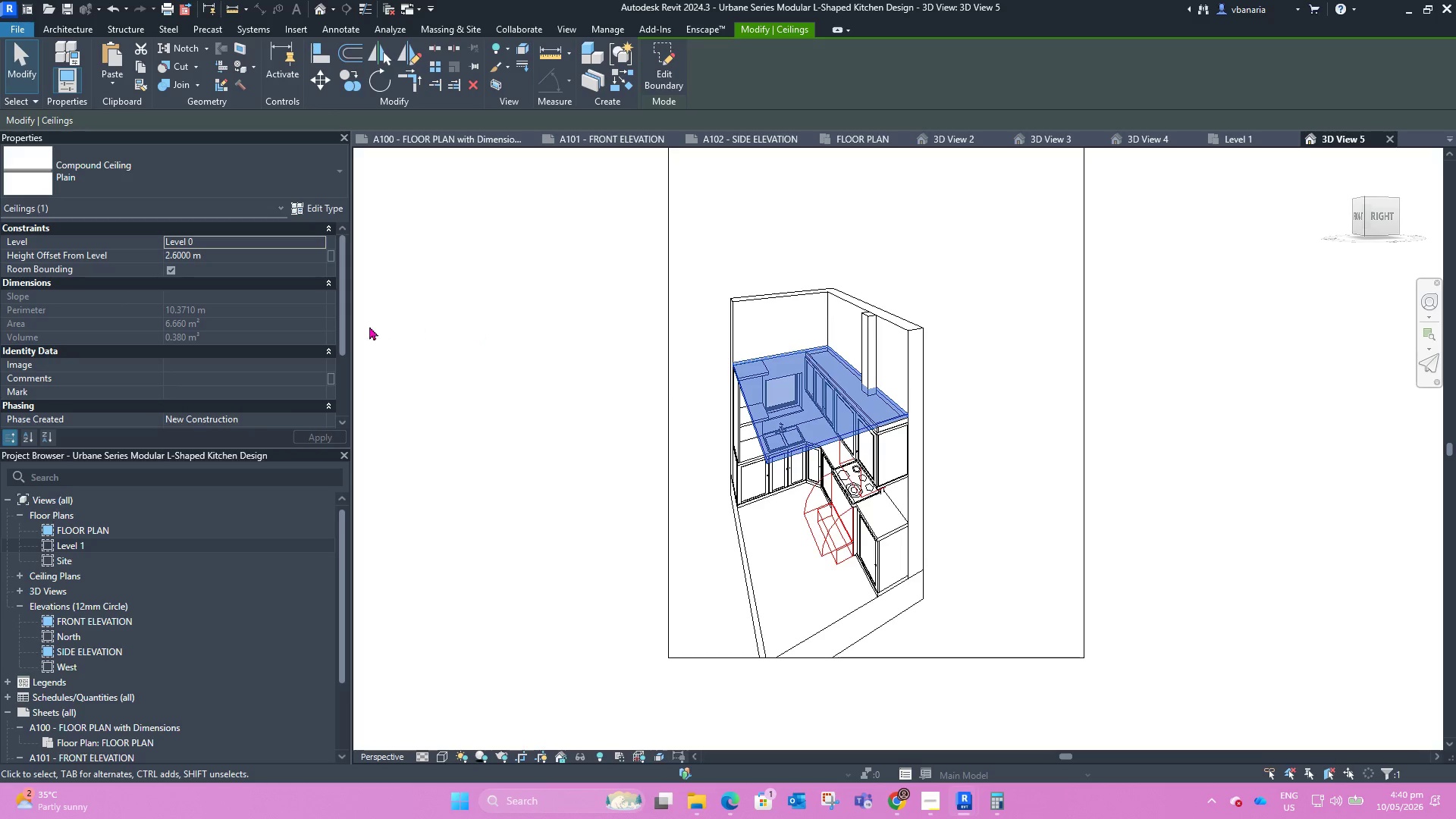 
wait(6.62)
 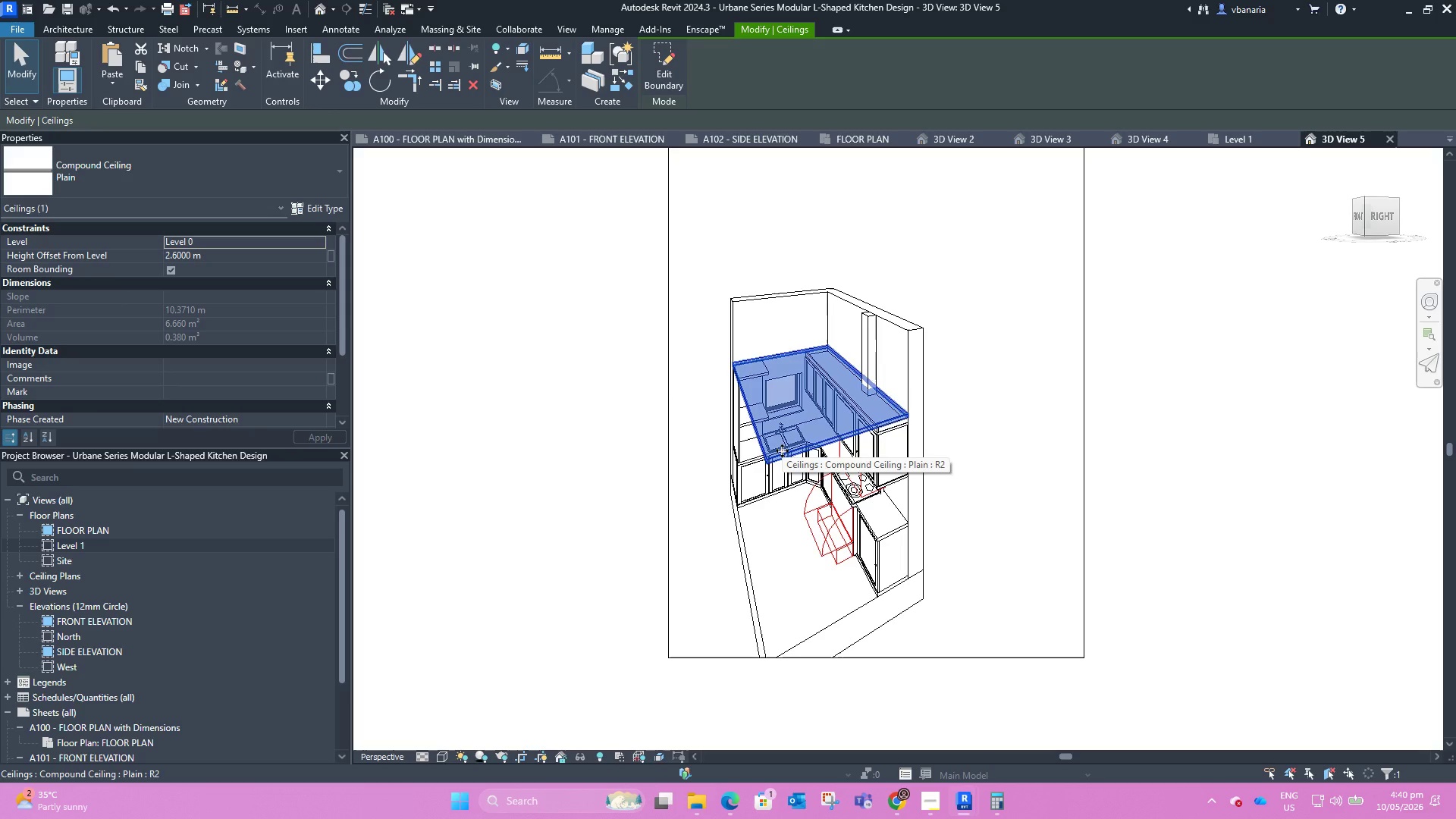 
type(HH)
 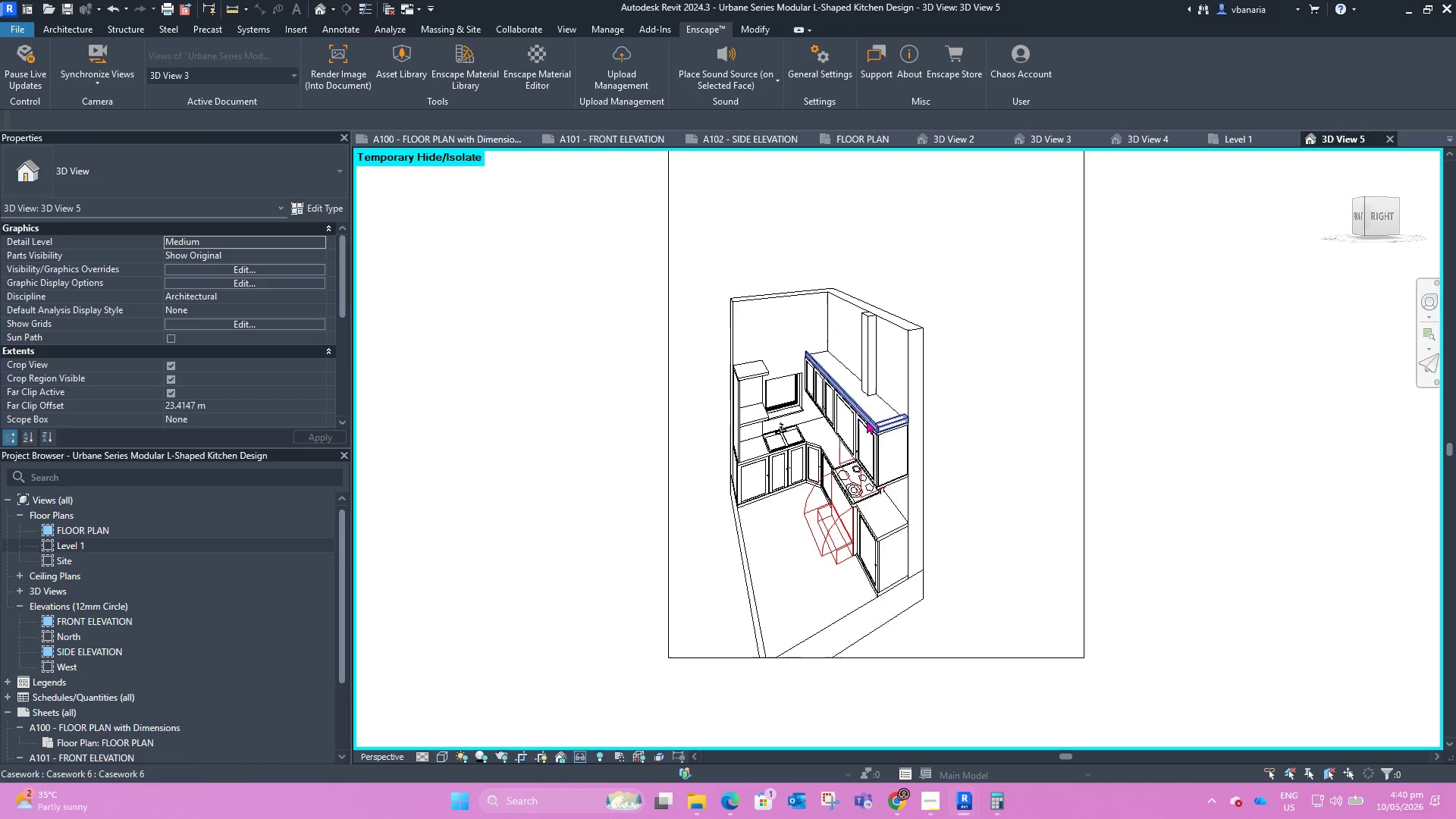 
scroll: coordinate [880, 437], scroll_direction: up, amount: 3.0
 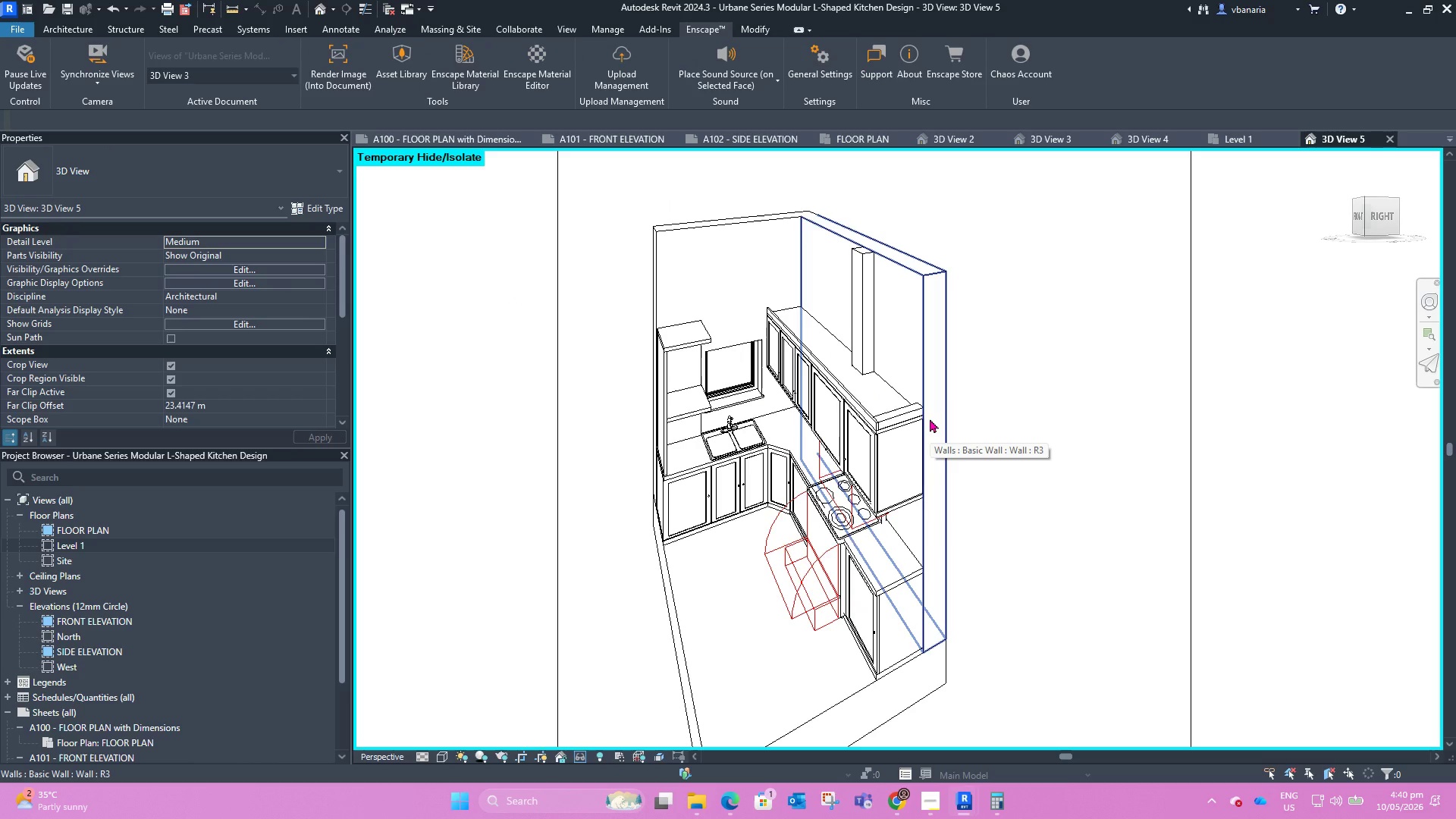 
type(HR)
 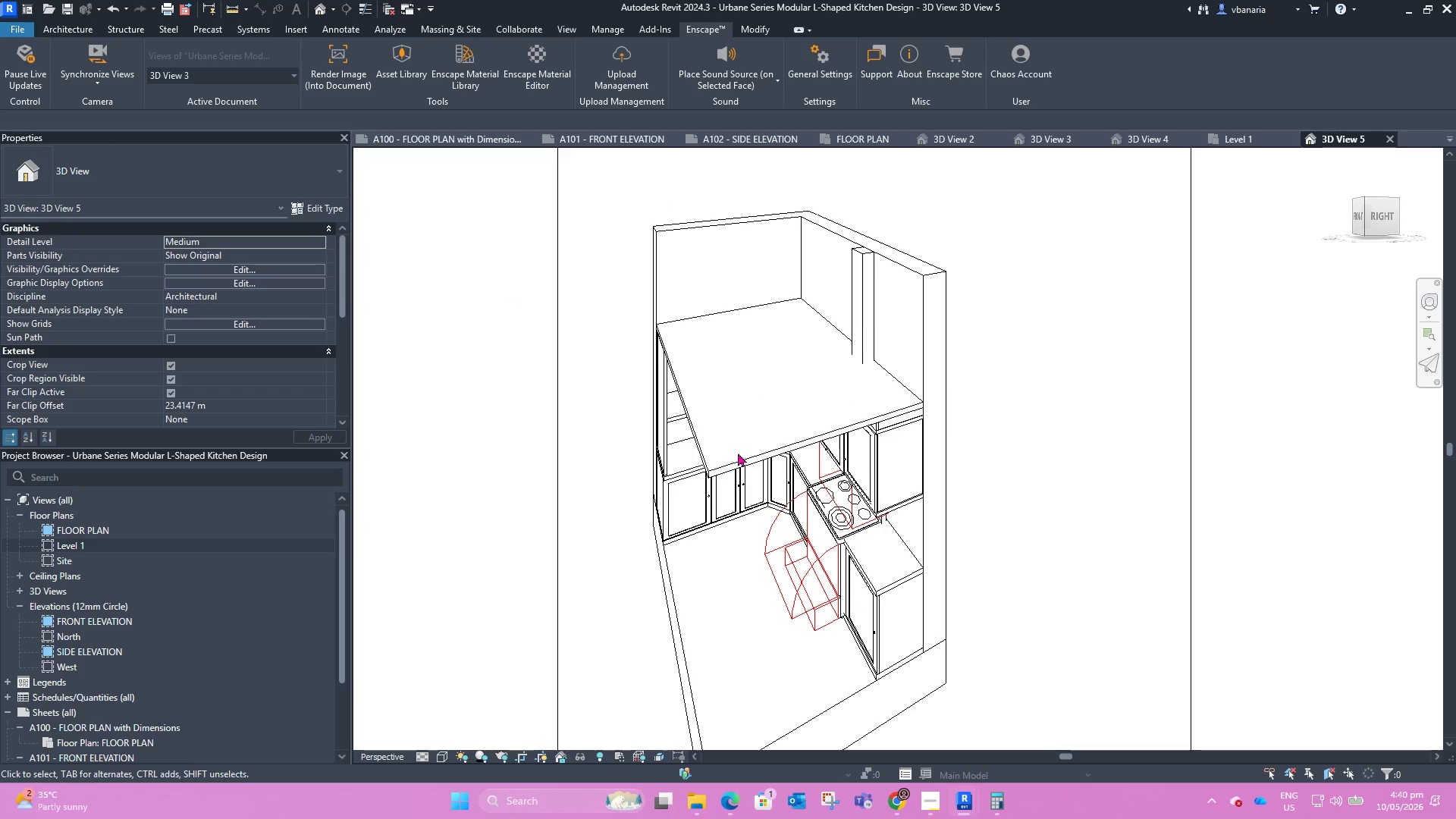 
left_click([736, 459])
 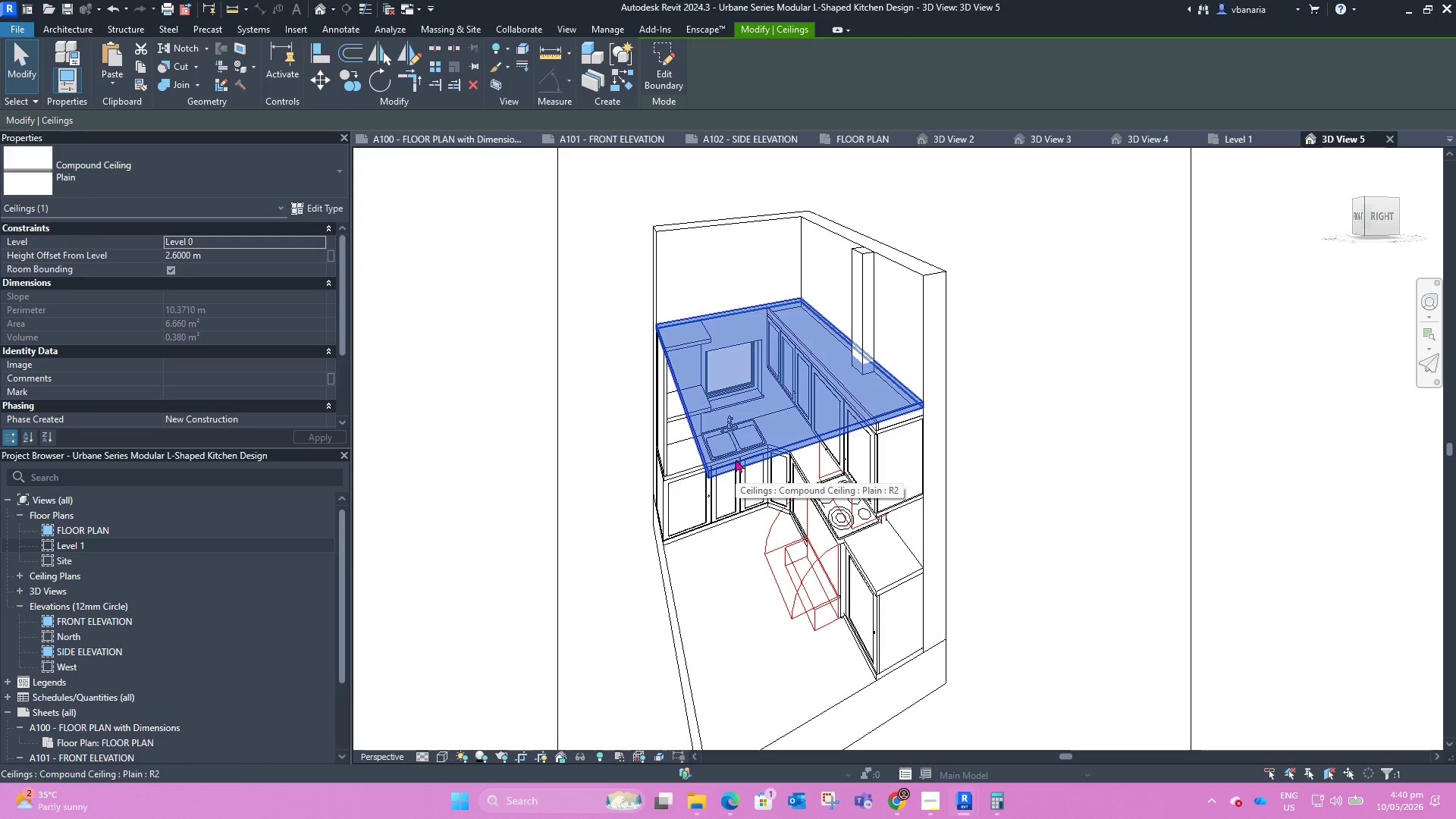 
right_click([736, 459])
 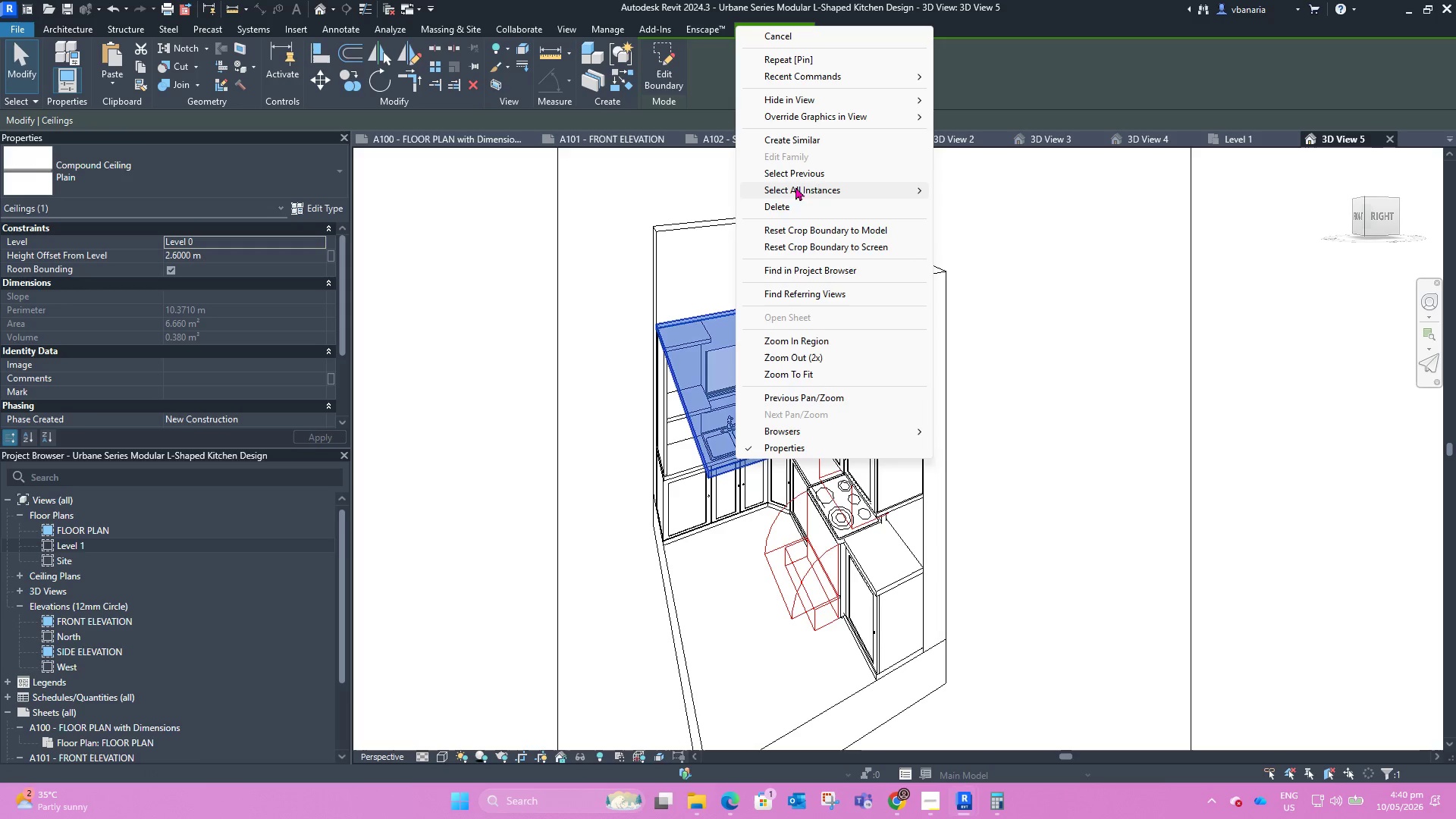 
left_click([786, 96])
 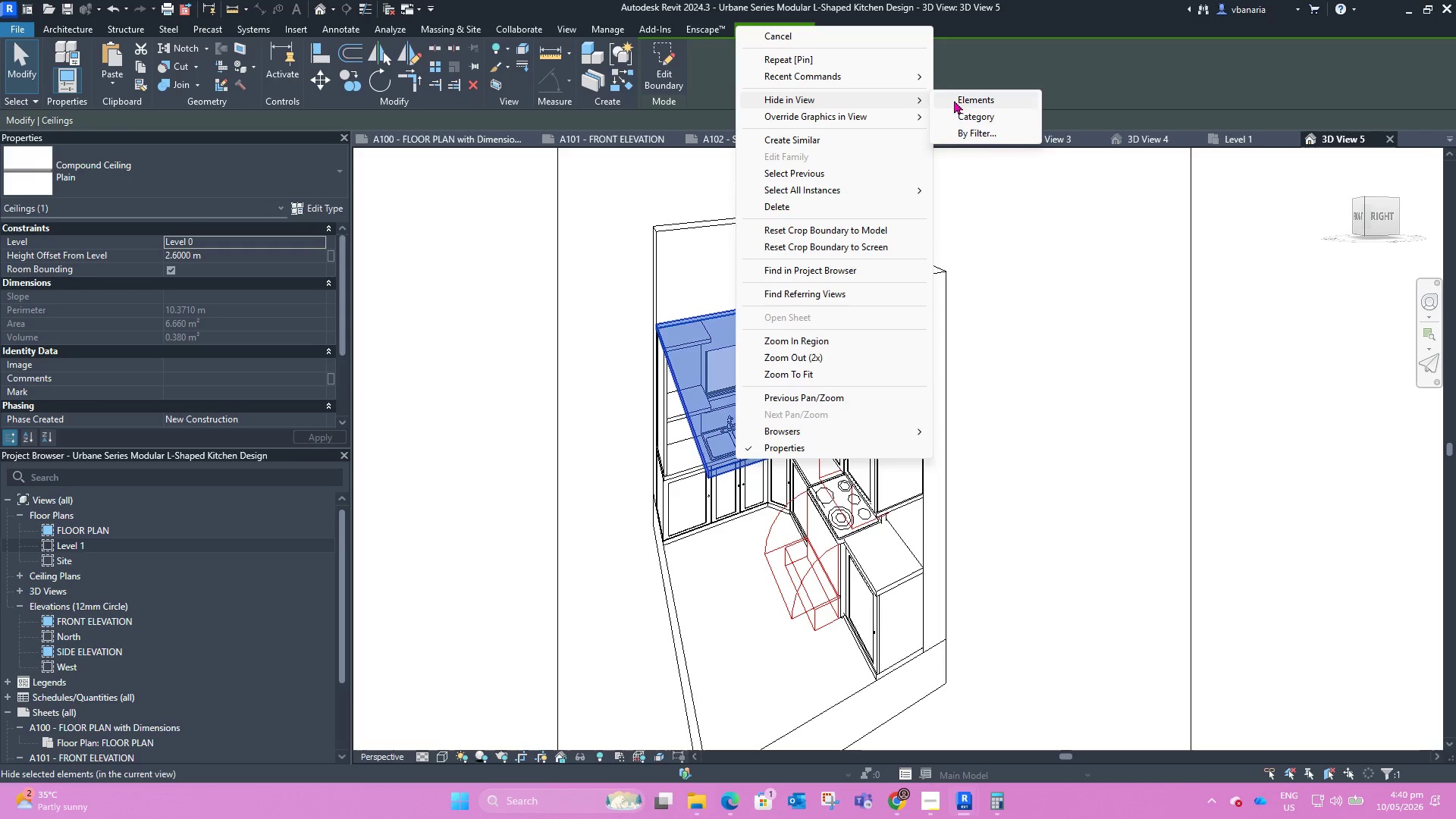 
left_click([959, 99])
 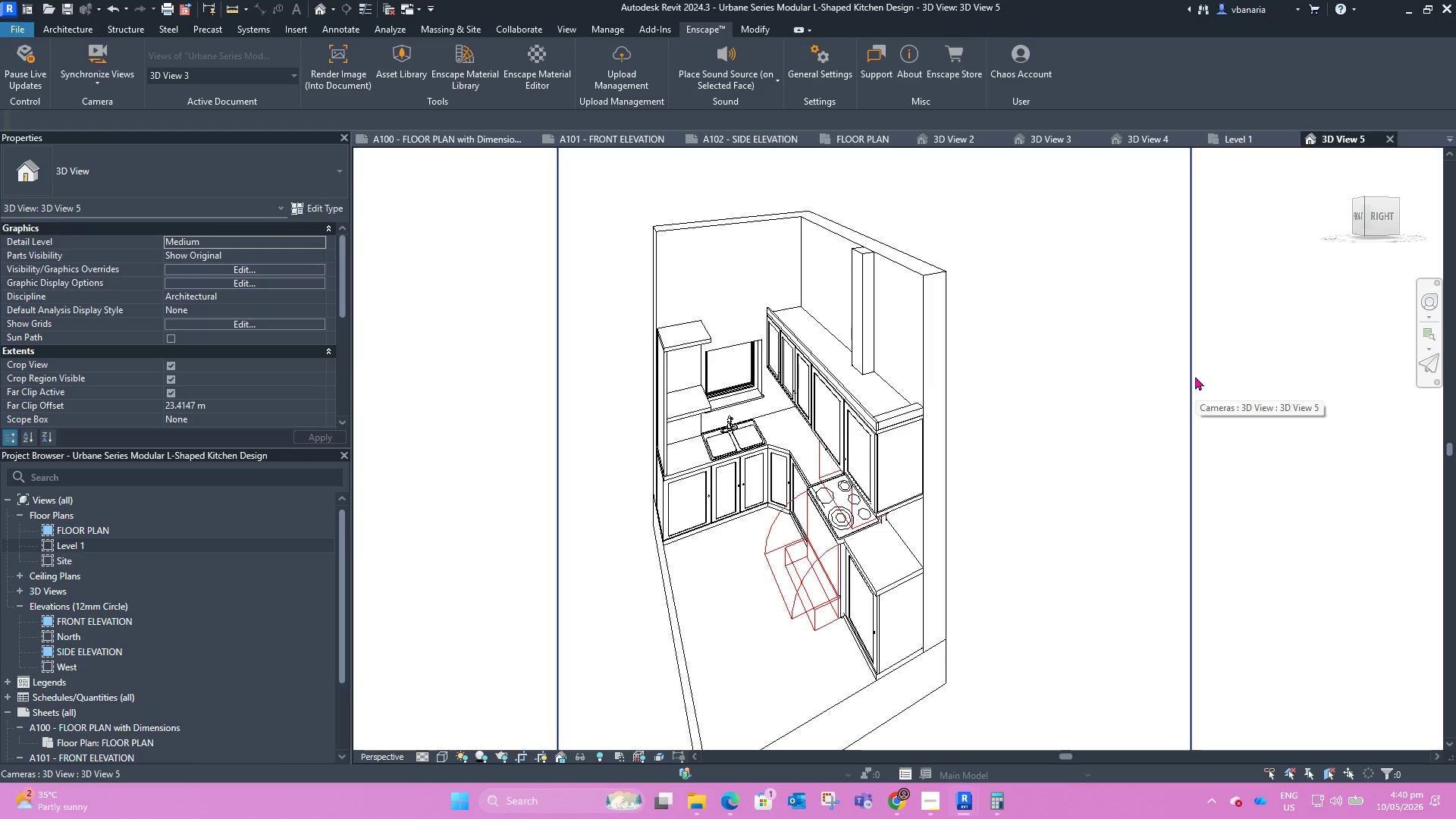 
scroll: coordinate [1025, 391], scroll_direction: down, amount: 2.0
 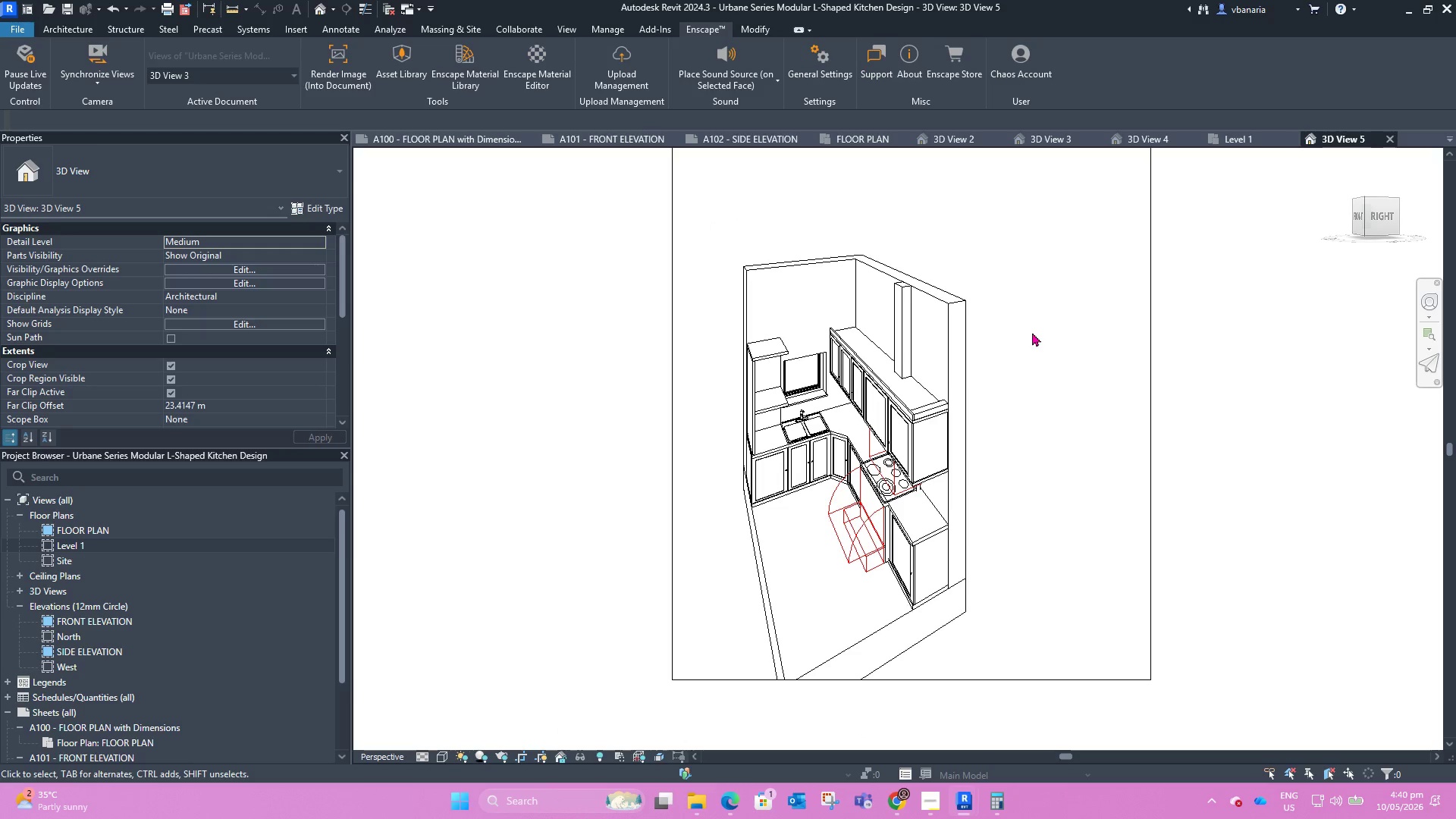 
hold_key(key=ShiftLeft, duration=1.16)
scroll: coordinate [1018, 323], scroll_direction: down, amount: 1.0
 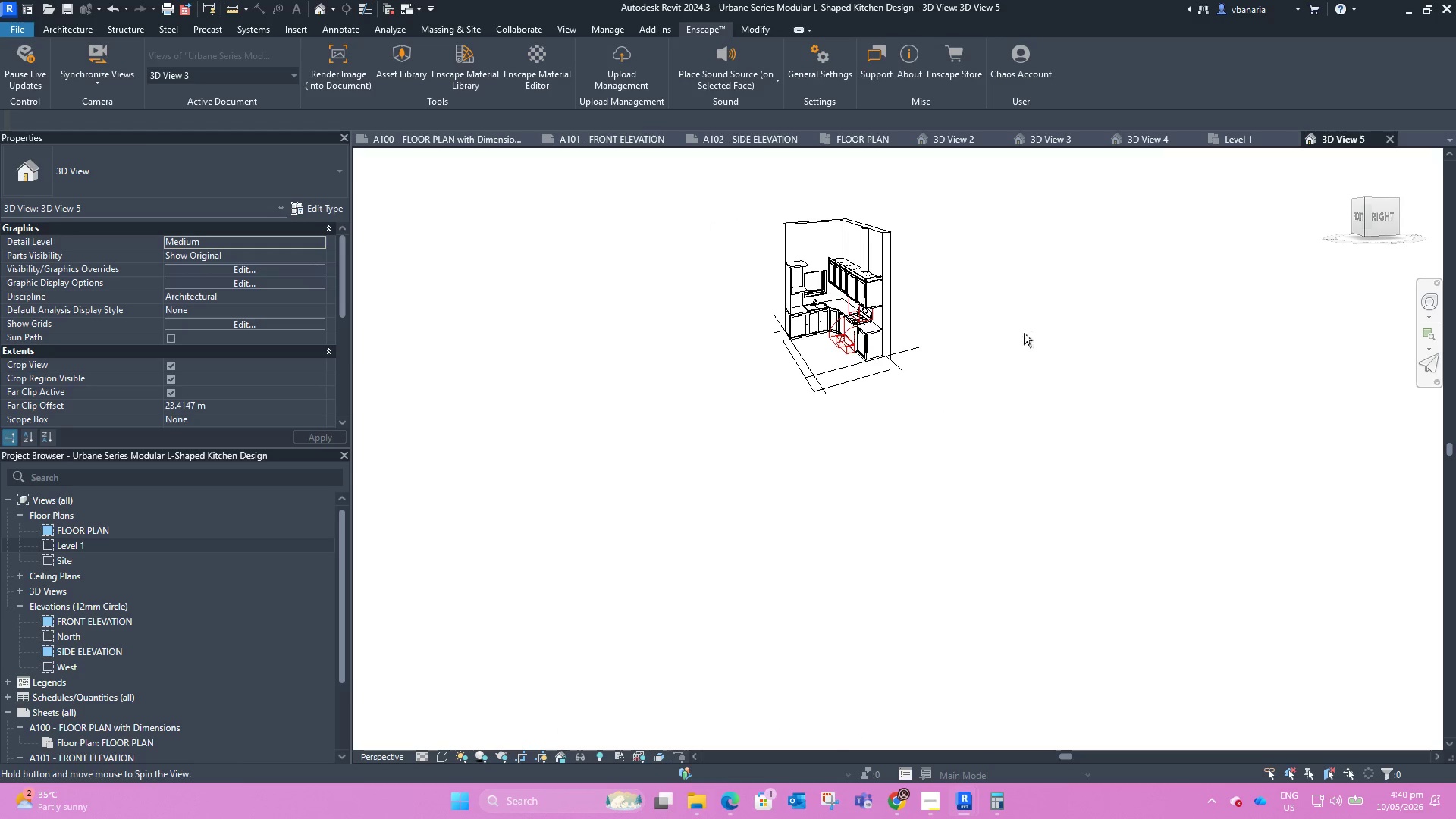 
scroll: coordinate [883, 229], scroll_direction: up, amount: 4.0
 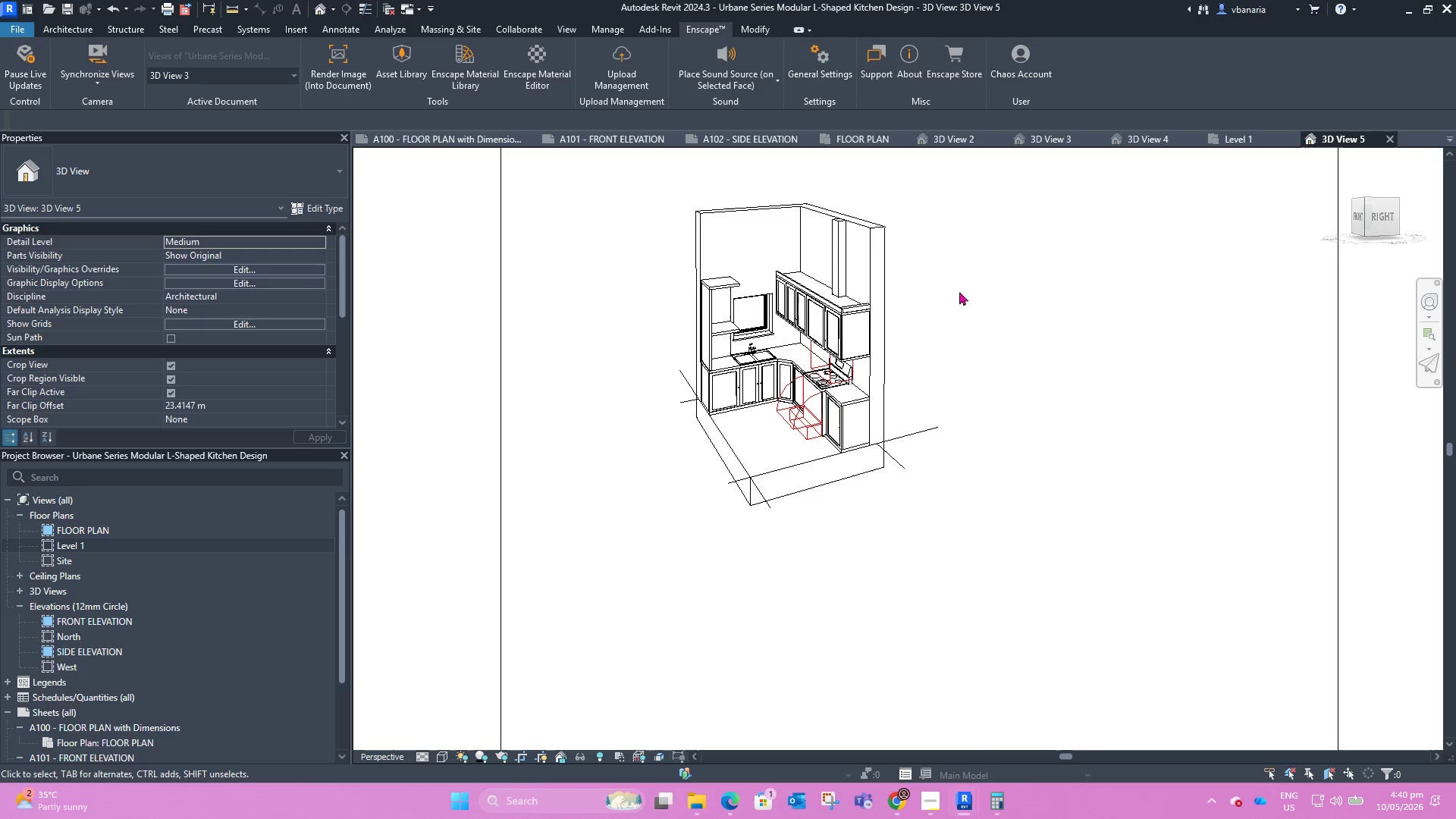 
hold_key(key=ShiftLeft, duration=2.08)
 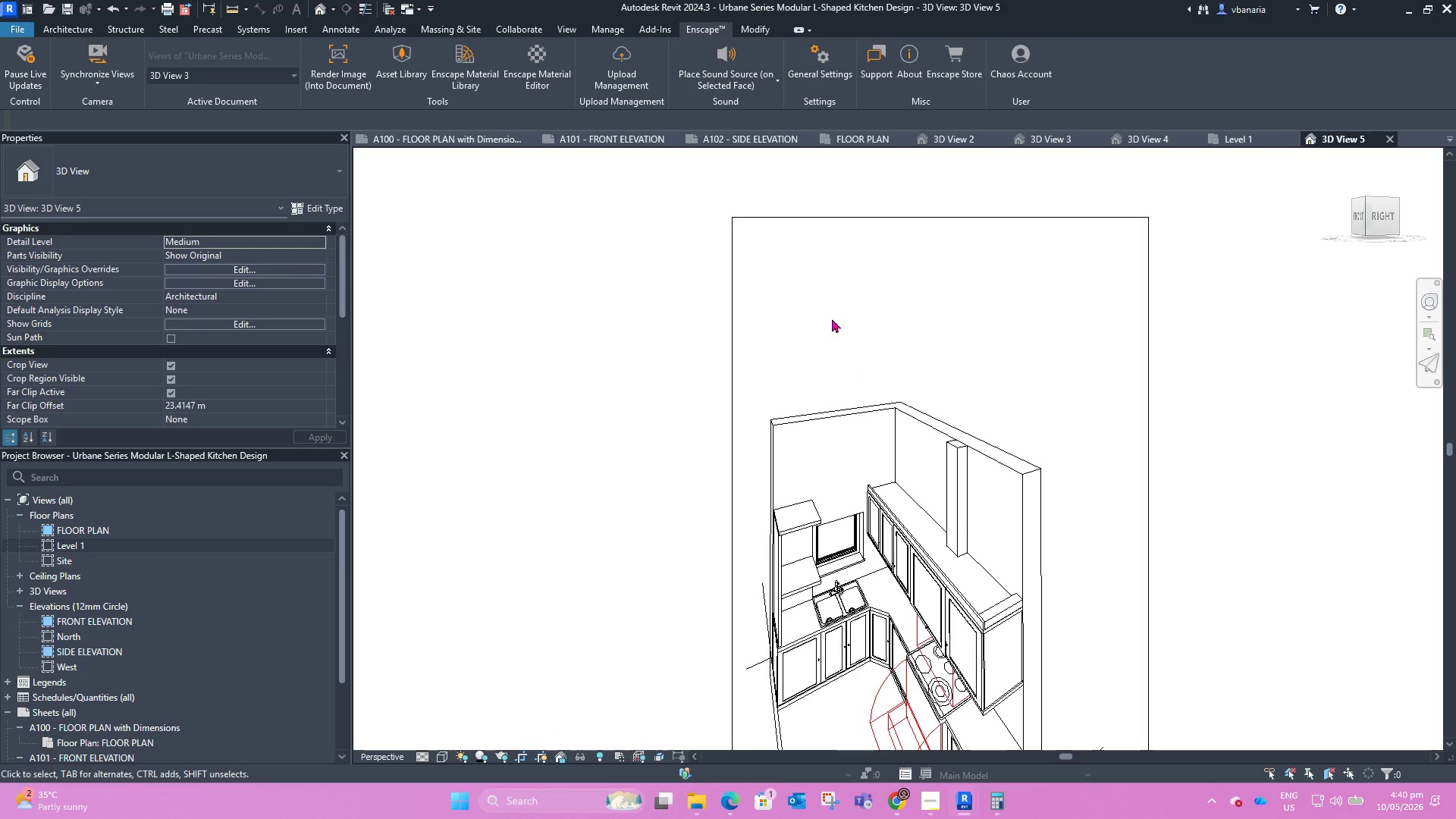 
scroll: coordinate [926, 510], scroll_direction: down, amount: 6.0
 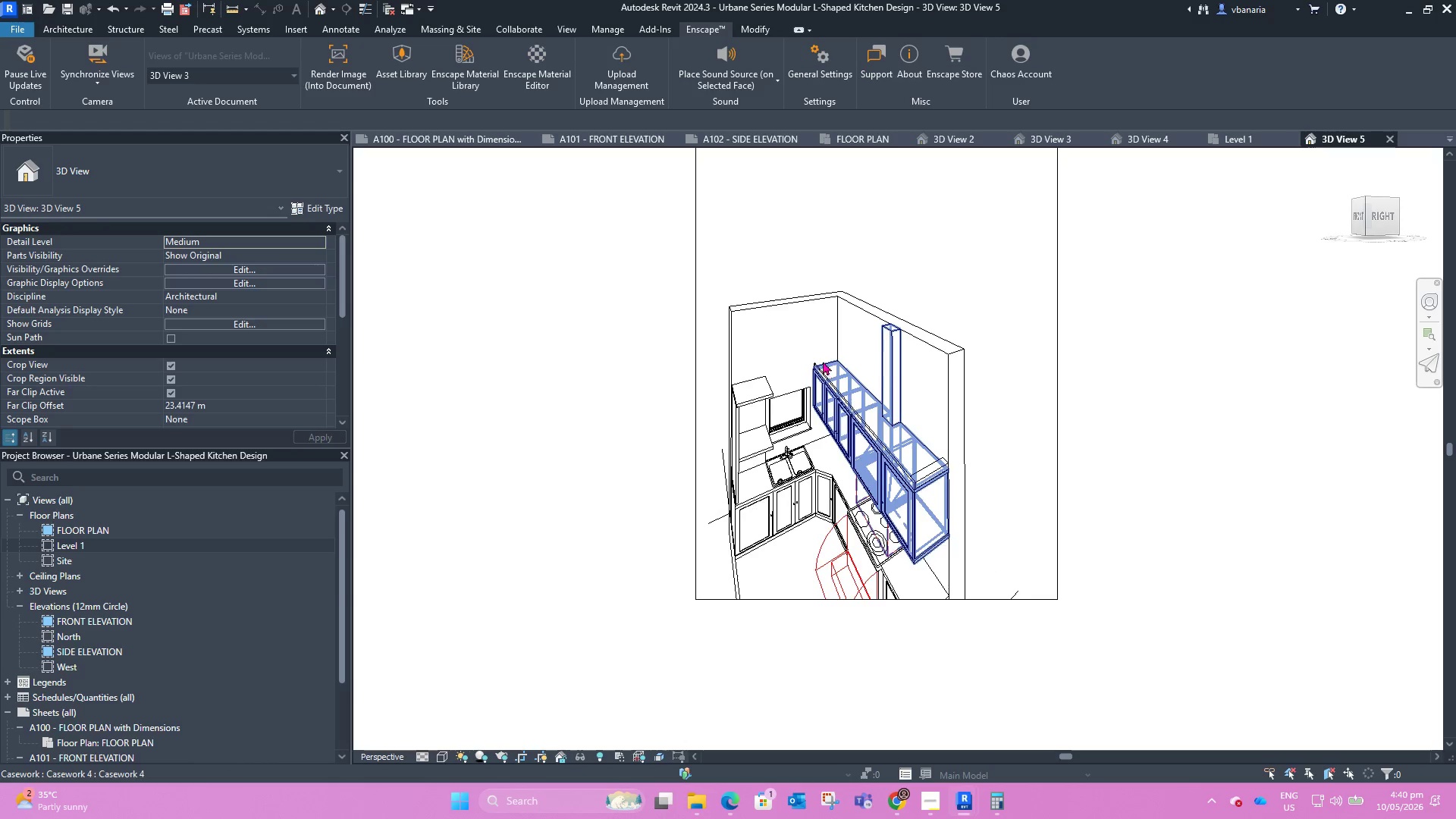 
scroll: coordinate [843, 547], scroll_direction: none, amount: 0.0
 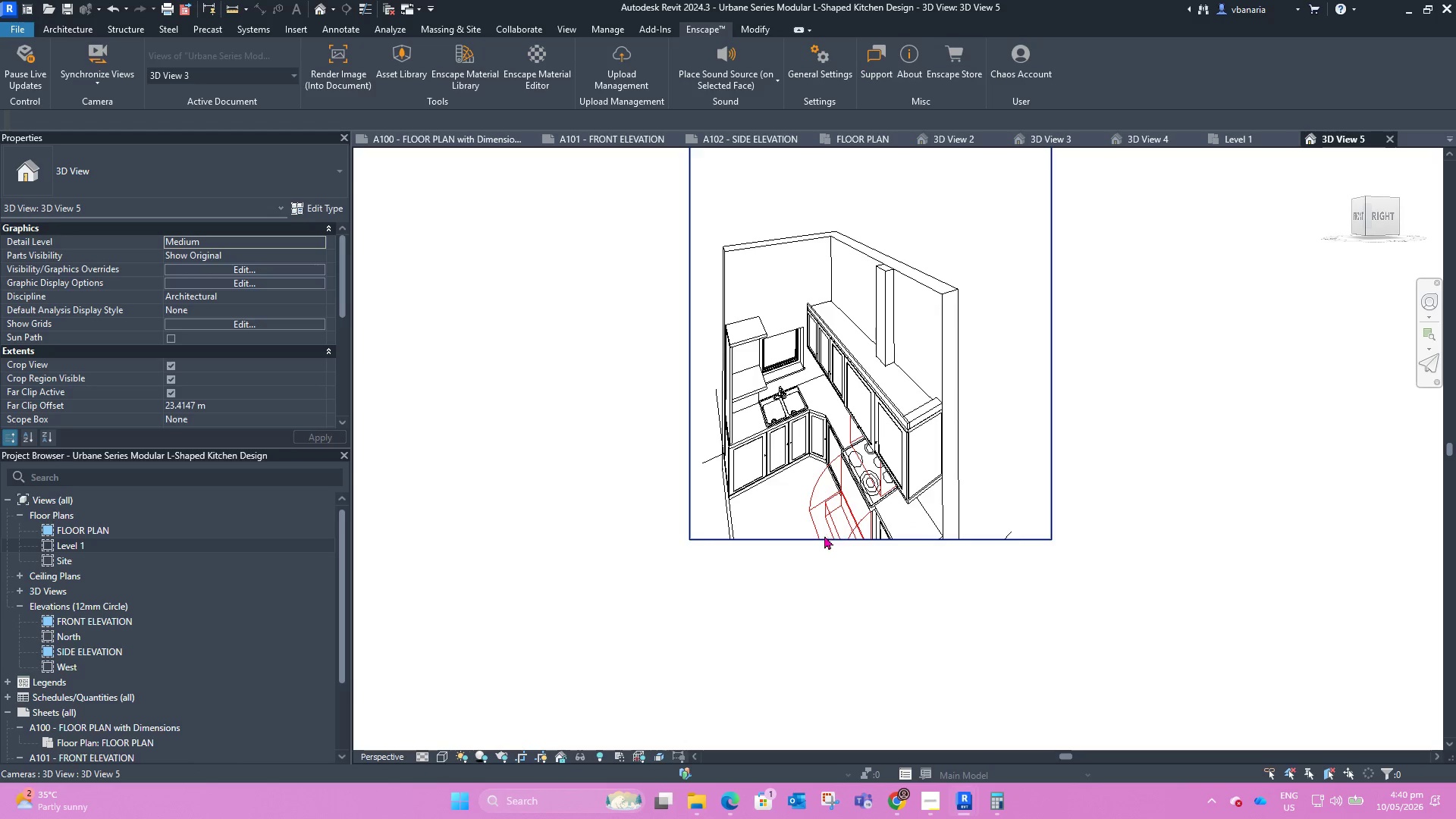 
left_click([821, 536])
 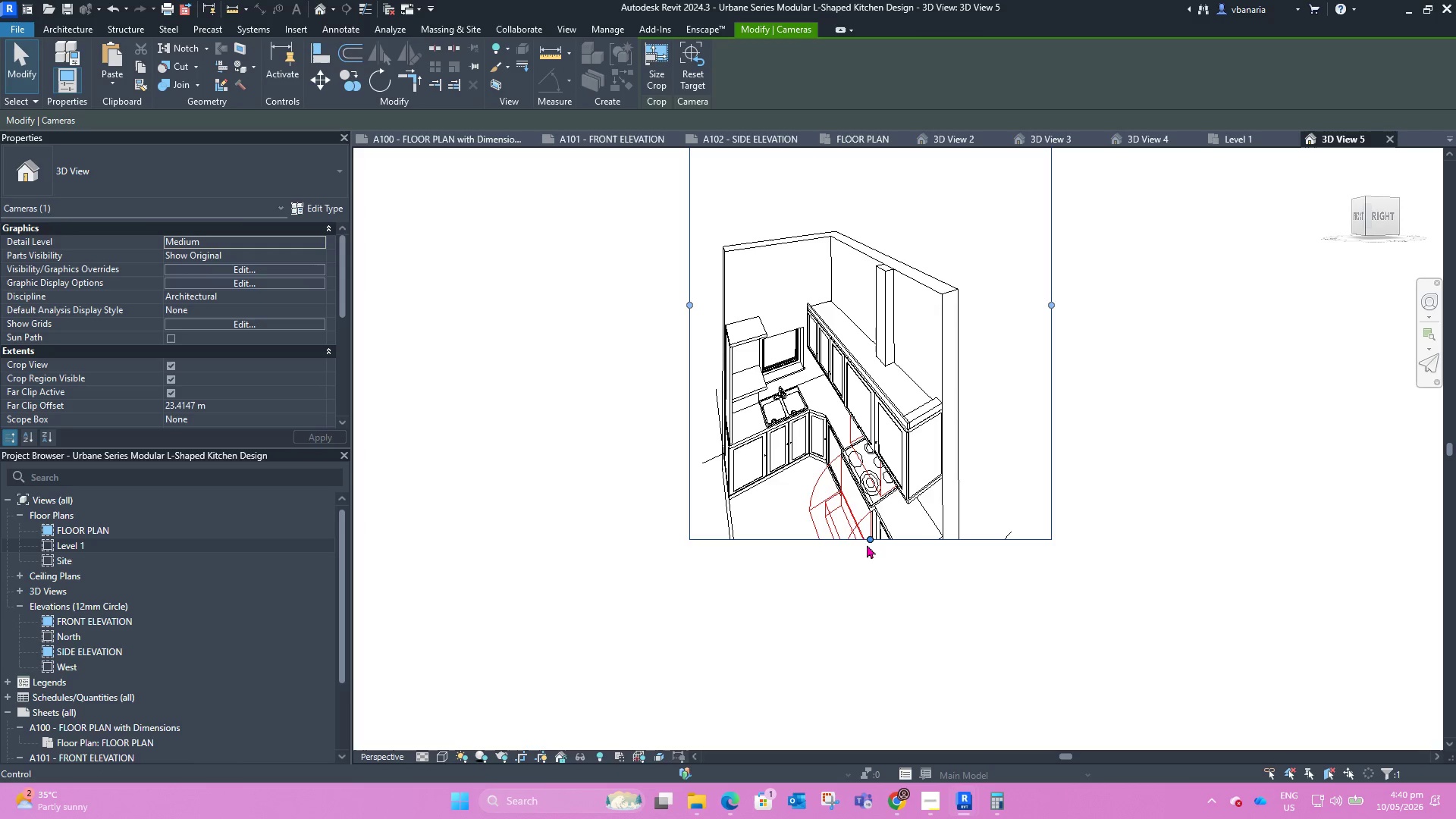 
left_click_drag(start_coordinate=[868, 544], to_coordinate=[855, 637])
 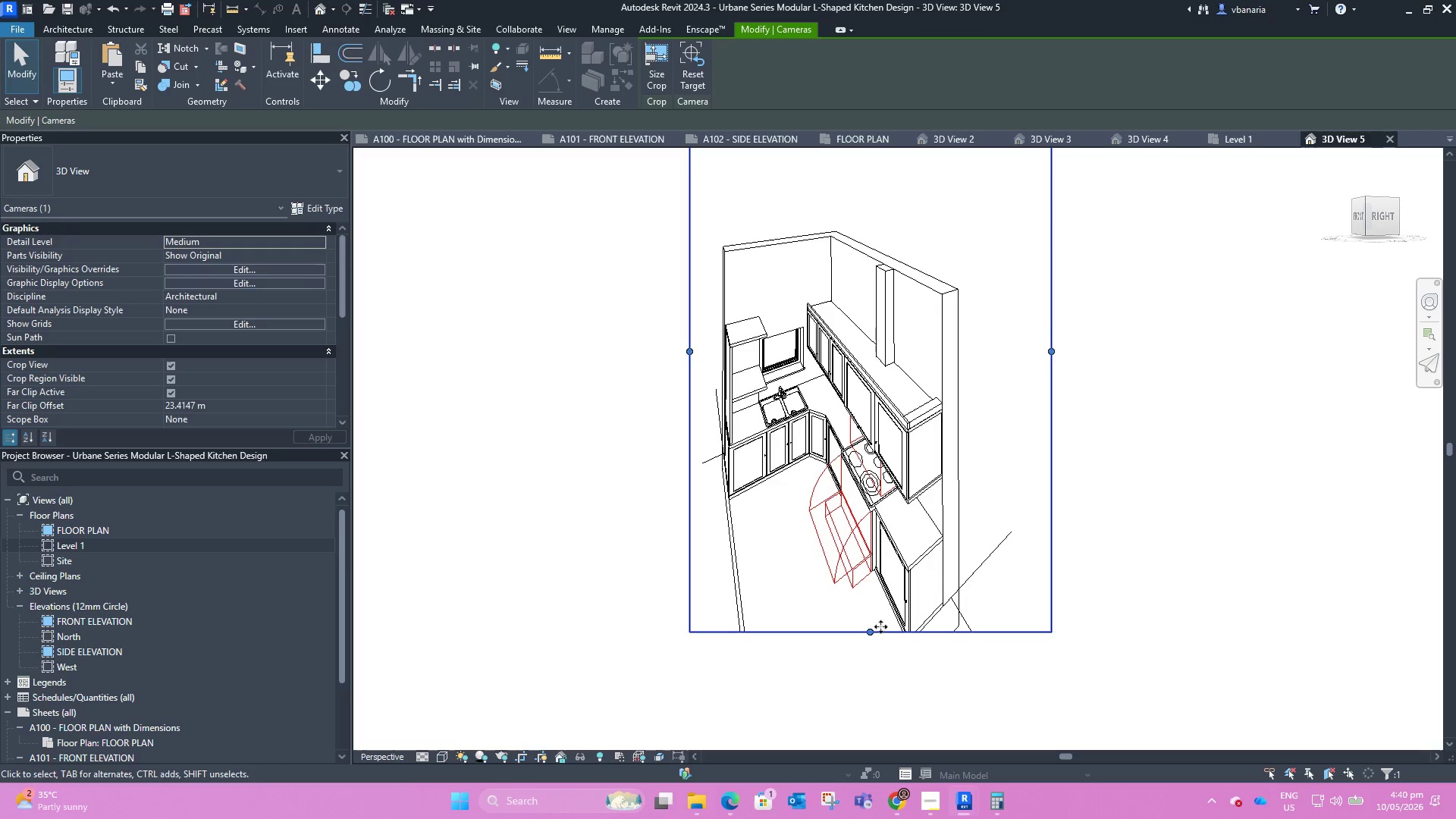 
left_click_drag(start_coordinate=[866, 633], to_coordinate=[863, 667])
 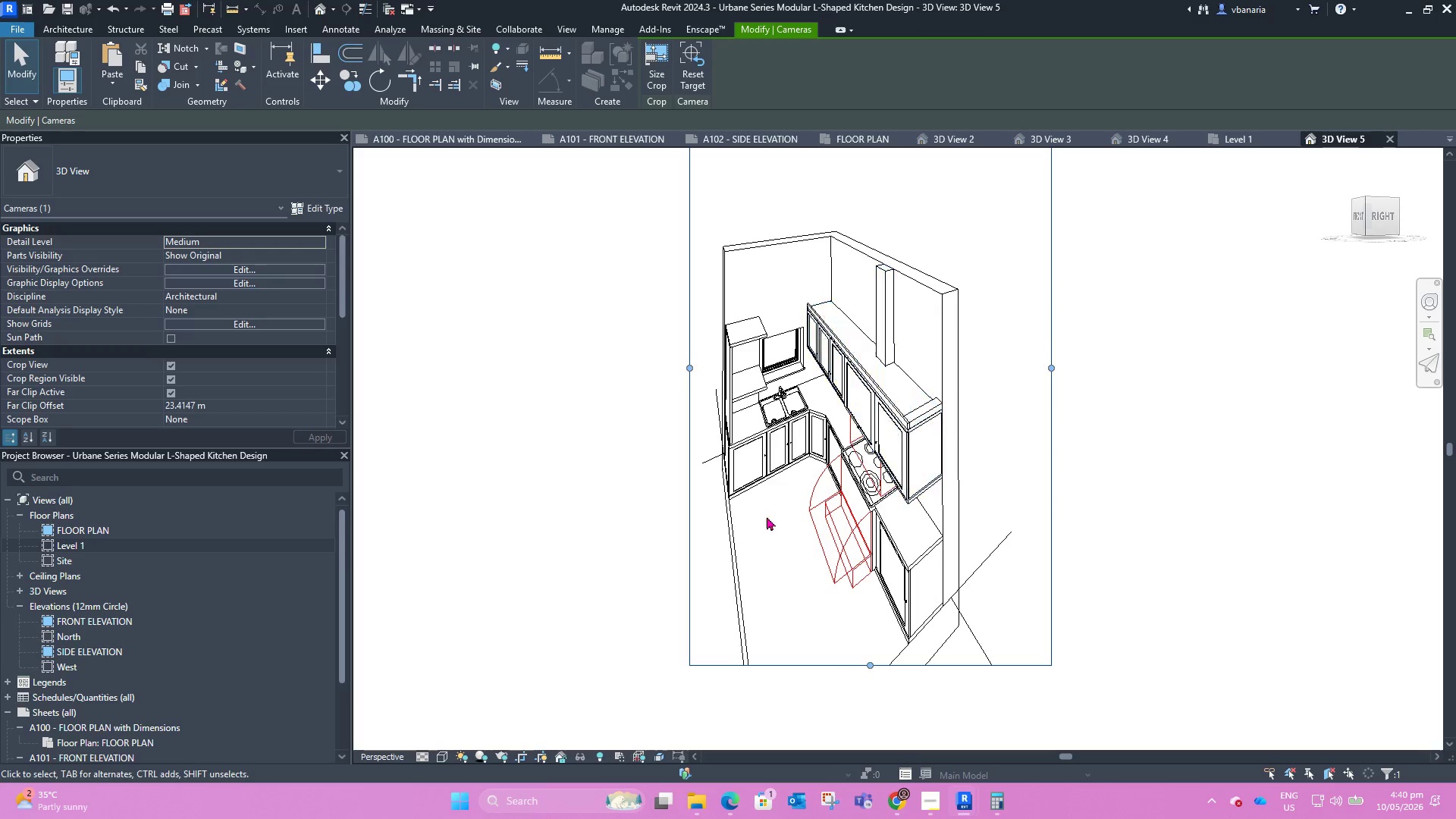 
scroll: coordinate [723, 586], scroll_direction: down, amount: 3.0
 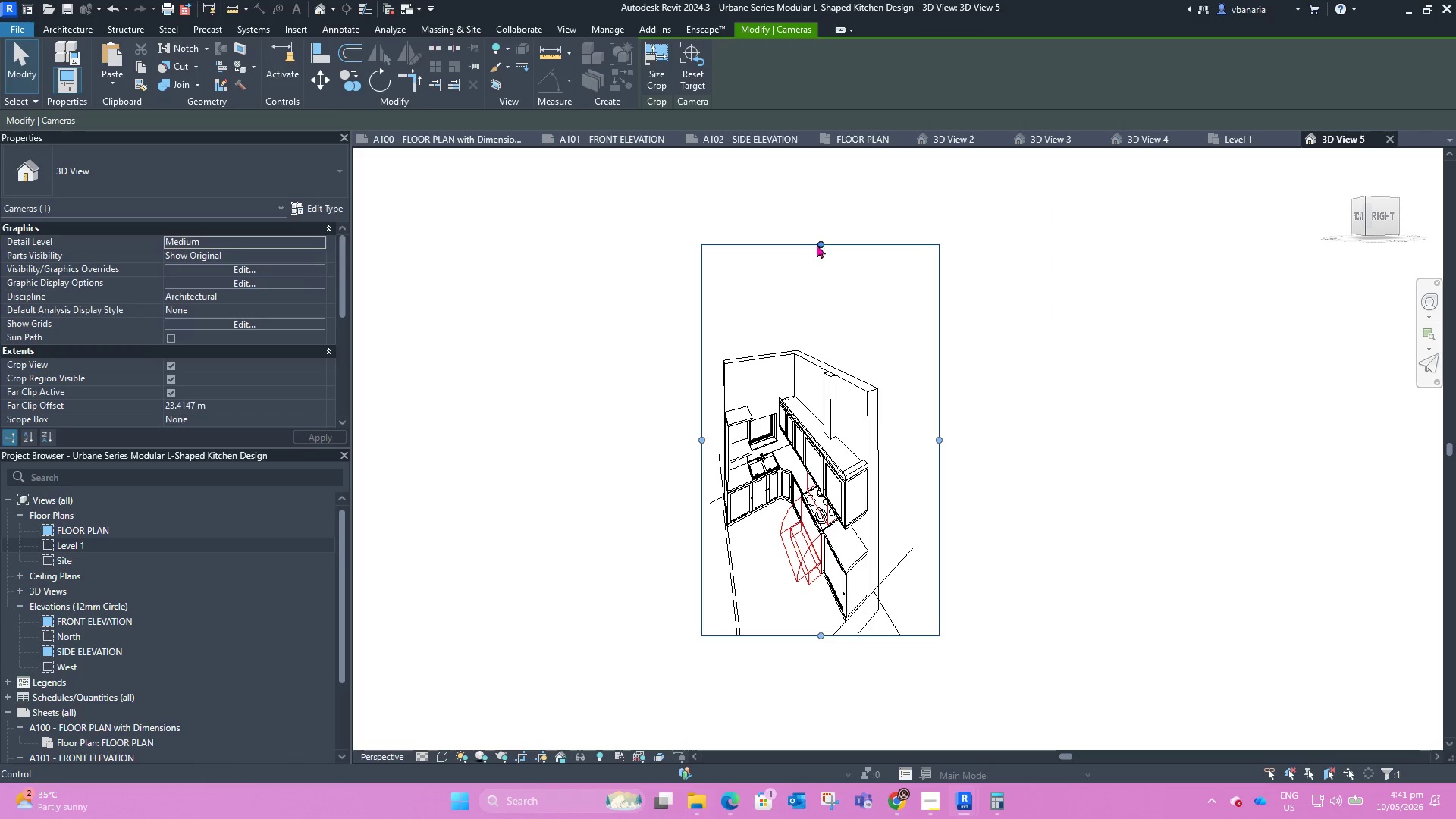 
left_click_drag(start_coordinate=[818, 242], to_coordinate=[814, 344])
 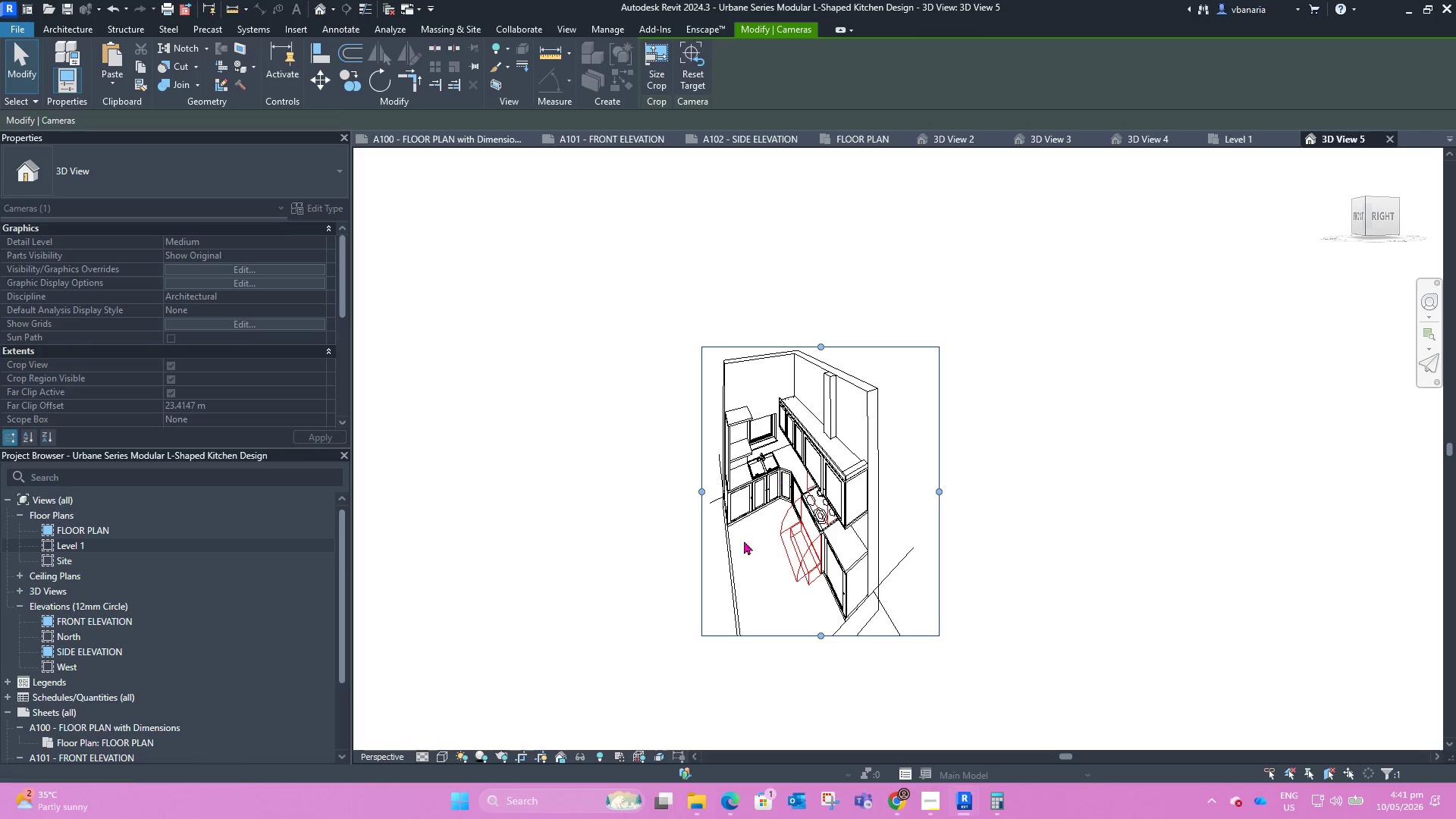 
scroll: coordinate [737, 594], scroll_direction: up, amount: 3.0
 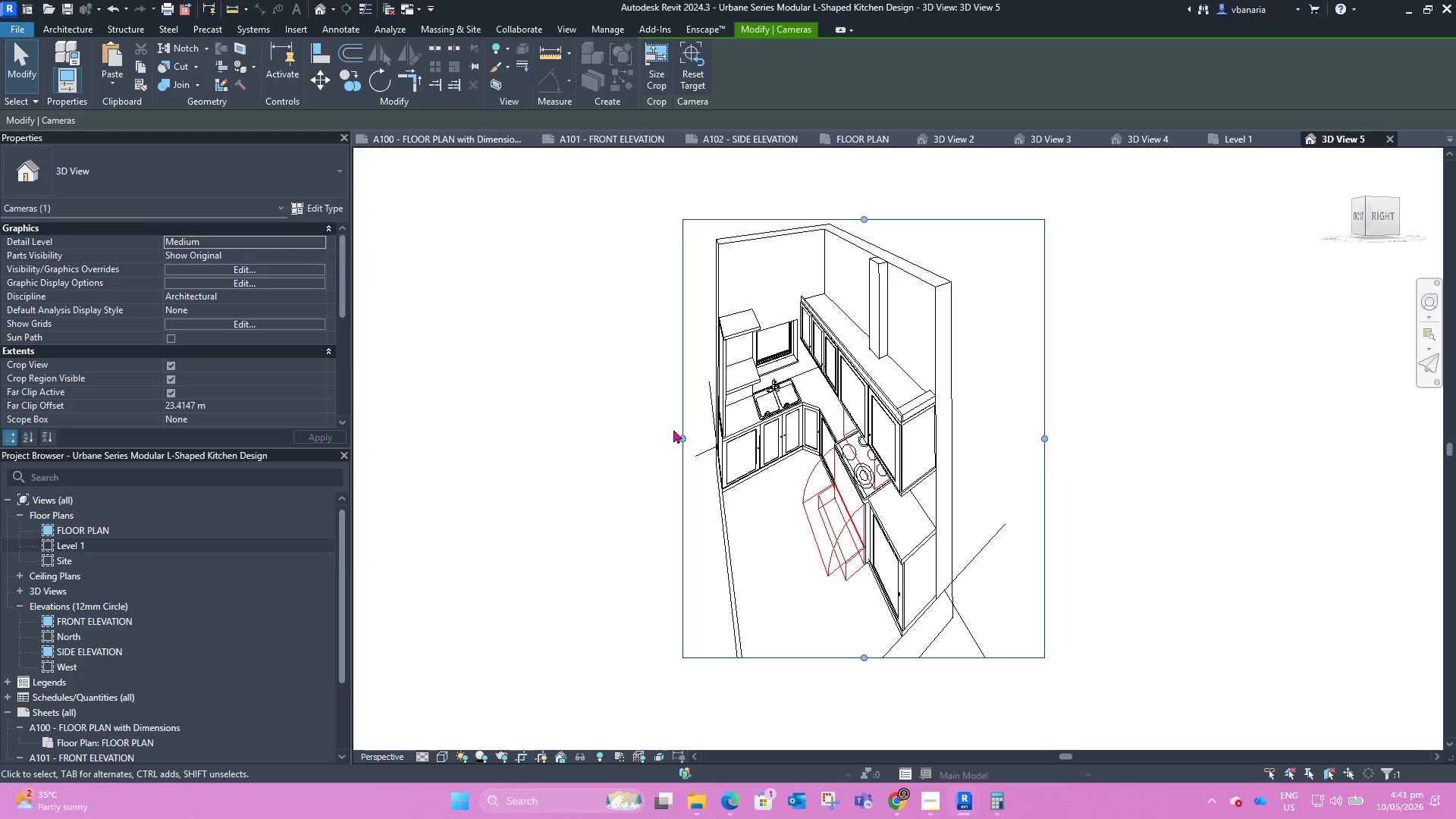 
left_click_drag(start_coordinate=[679, 437], to_coordinate=[664, 437])
 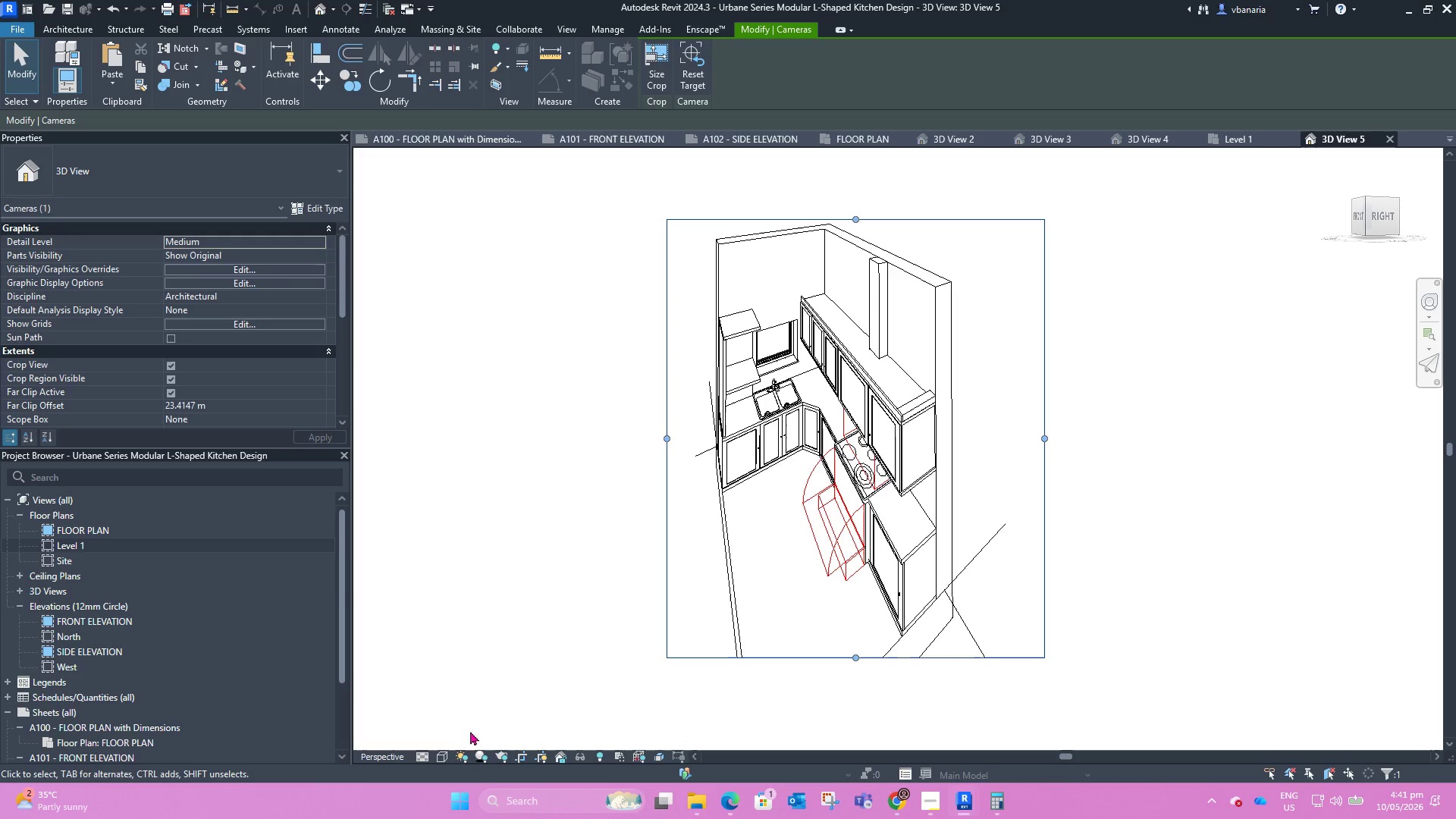 
left_click([442, 756])
 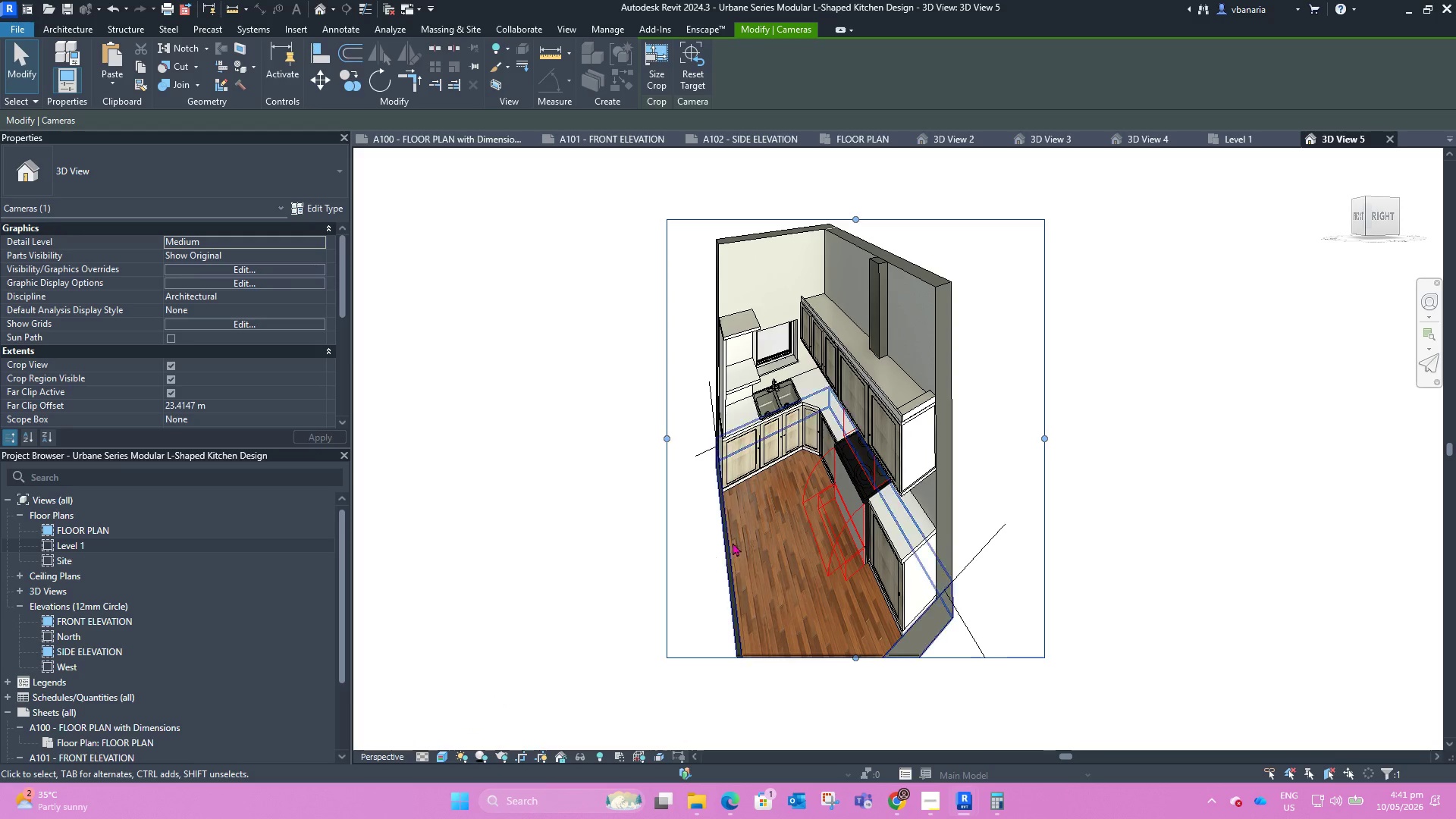 
scroll: coordinate [812, 519], scroll_direction: up, amount: 1.0
 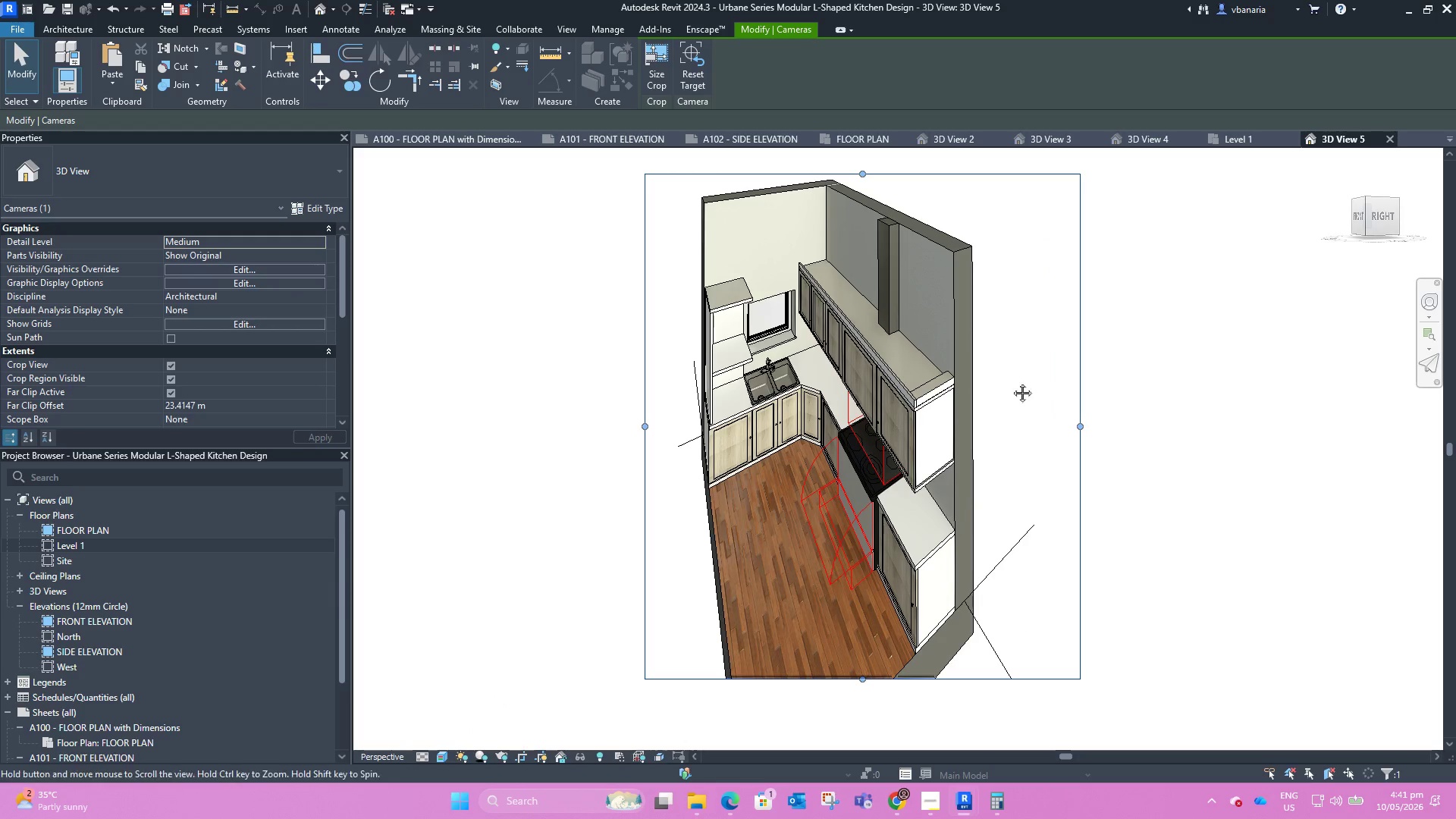 
hold_key(key=ShiftLeft, duration=9.83)
 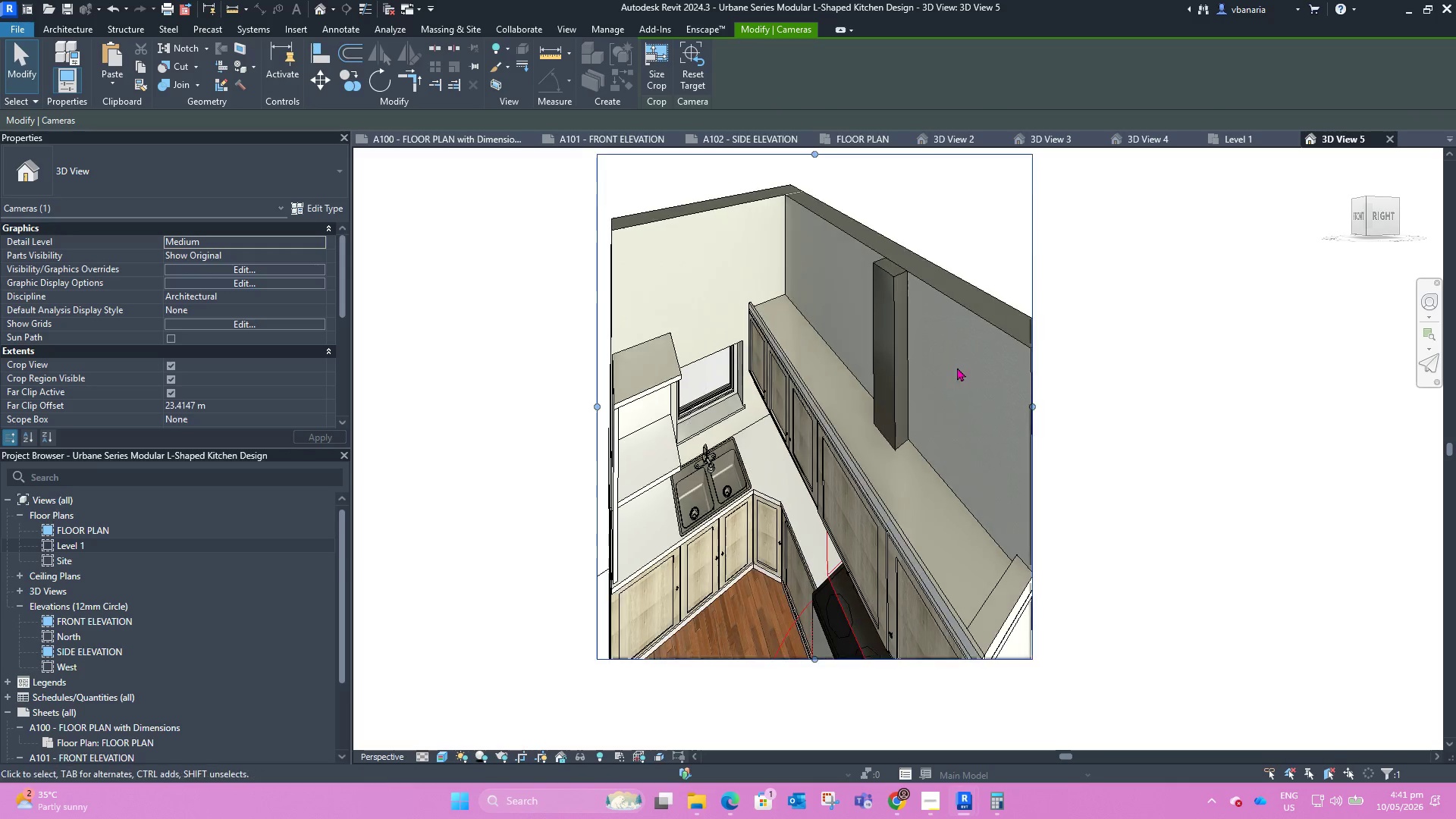 
hold_key(key=ShiftLeft, duration=0.98)
 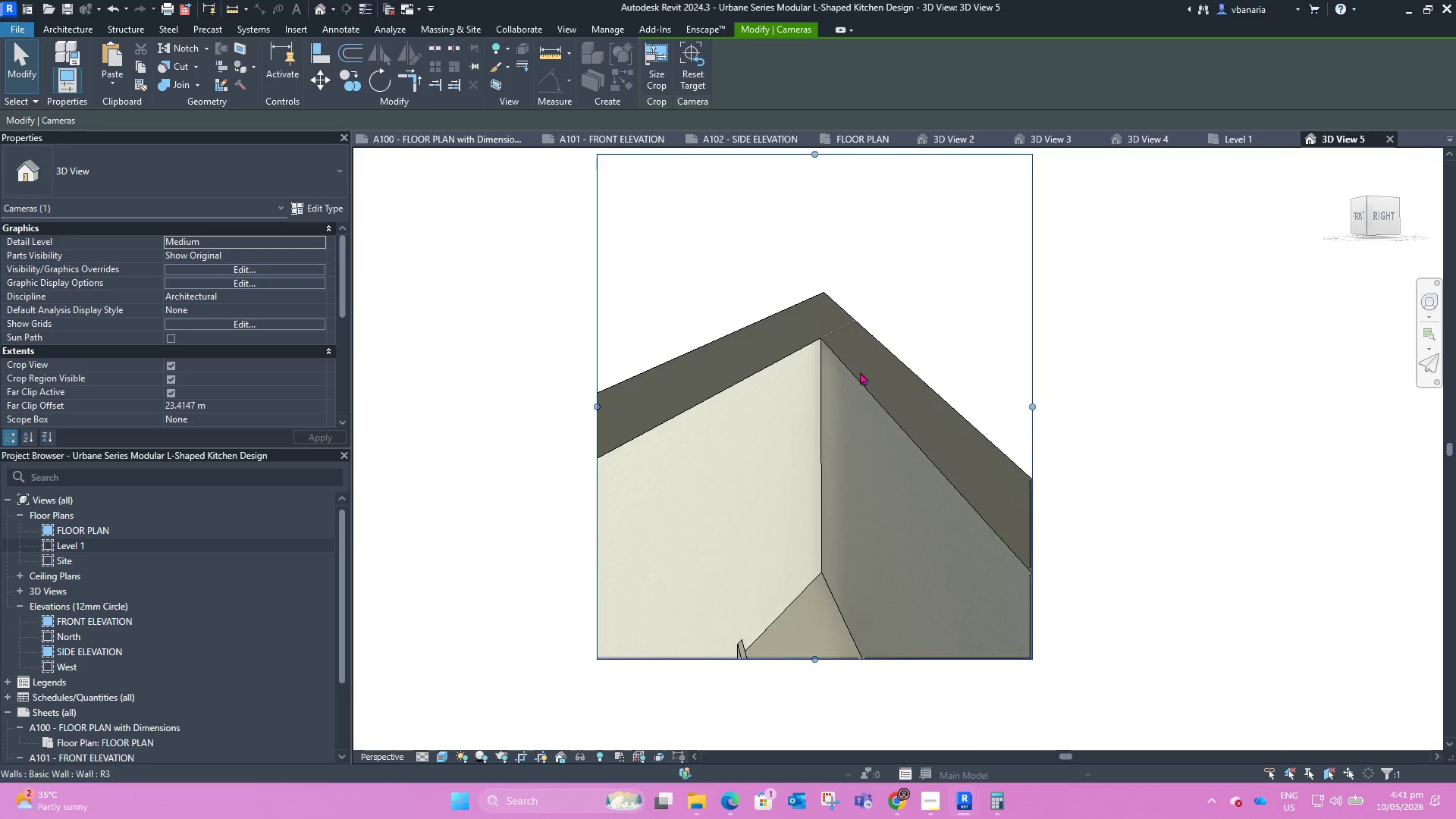 
scroll: coordinate [851, 367], scroll_direction: down, amount: 7.0
 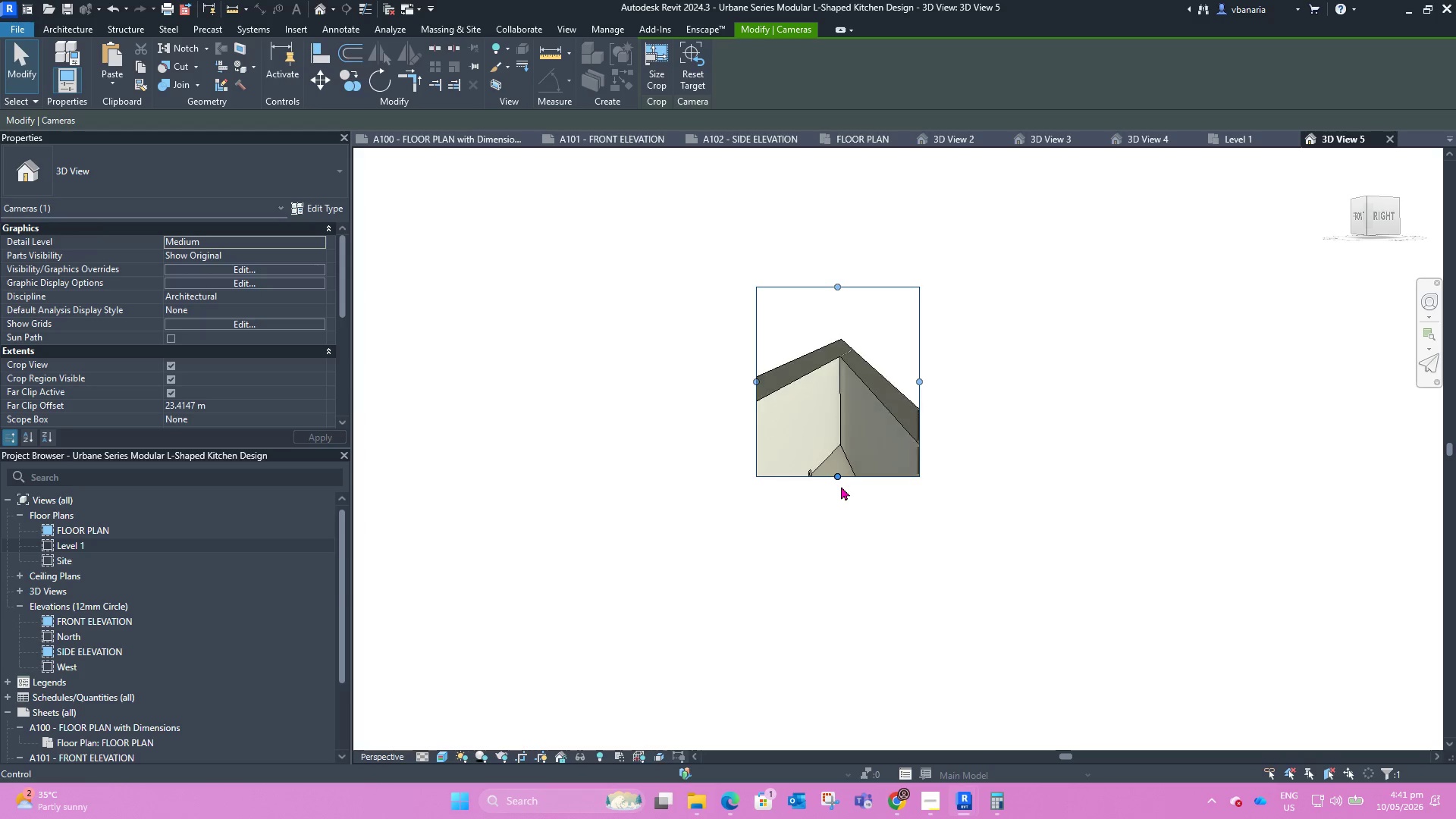 
left_click_drag(start_coordinate=[838, 481], to_coordinate=[820, 611])
 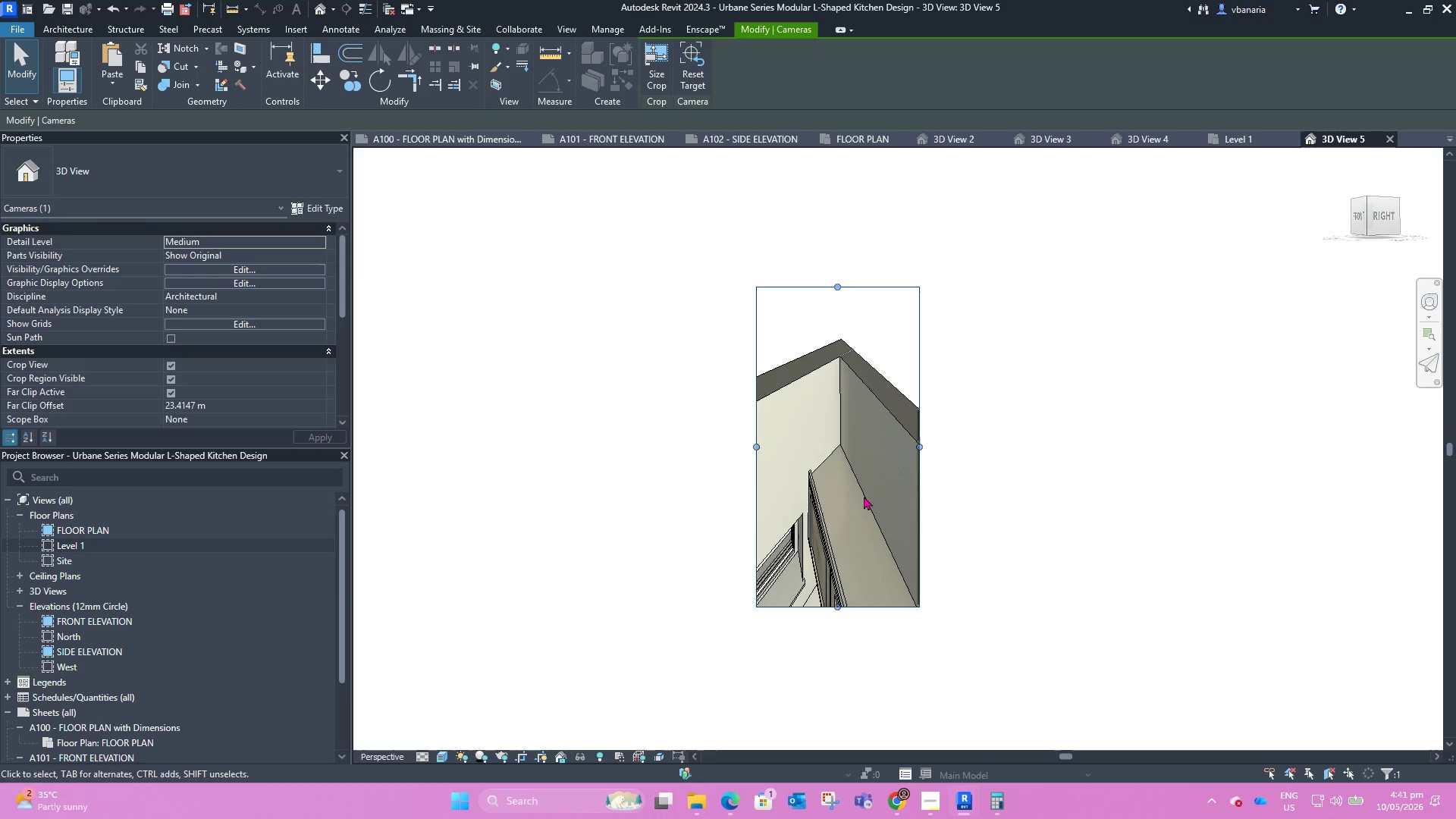 
hold_key(key=ShiftLeft, duration=5.86)
 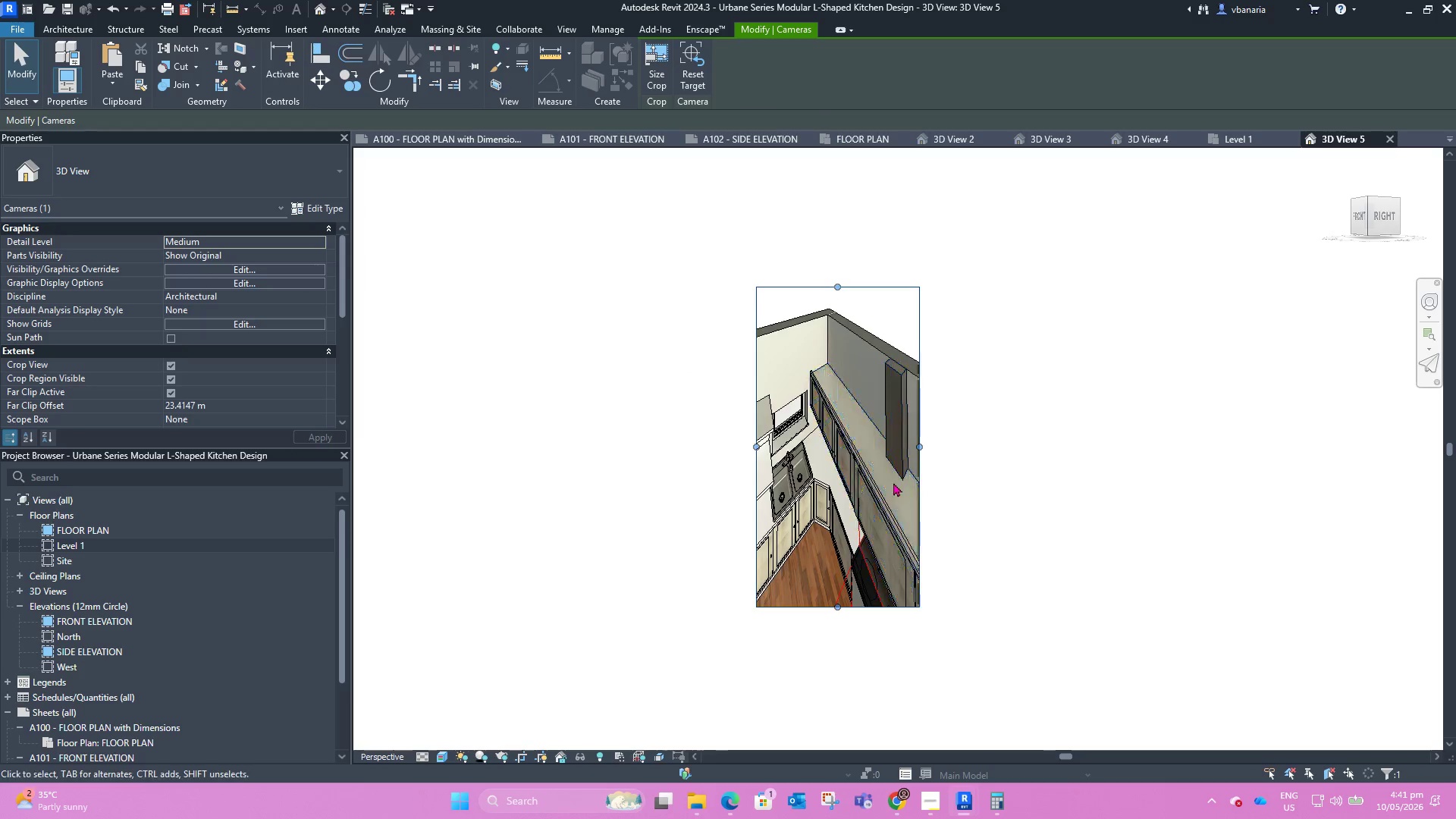 
scroll: coordinate [896, 487], scroll_direction: up, amount: 4.0
 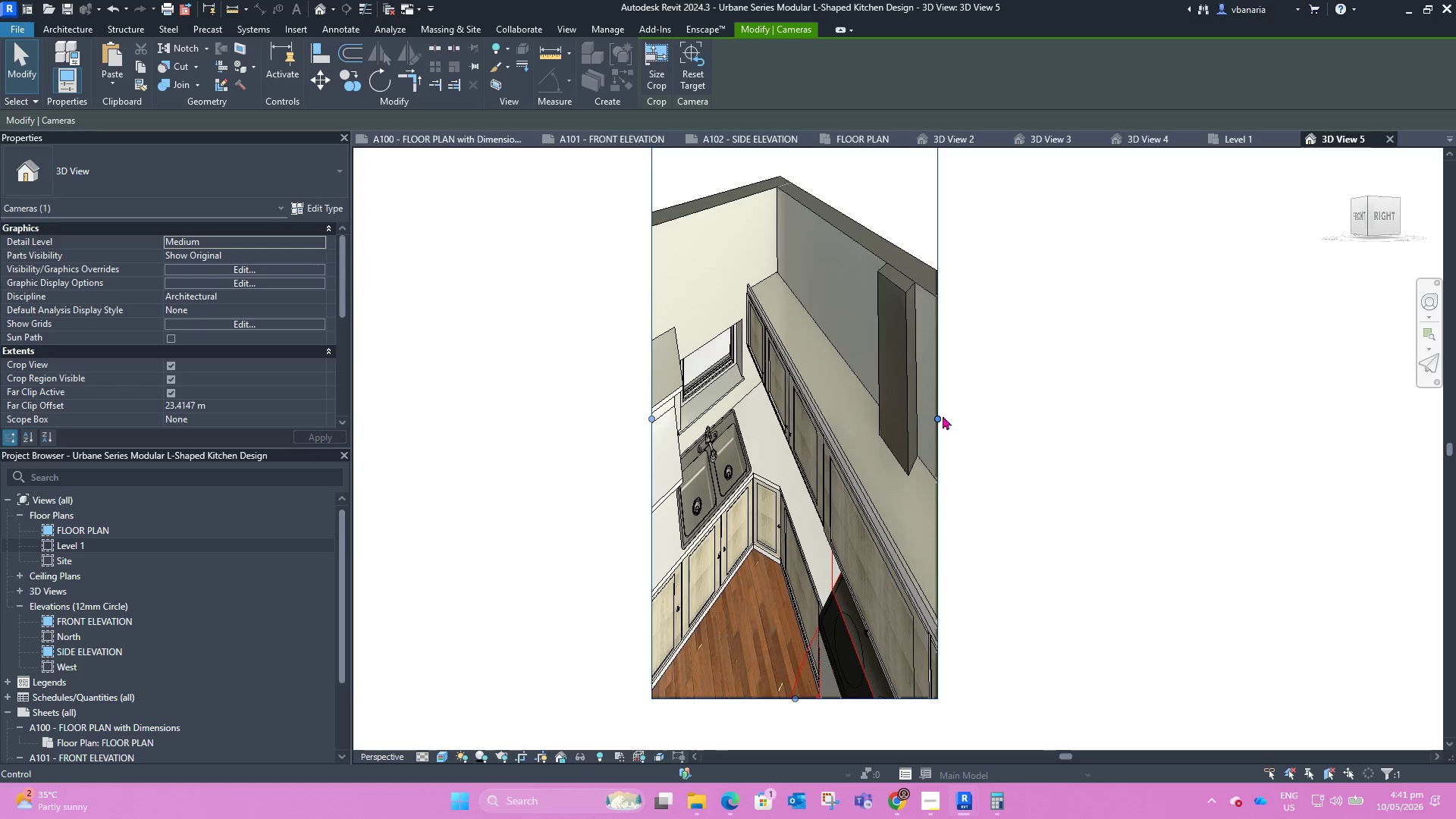 
left_click_drag(start_coordinate=[943, 415], to_coordinate=[1056, 416])
 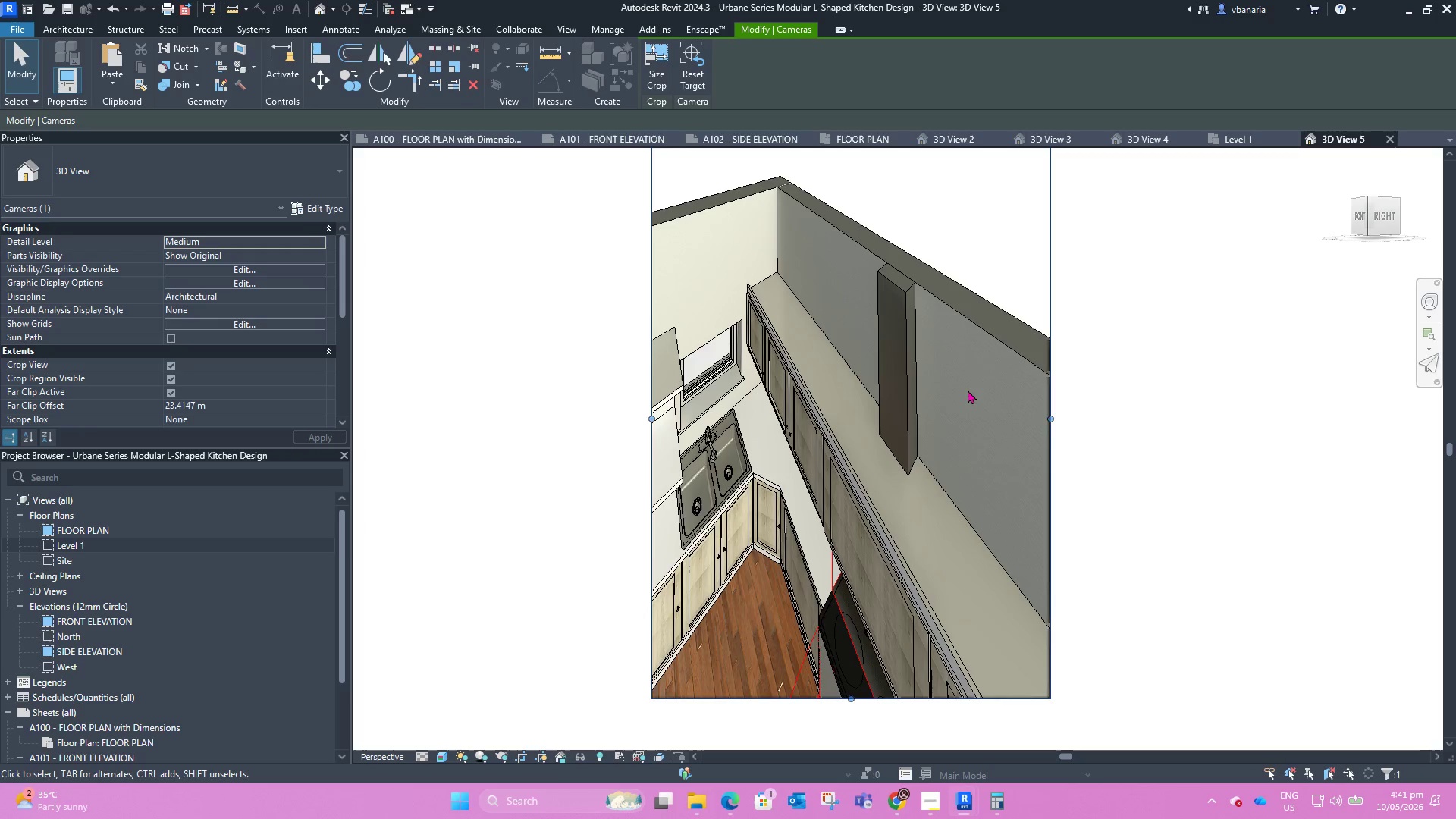 
scroll: coordinate [964, 372], scroll_direction: down, amount: 5.0
 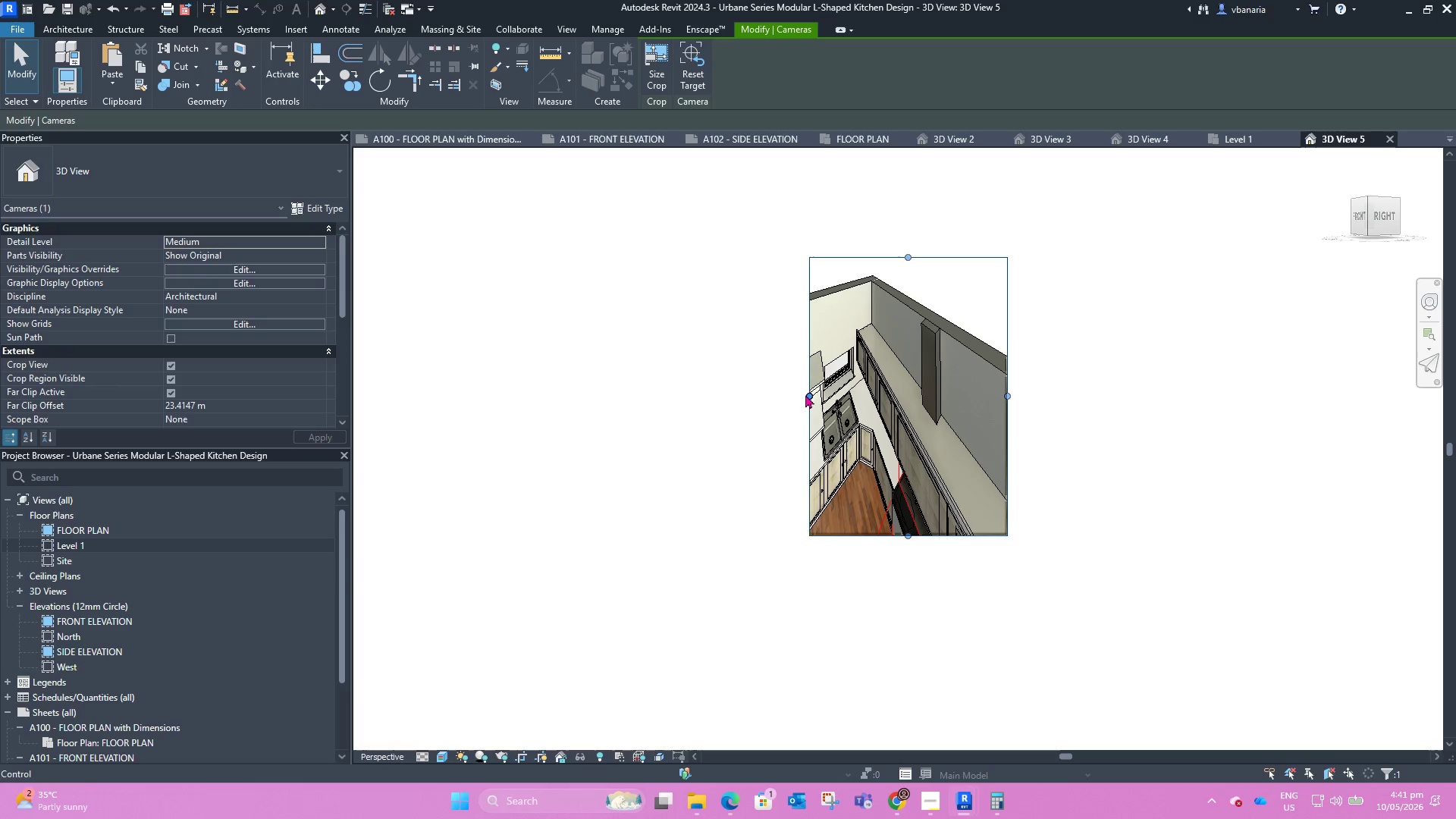 
left_click_drag(start_coordinate=[805, 393], to_coordinate=[687, 382])
 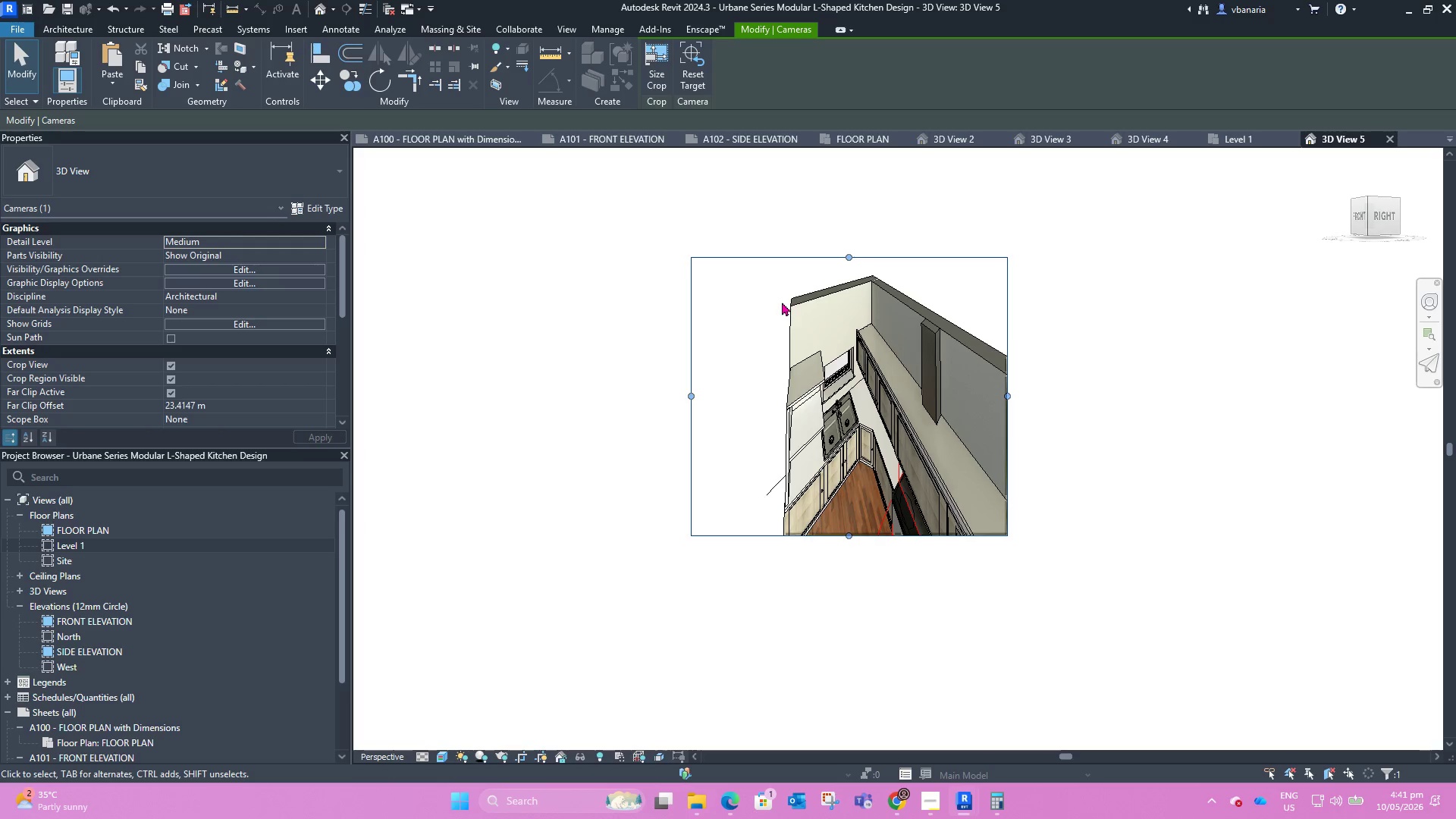 
left_click([1144, 231])
 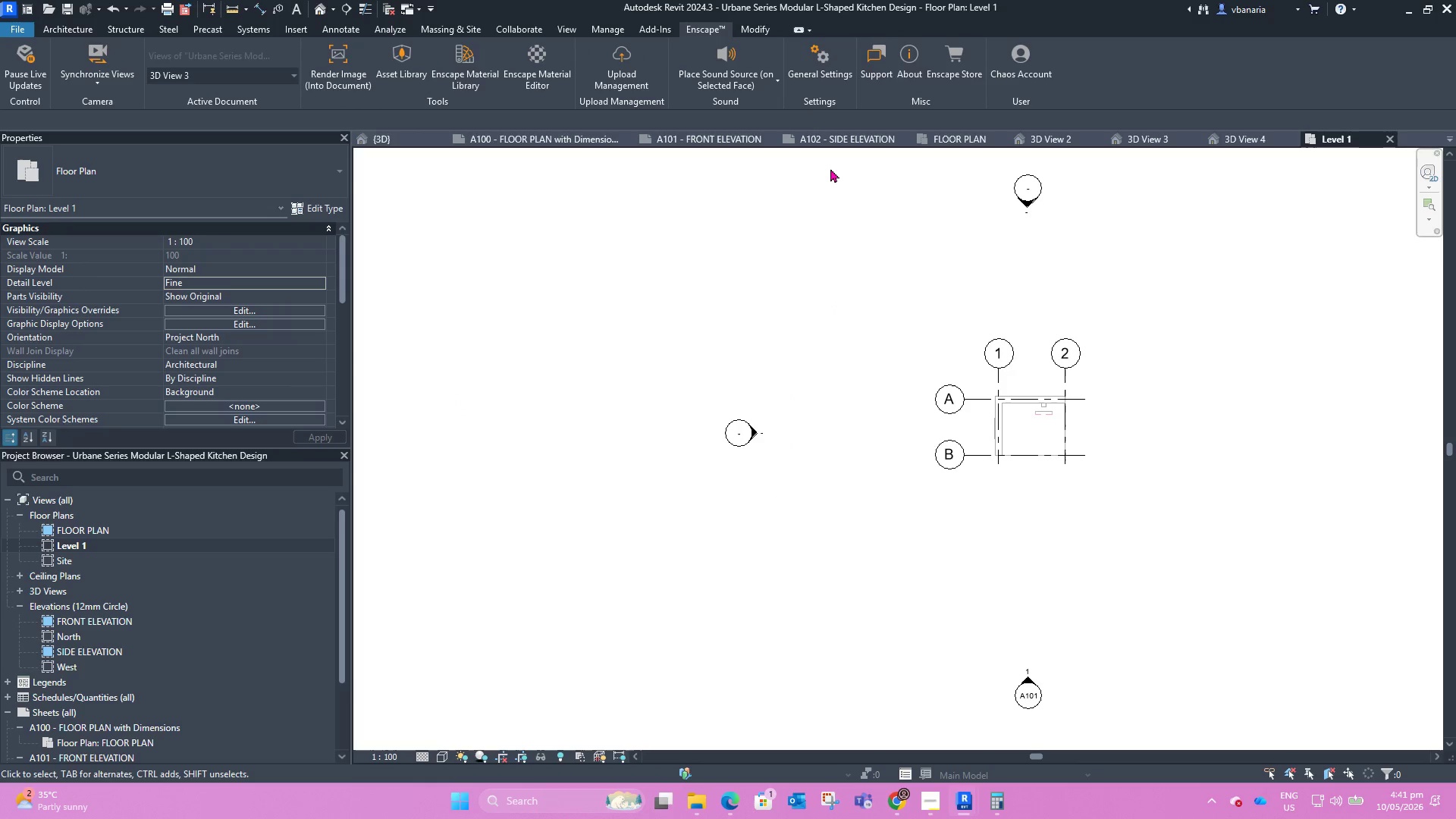 
left_click([333, 10])
 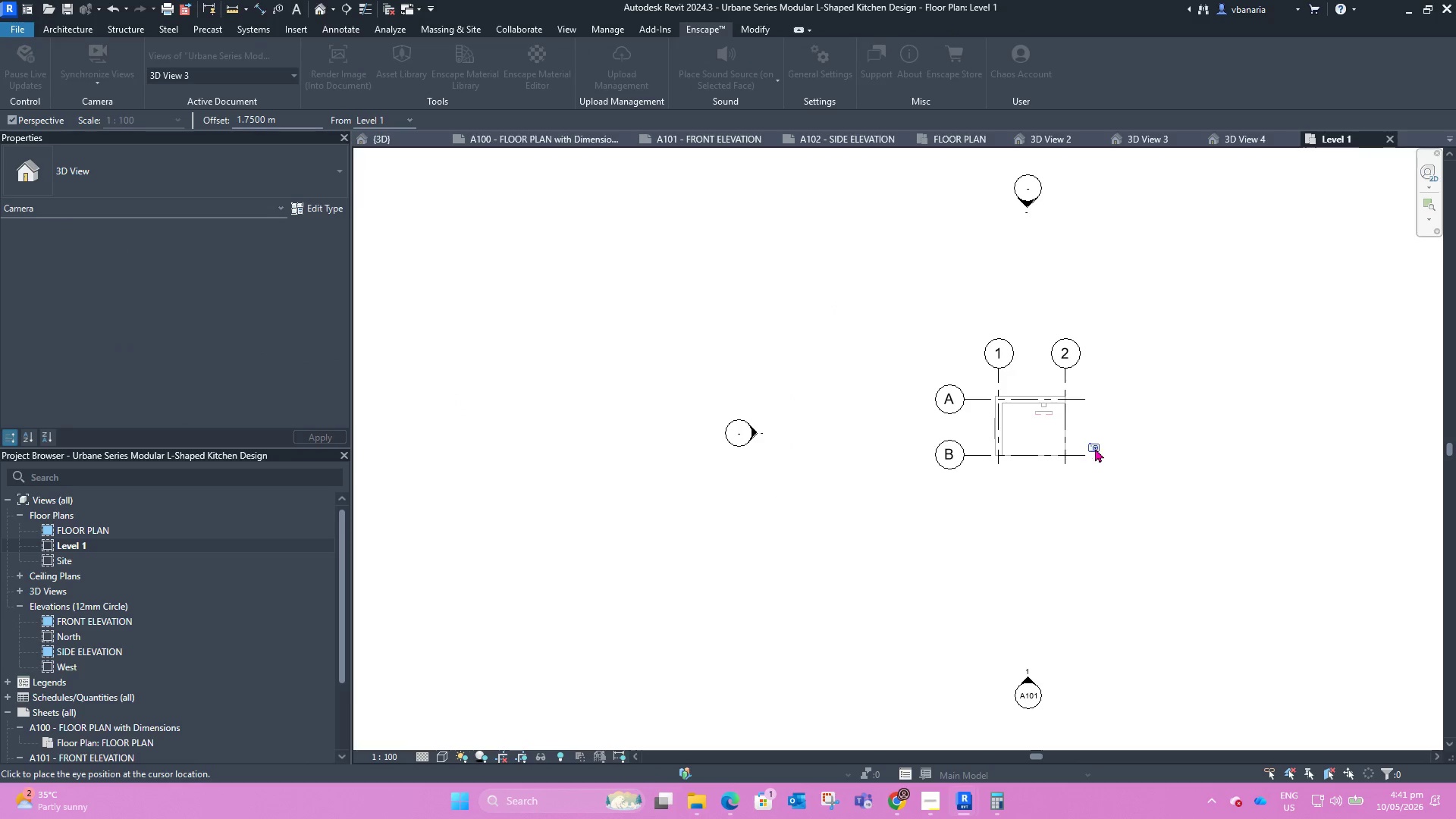 
left_click_drag(start_coordinate=[1099, 475], to_coordinate=[952, 359])
 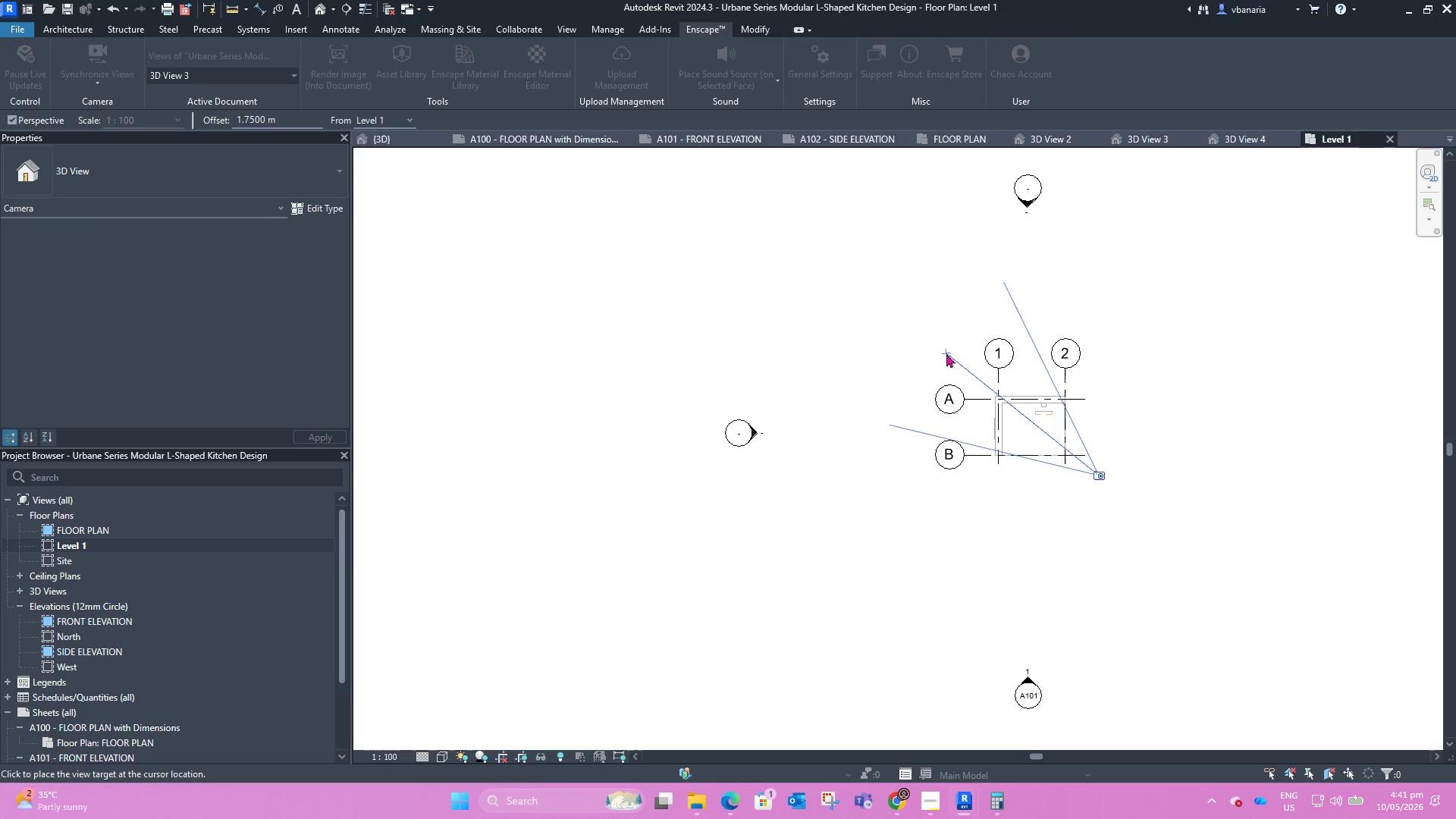 
left_click([946, 353])
 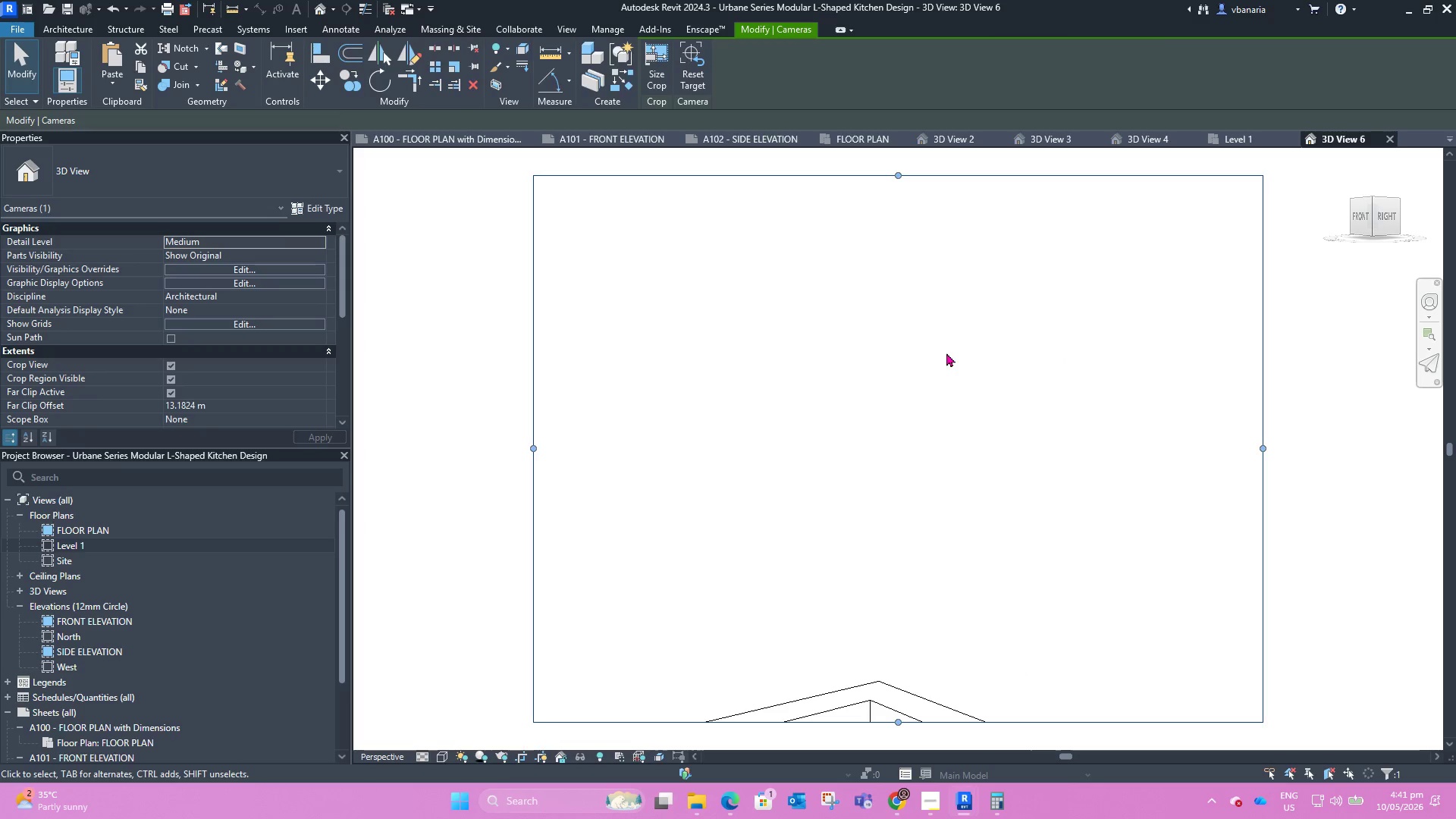 
scroll: coordinate [854, 371], scroll_direction: down, amount: 7.0
 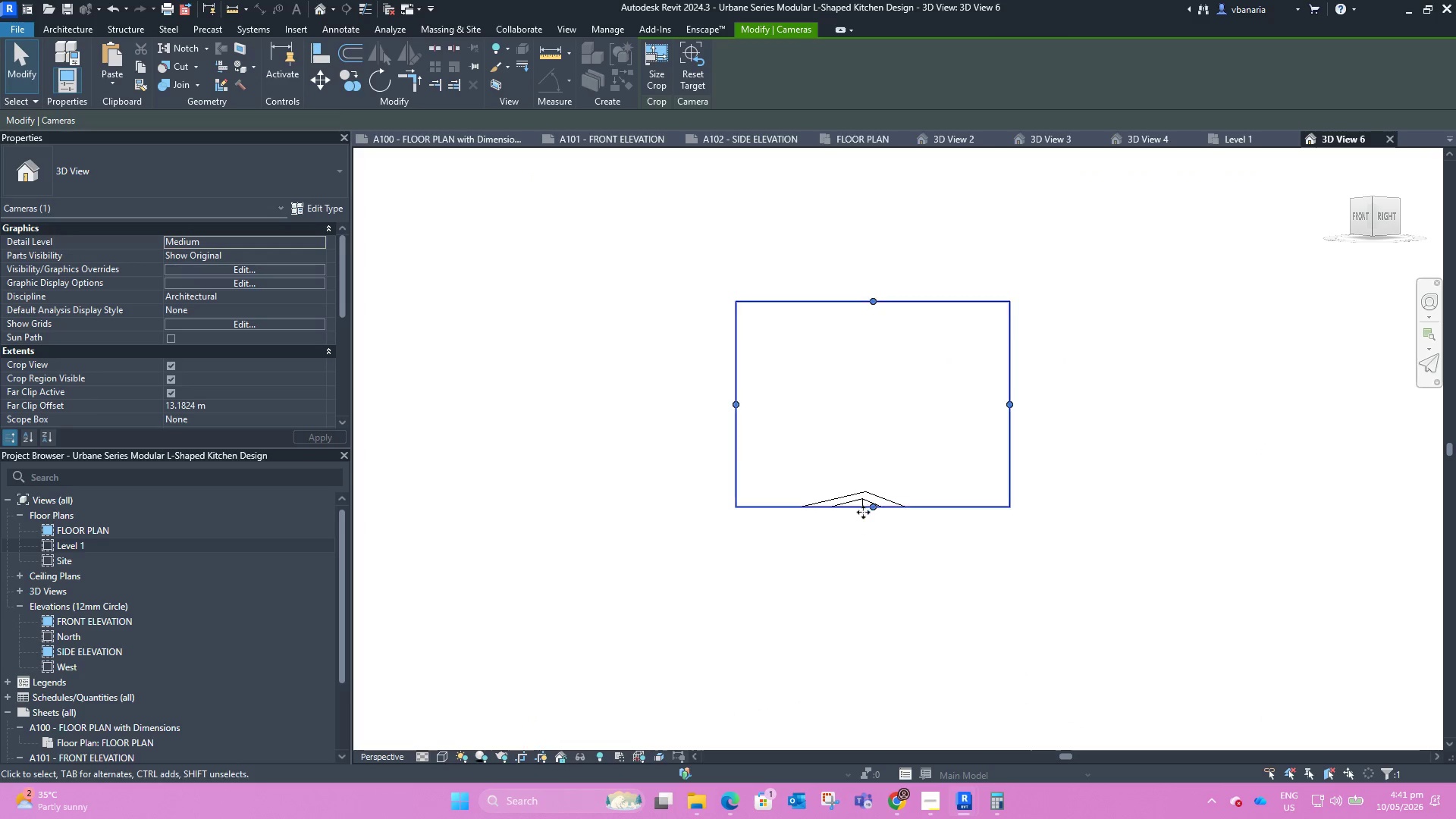 
left_click_drag(start_coordinate=[863, 510], to_coordinate=[864, 644])
 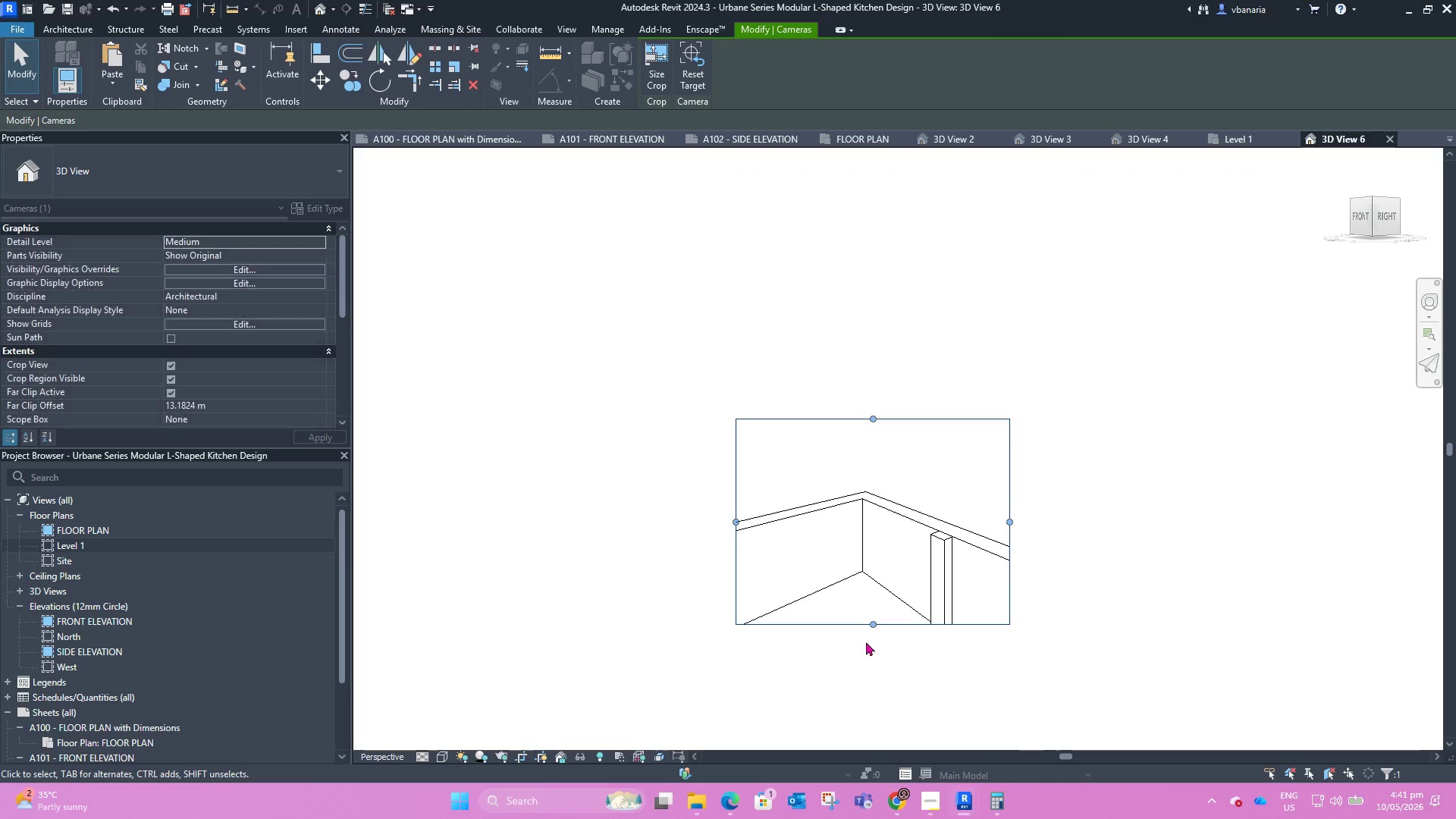 
left_click_drag(start_coordinate=[867, 640], to_coordinate=[867, 631])
 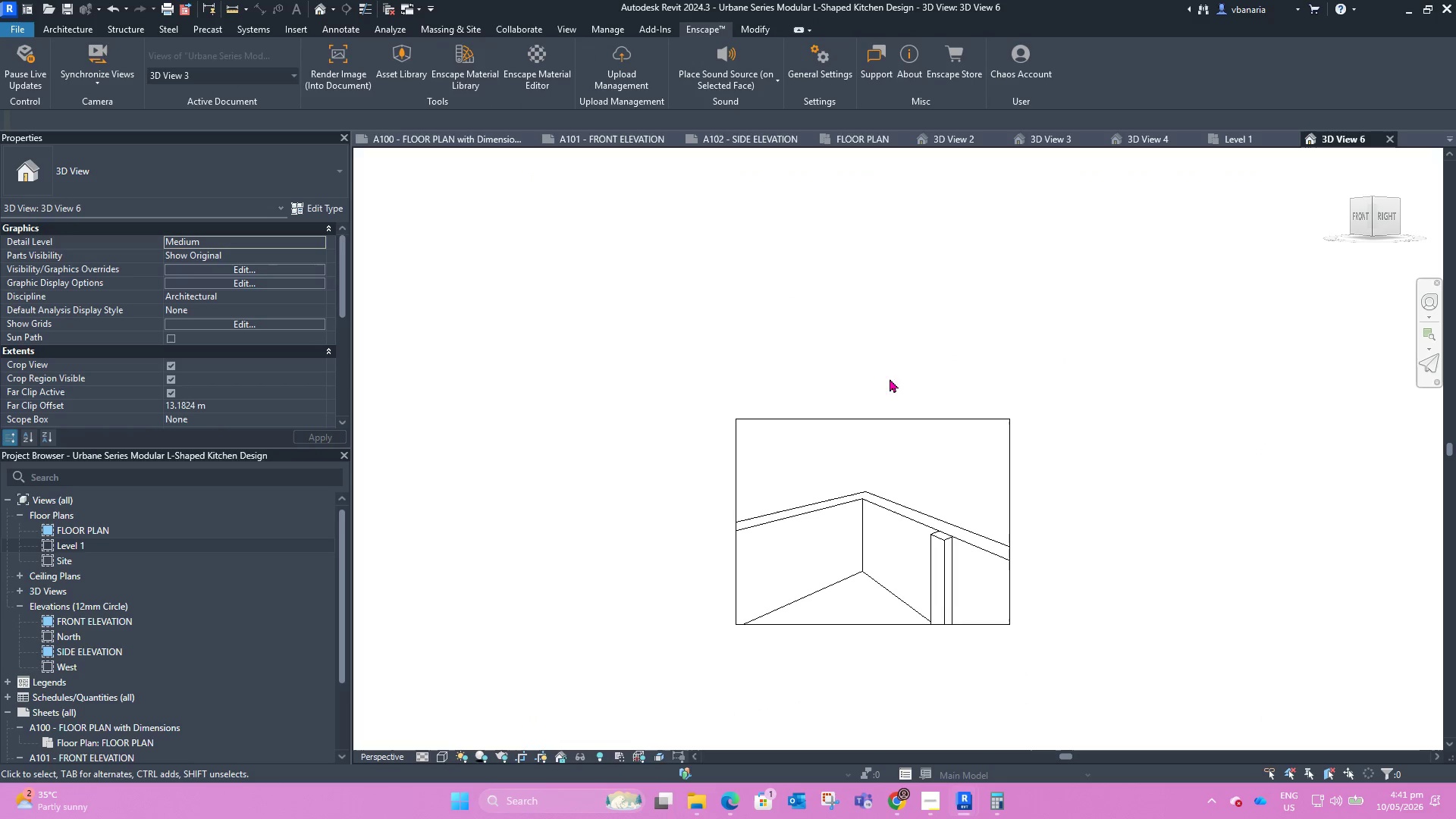 
scroll: coordinate [905, 260], scroll_direction: down, amount: 8.0
 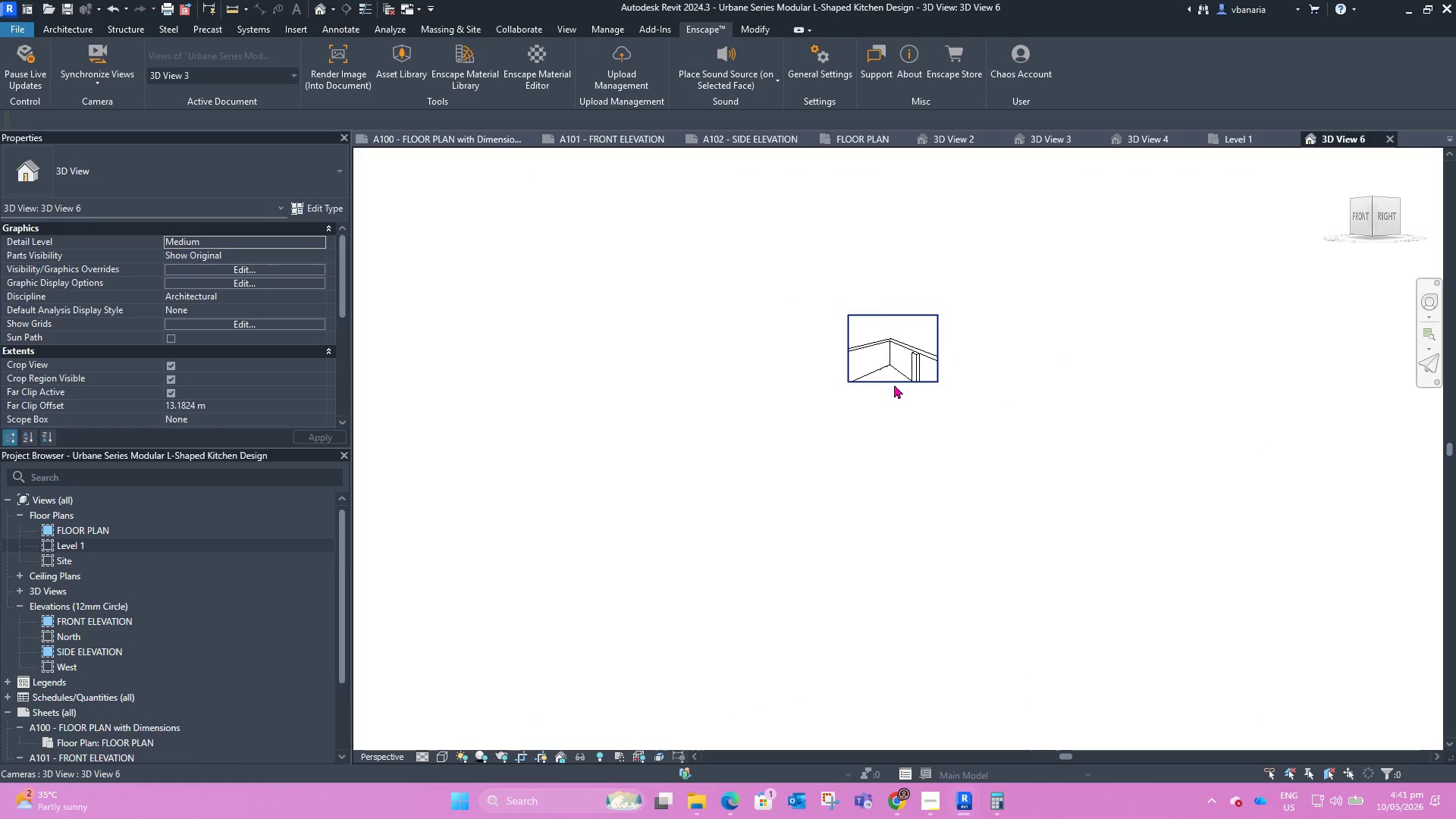 
left_click([894, 384])
 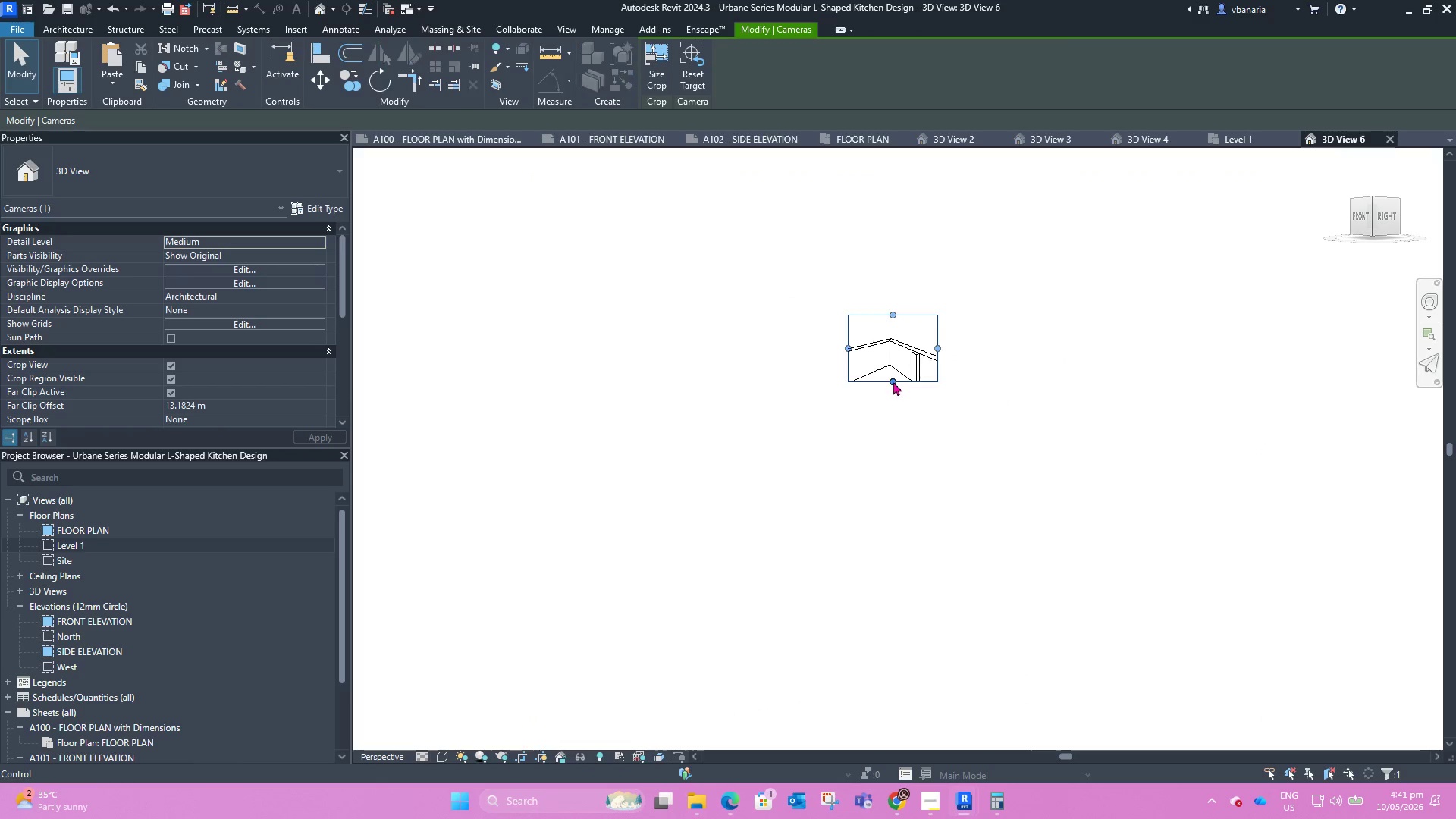 
left_click_drag(start_coordinate=[893, 381], to_coordinate=[873, 635])
 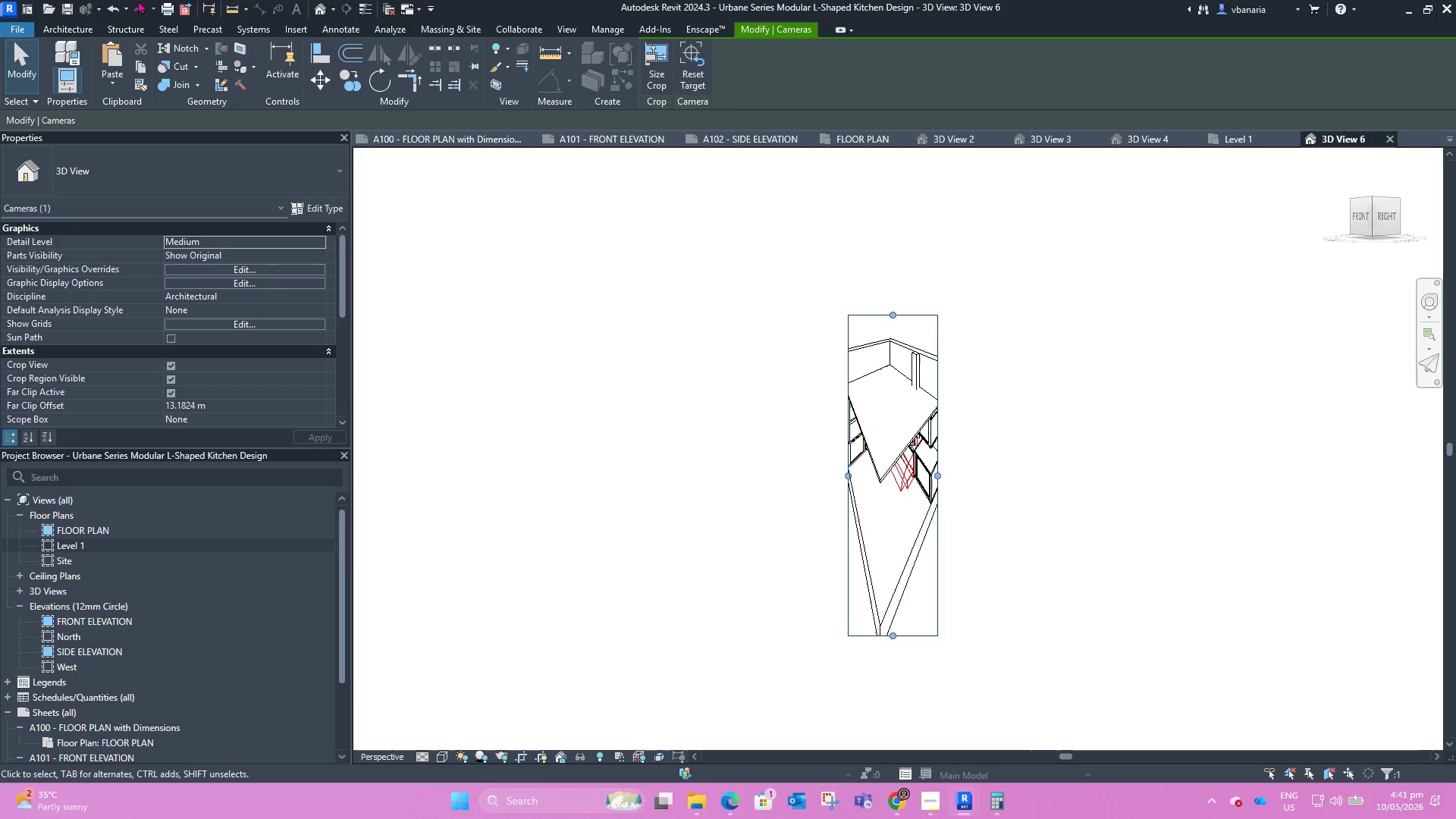 
double_click([114, 3])
 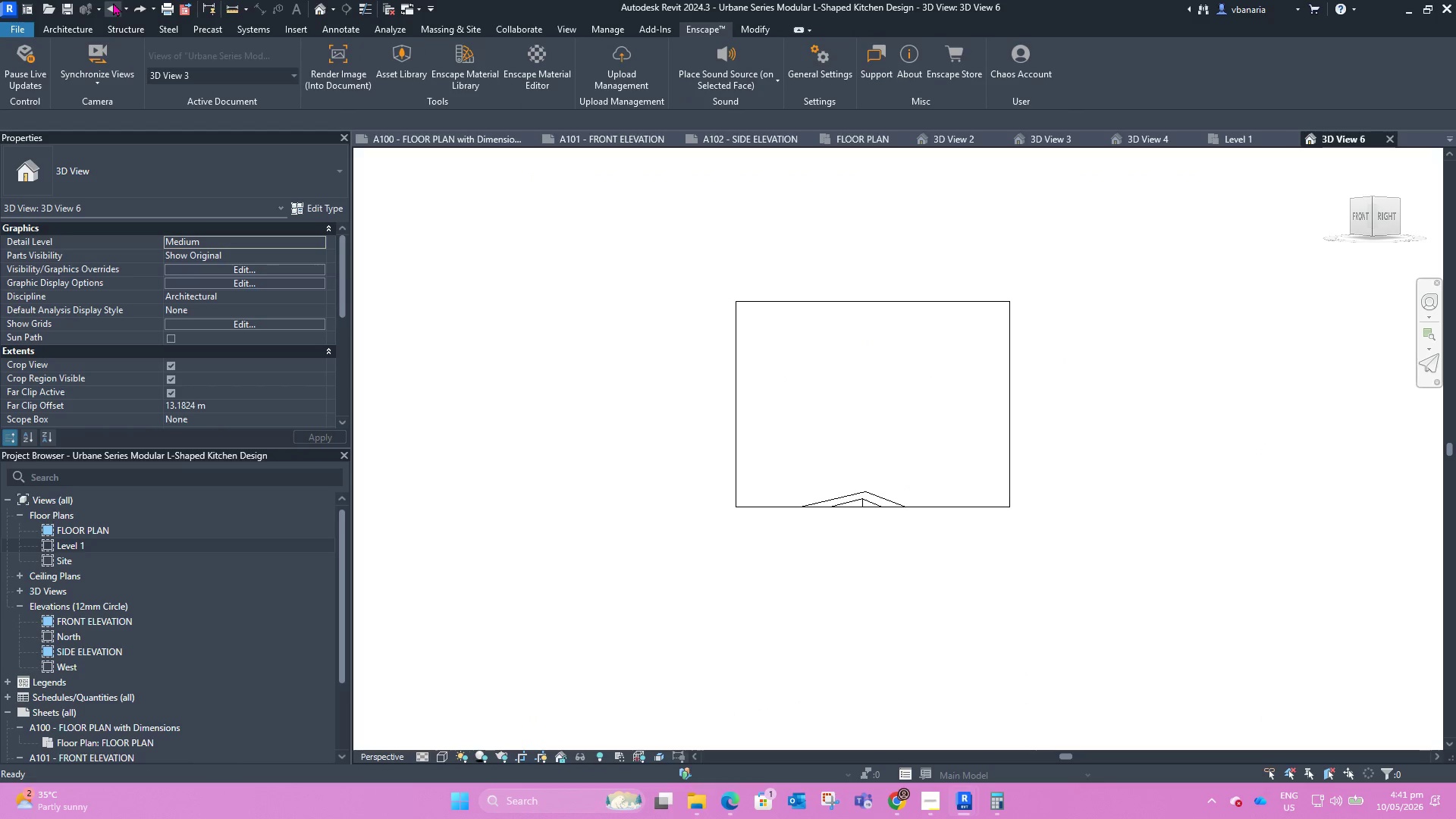 
left_click([113, 2])
 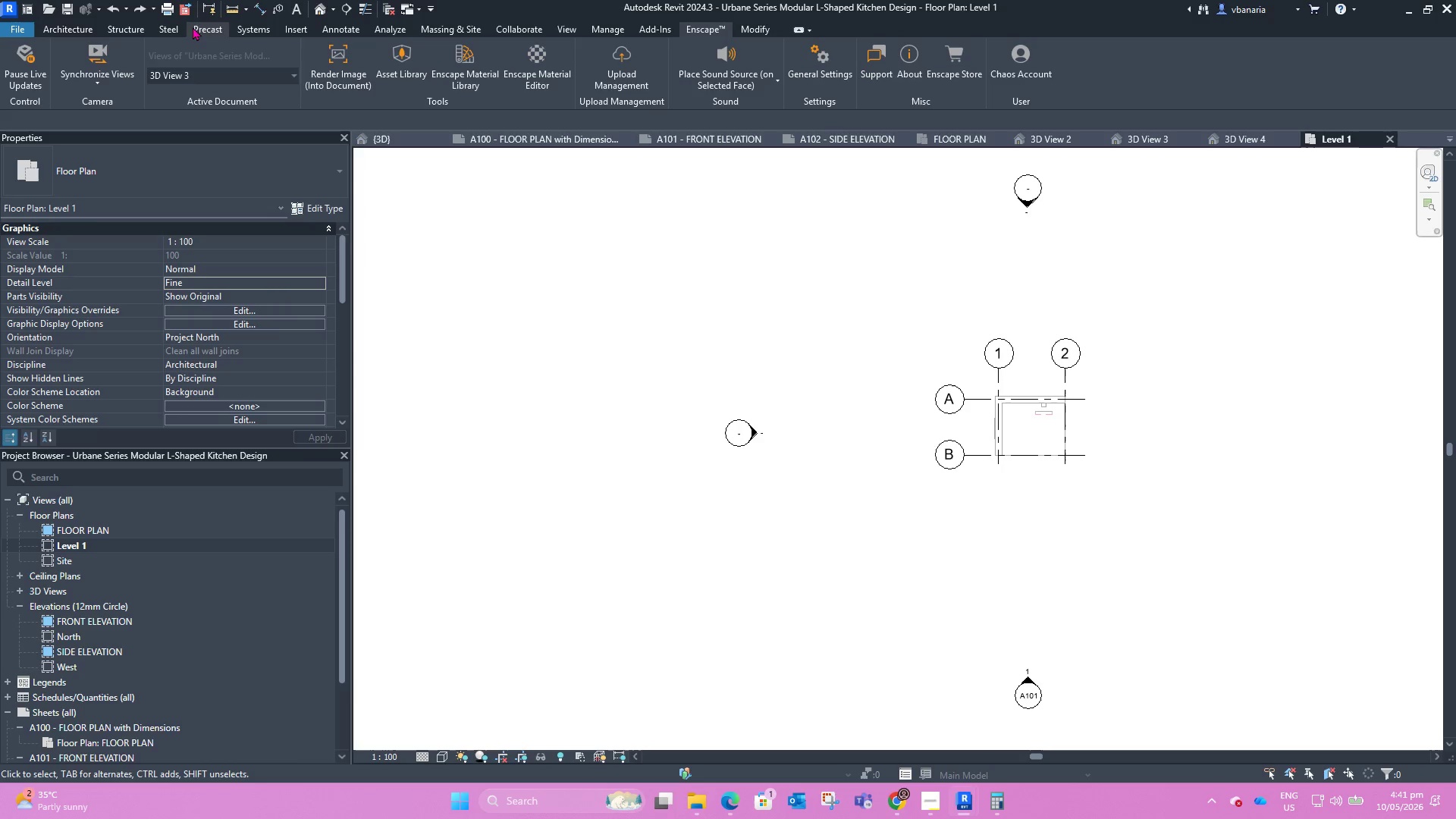 
left_click([328, 6])
 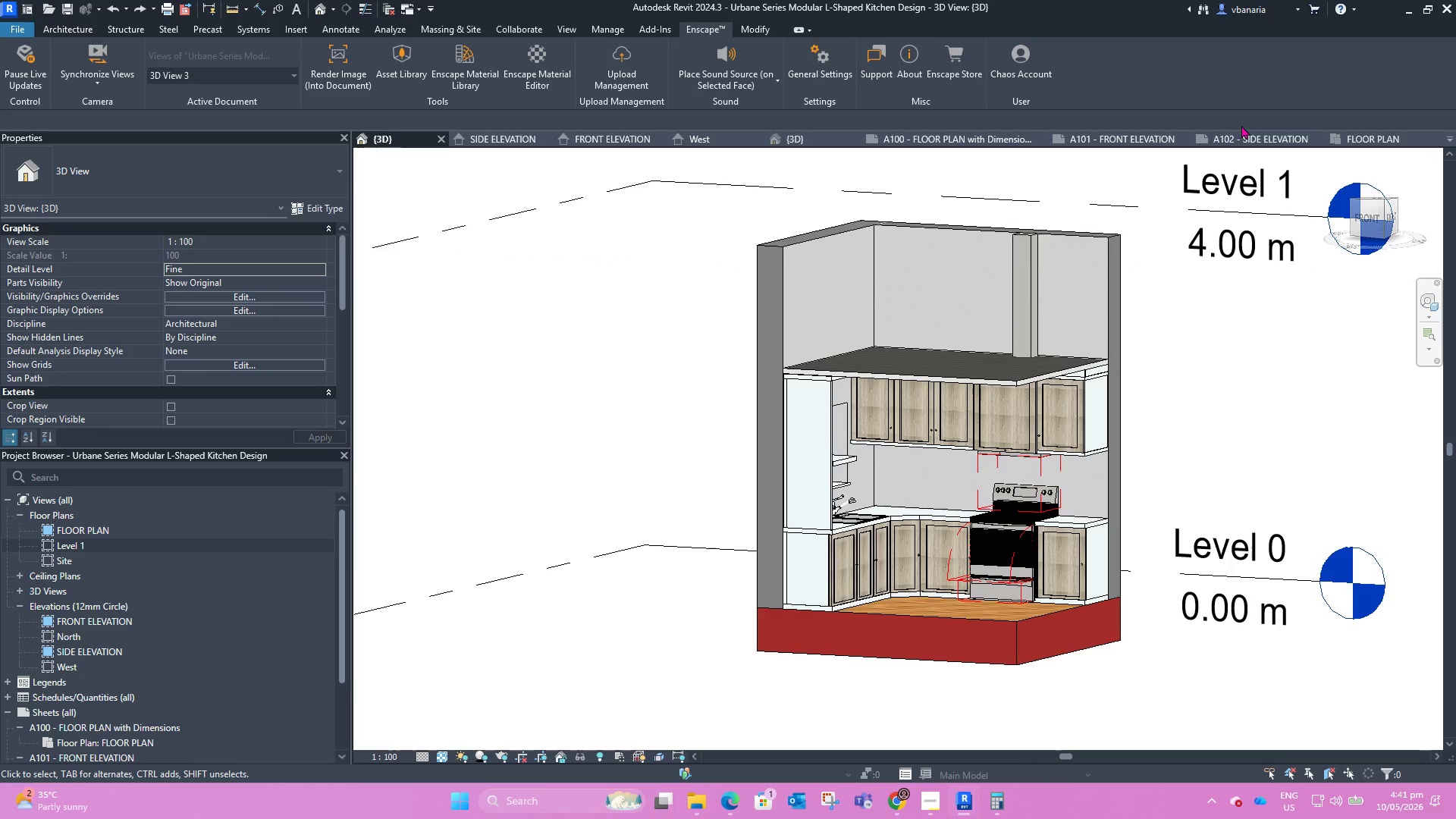 
left_click([1347, 140])
 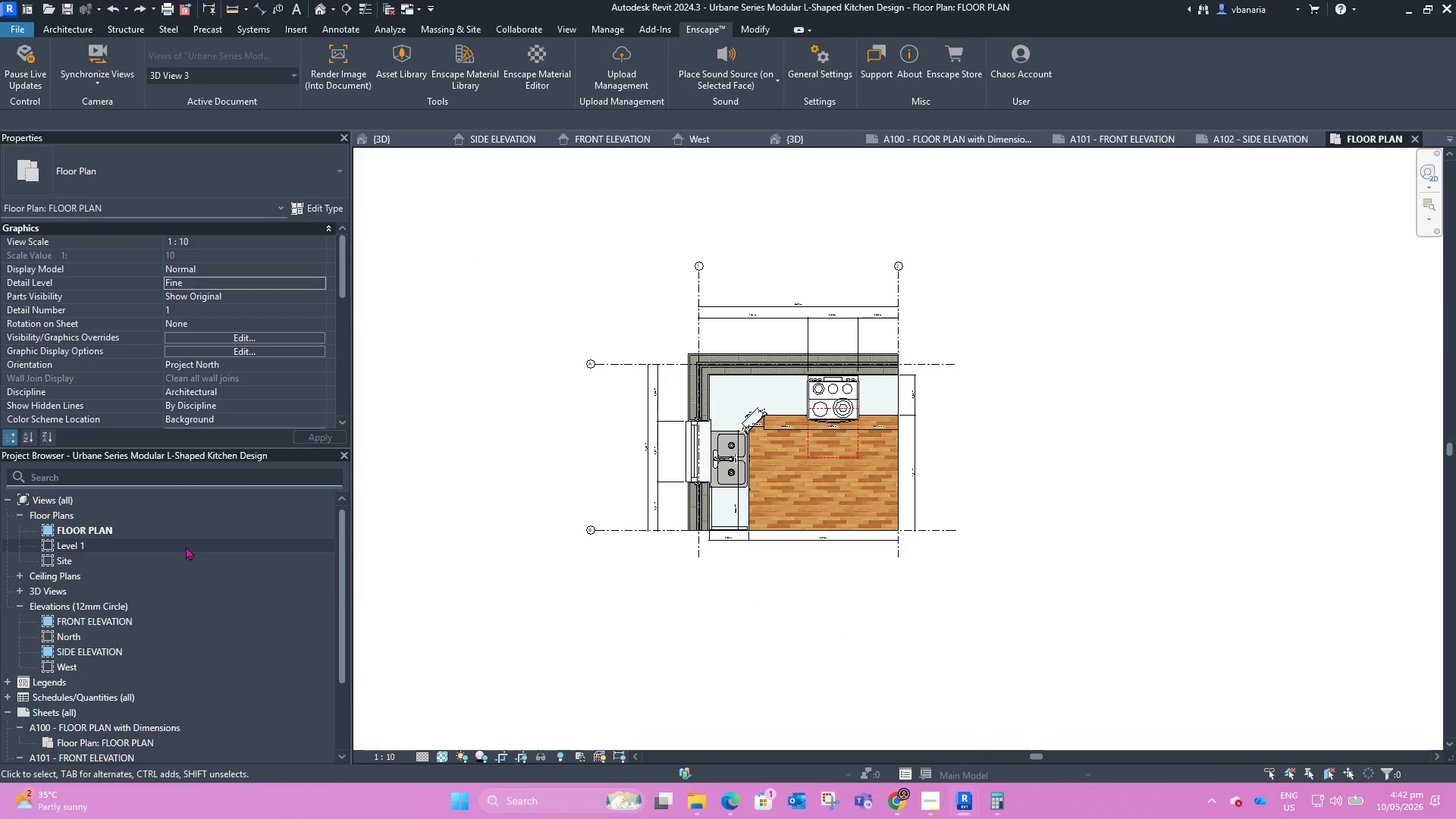 
double_click([90, 543])
 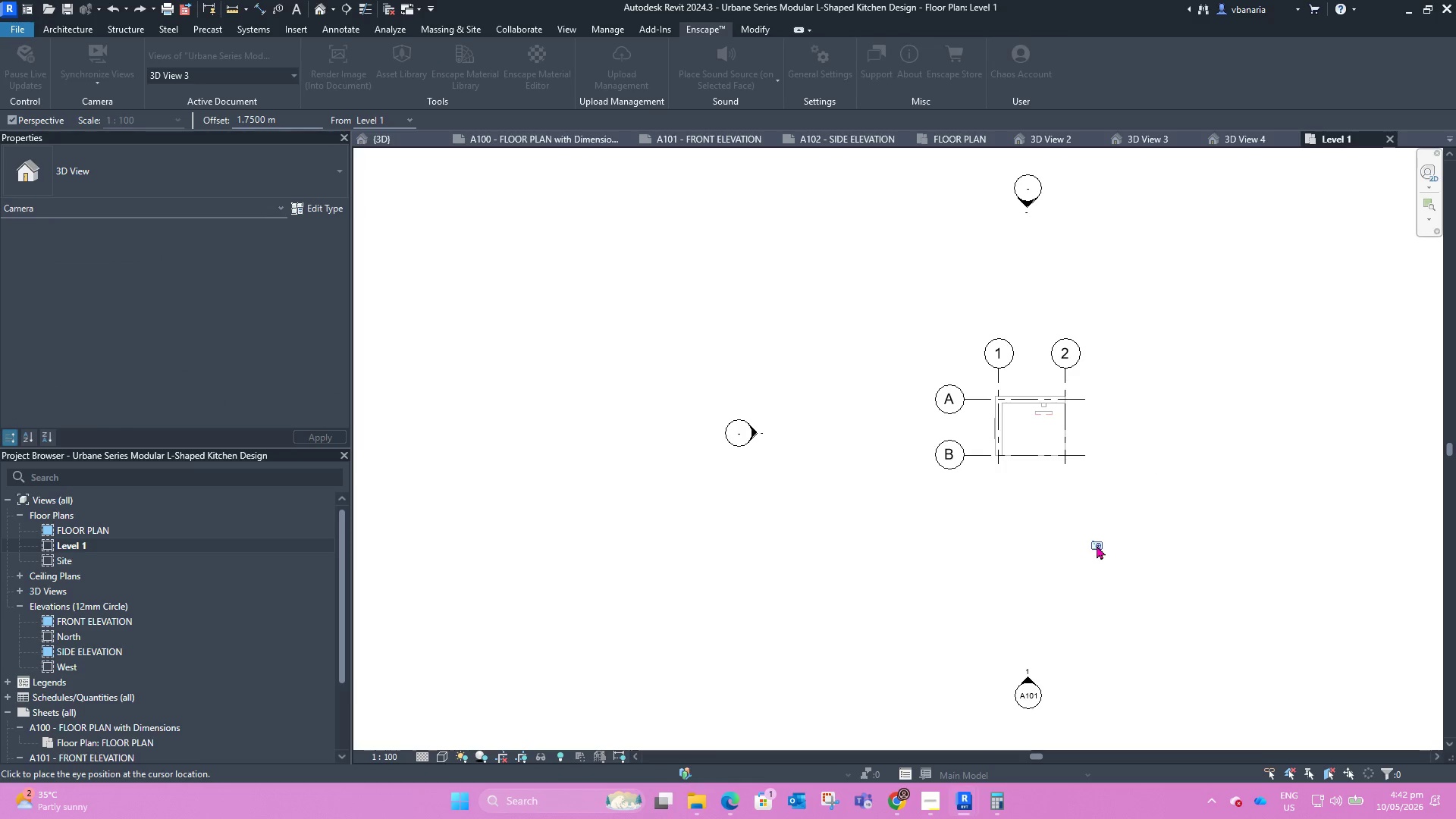 
wait(6.55)
 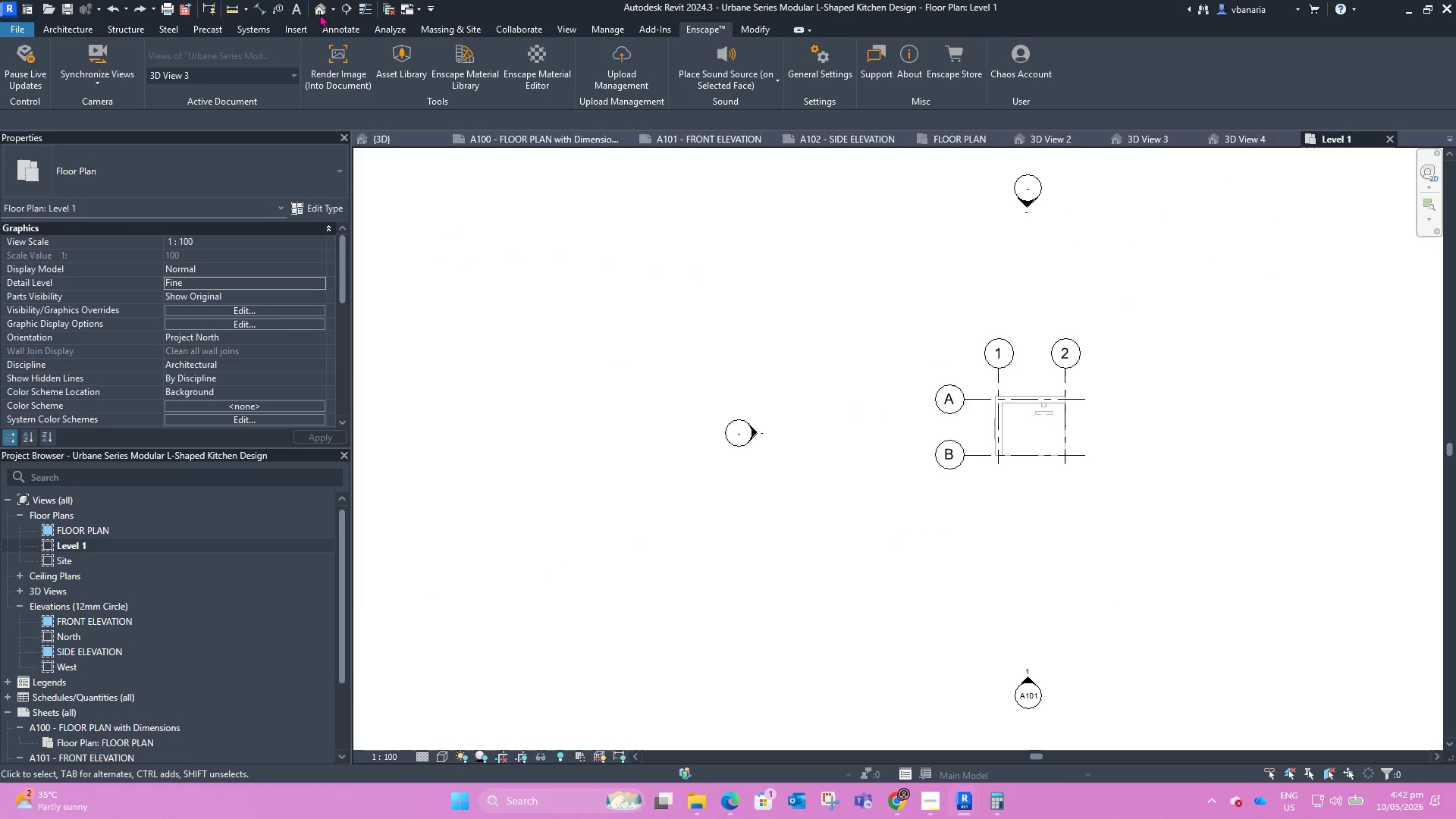 
left_click([1112, 493])
 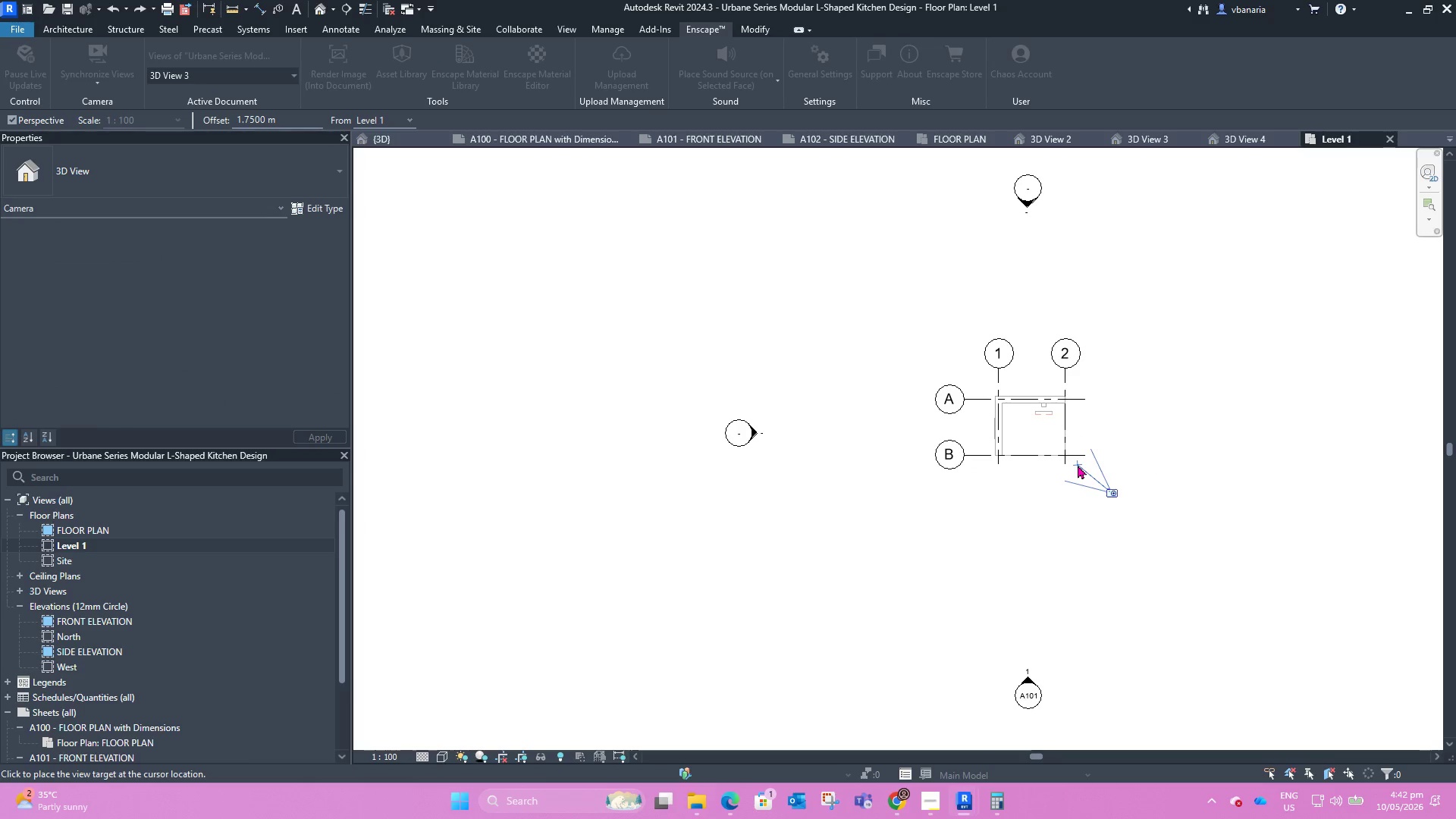 
key(Escape)
 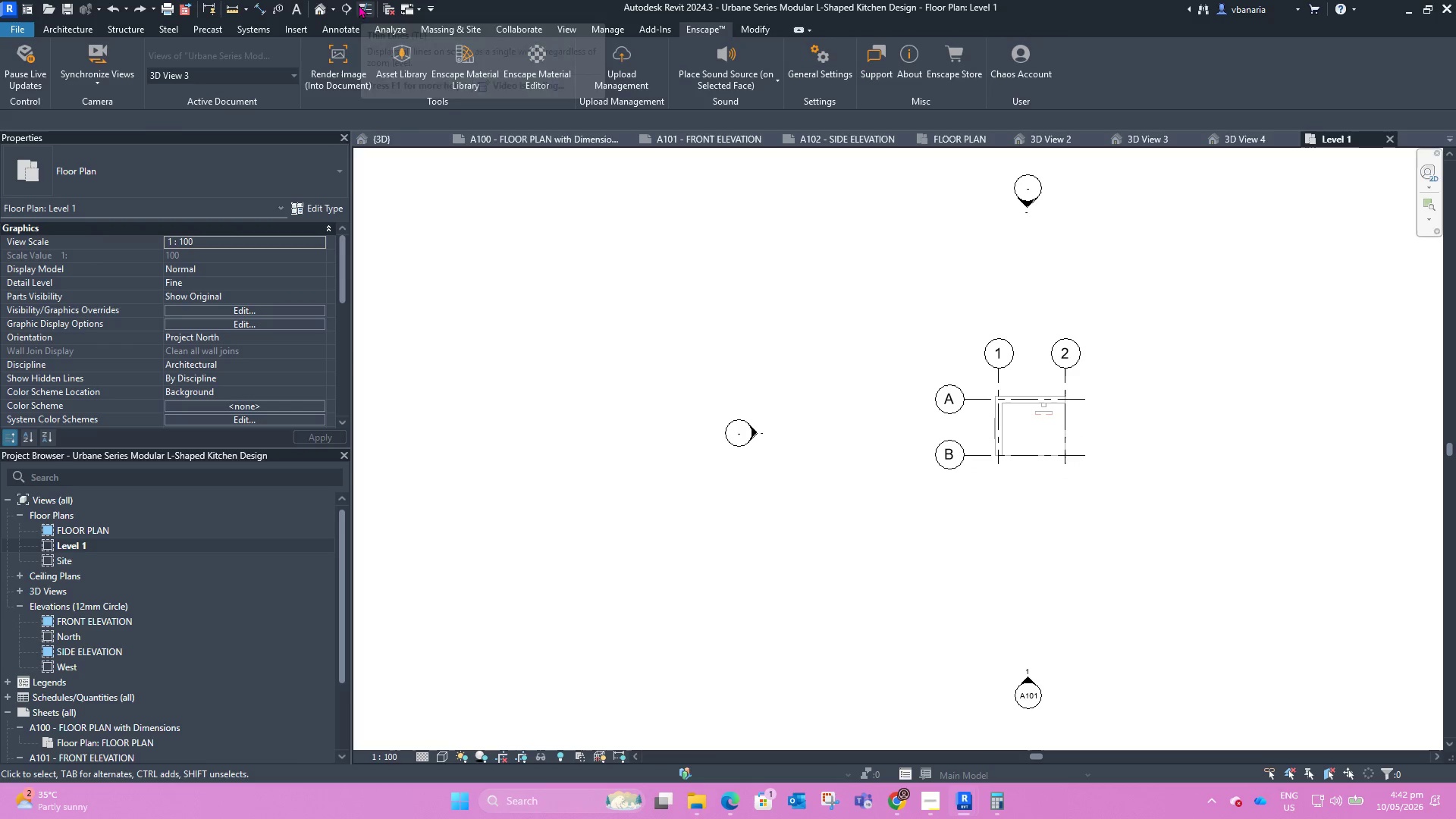 
left_click([334, 8])
 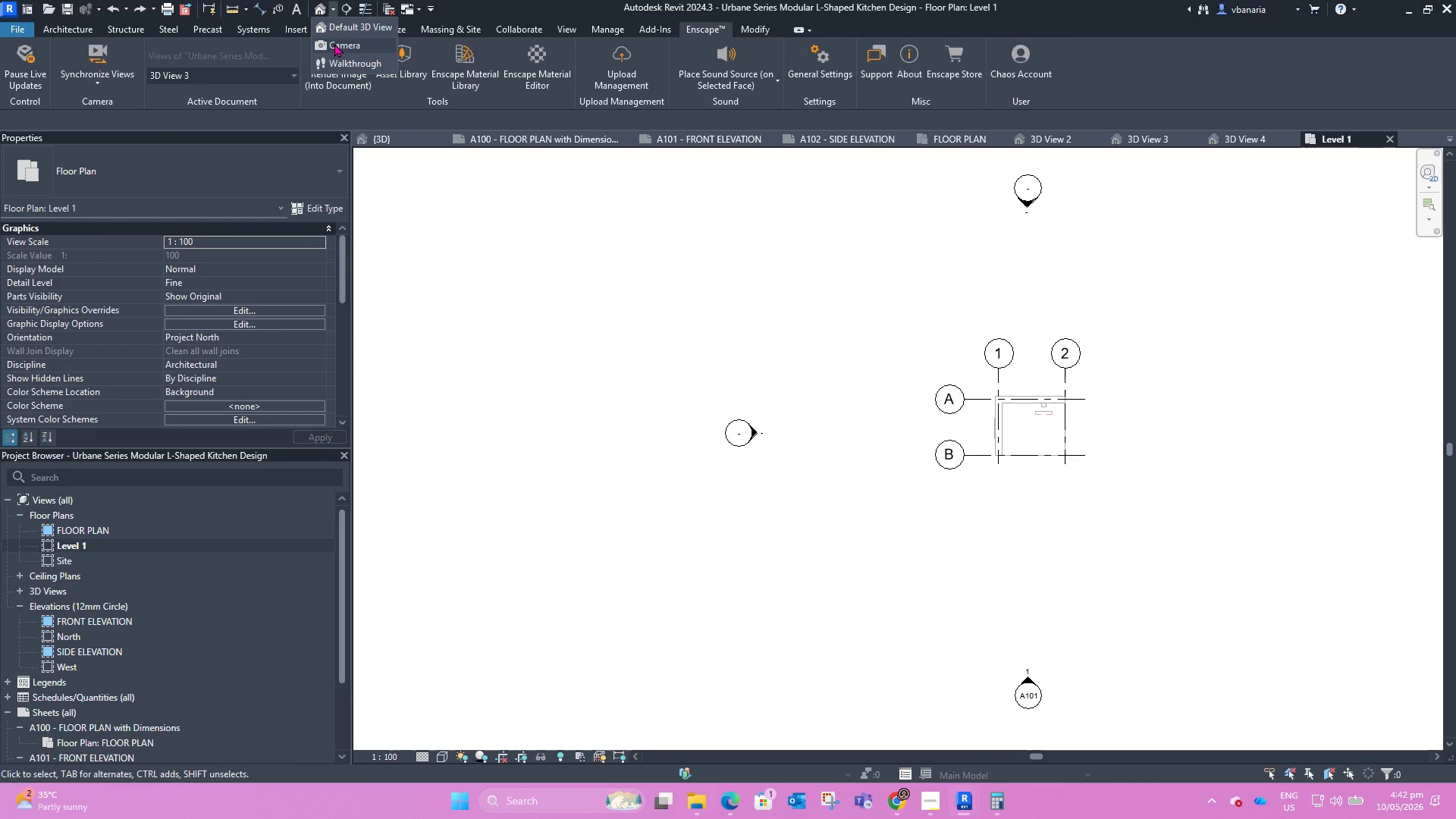 
left_click([334, 43])
 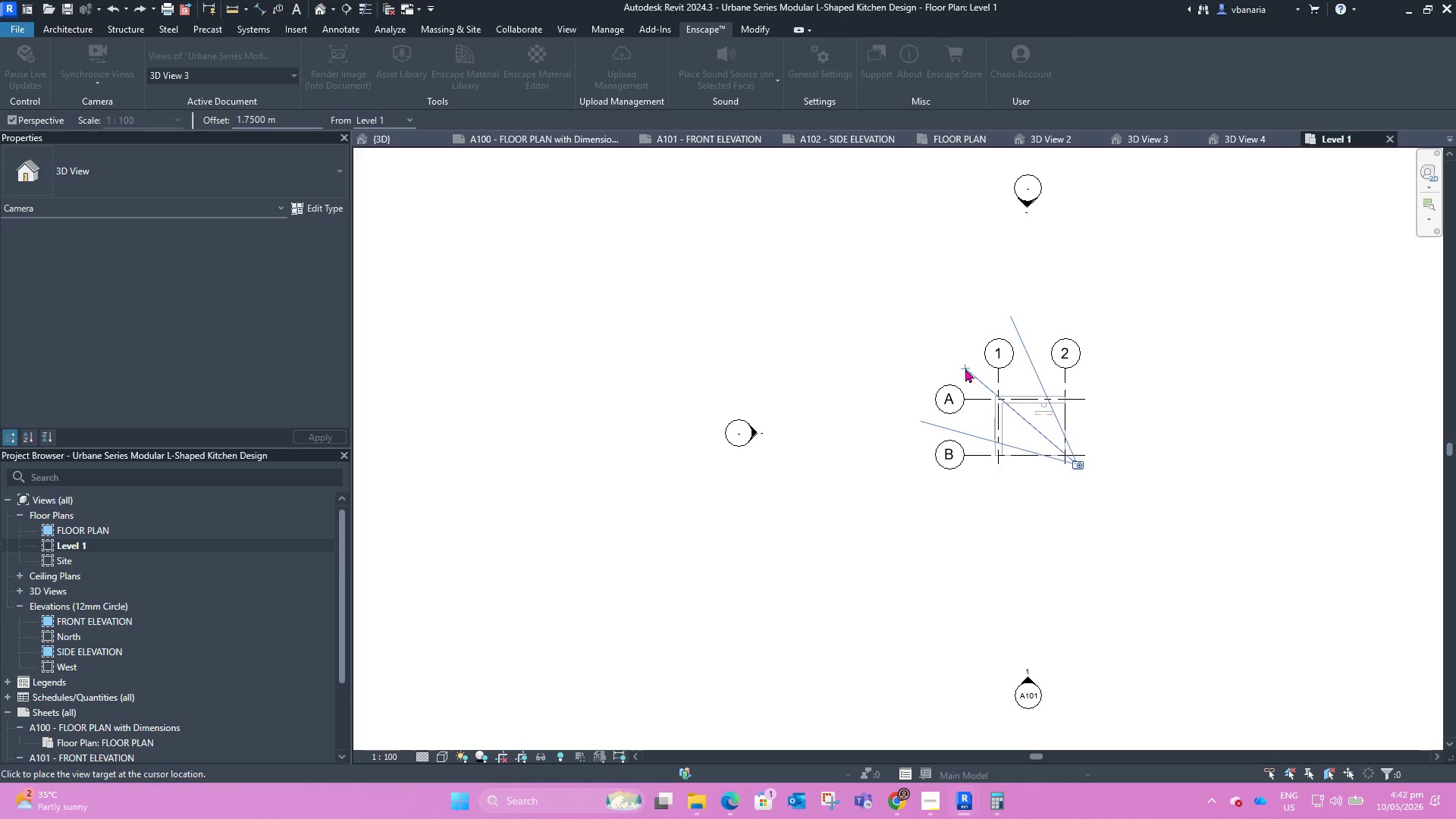 
left_click([968, 364])
 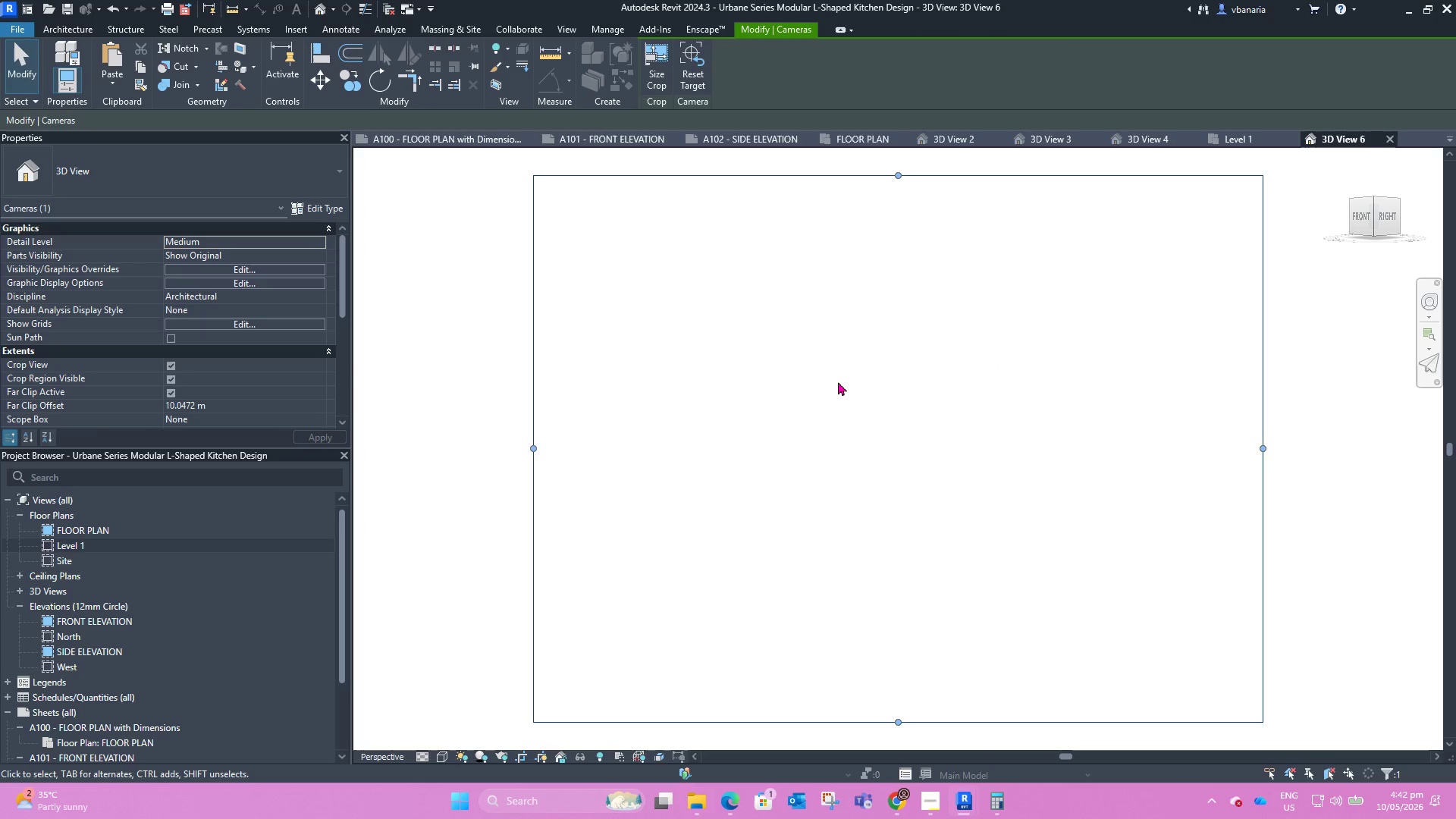 
scroll: coordinate [773, 418], scroll_direction: down, amount: 4.0
 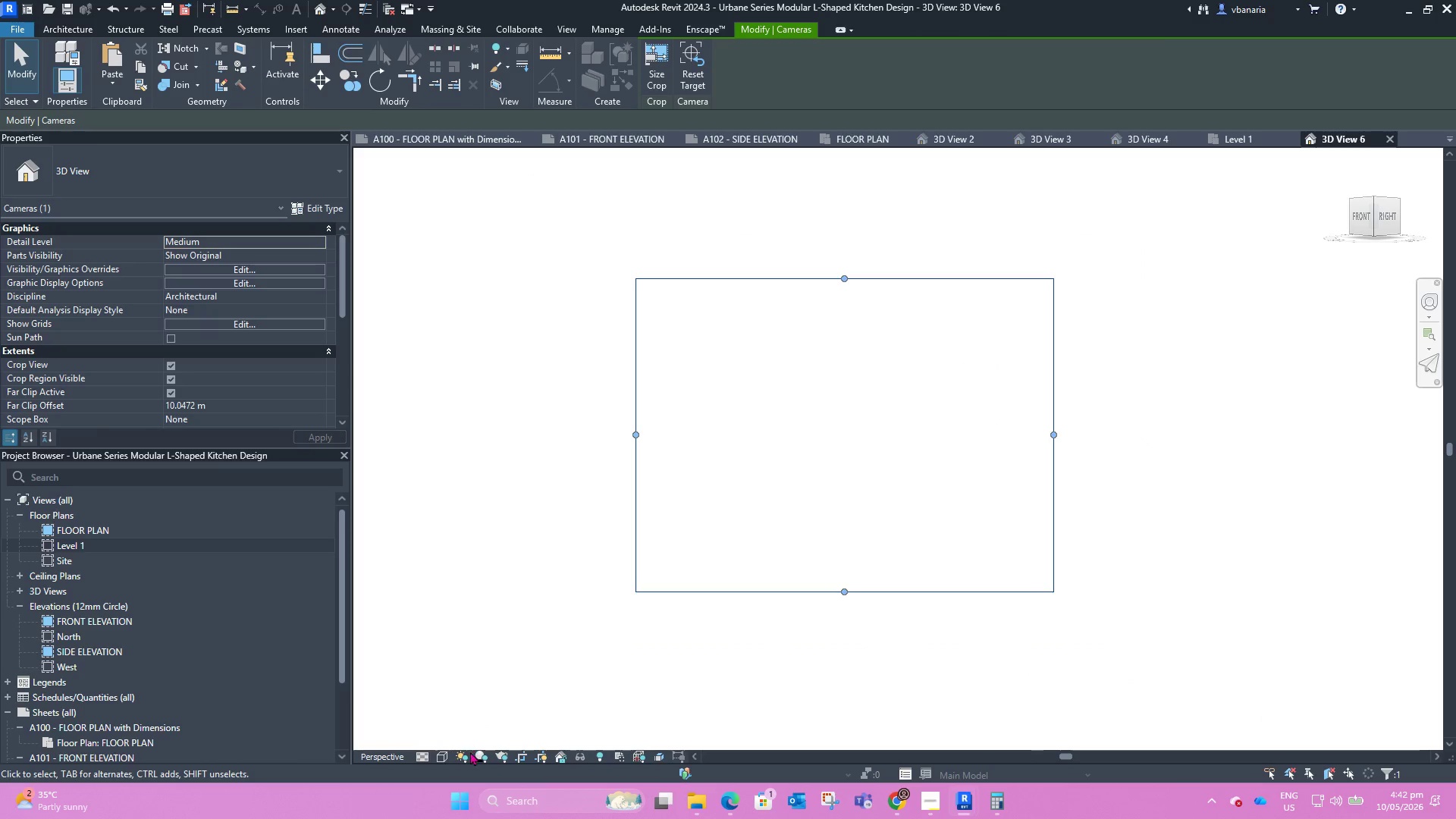 
left_click([437, 758])
 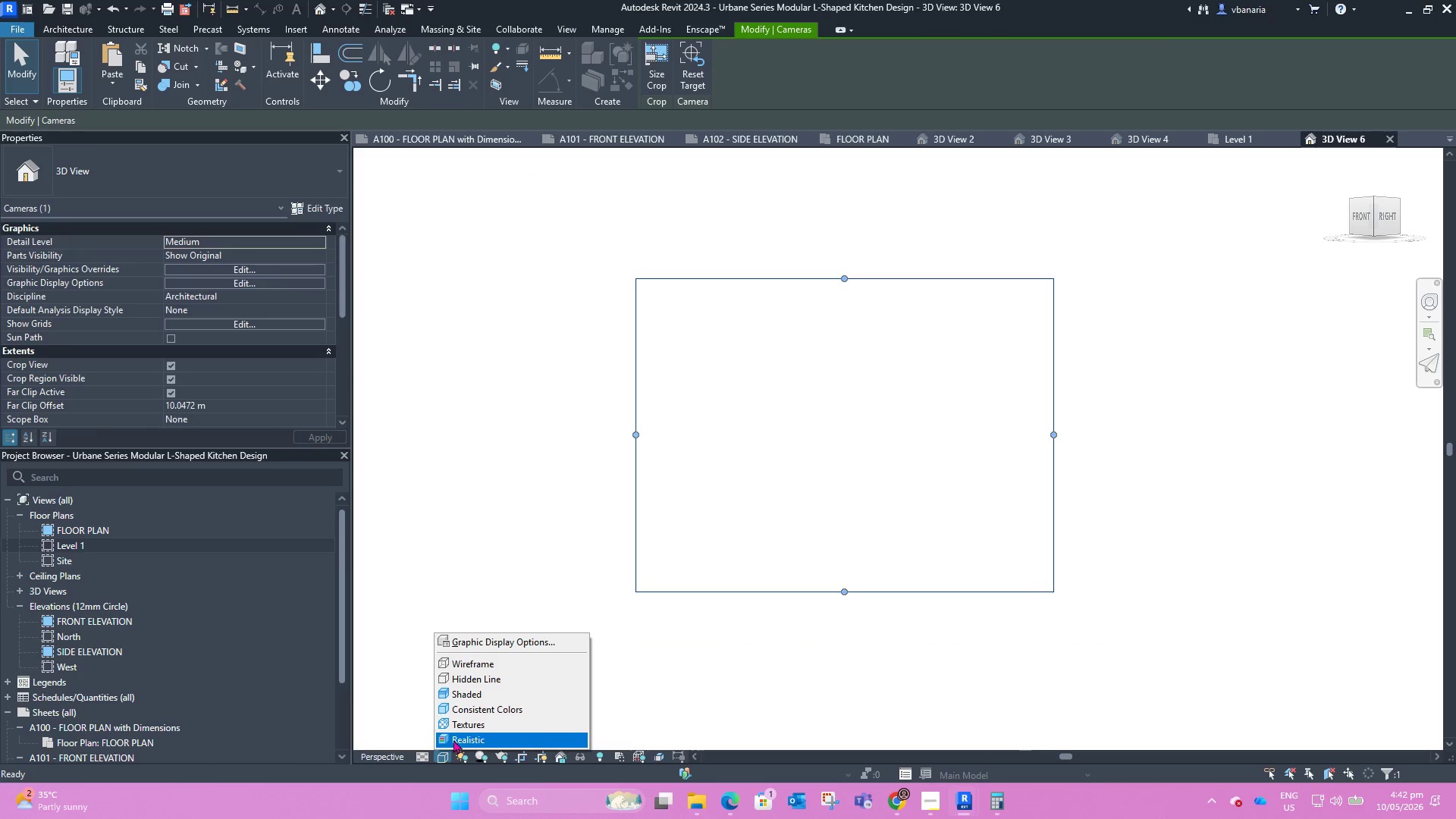 
left_click([453, 738])
 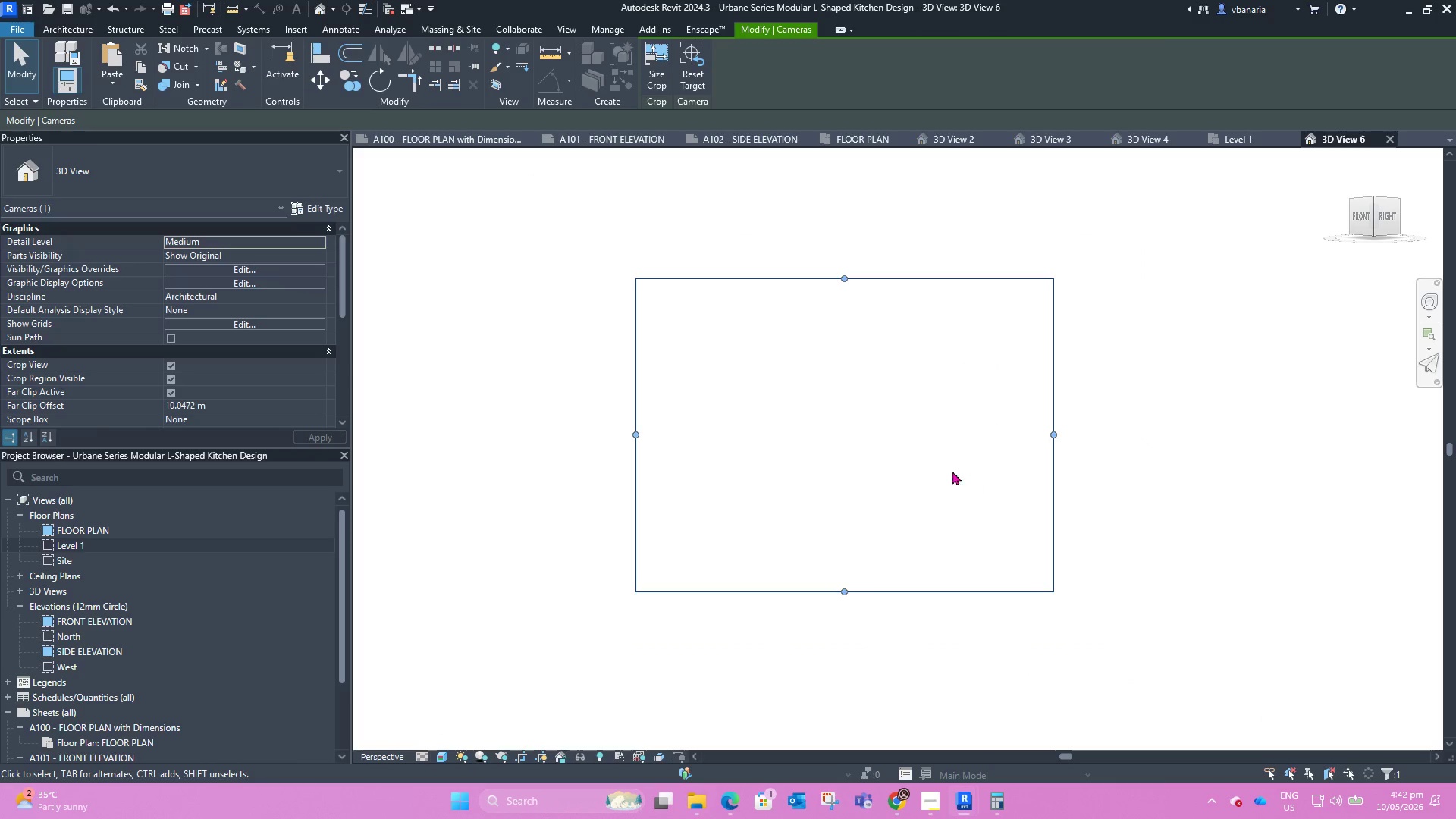 
scroll: coordinate [900, 457], scroll_direction: down, amount: 4.0
 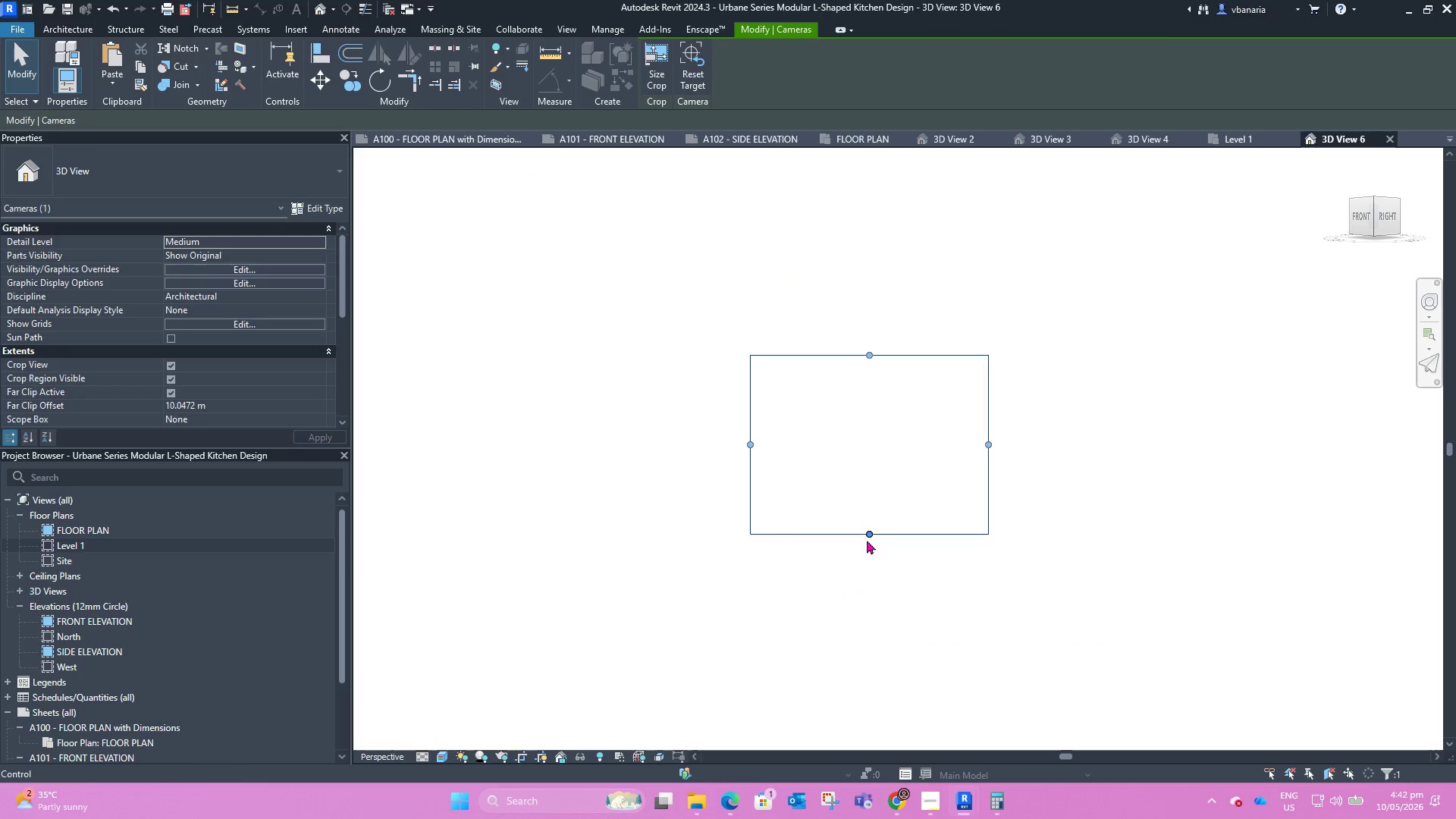 
left_click_drag(start_coordinate=[867, 540], to_coordinate=[886, 689])
 